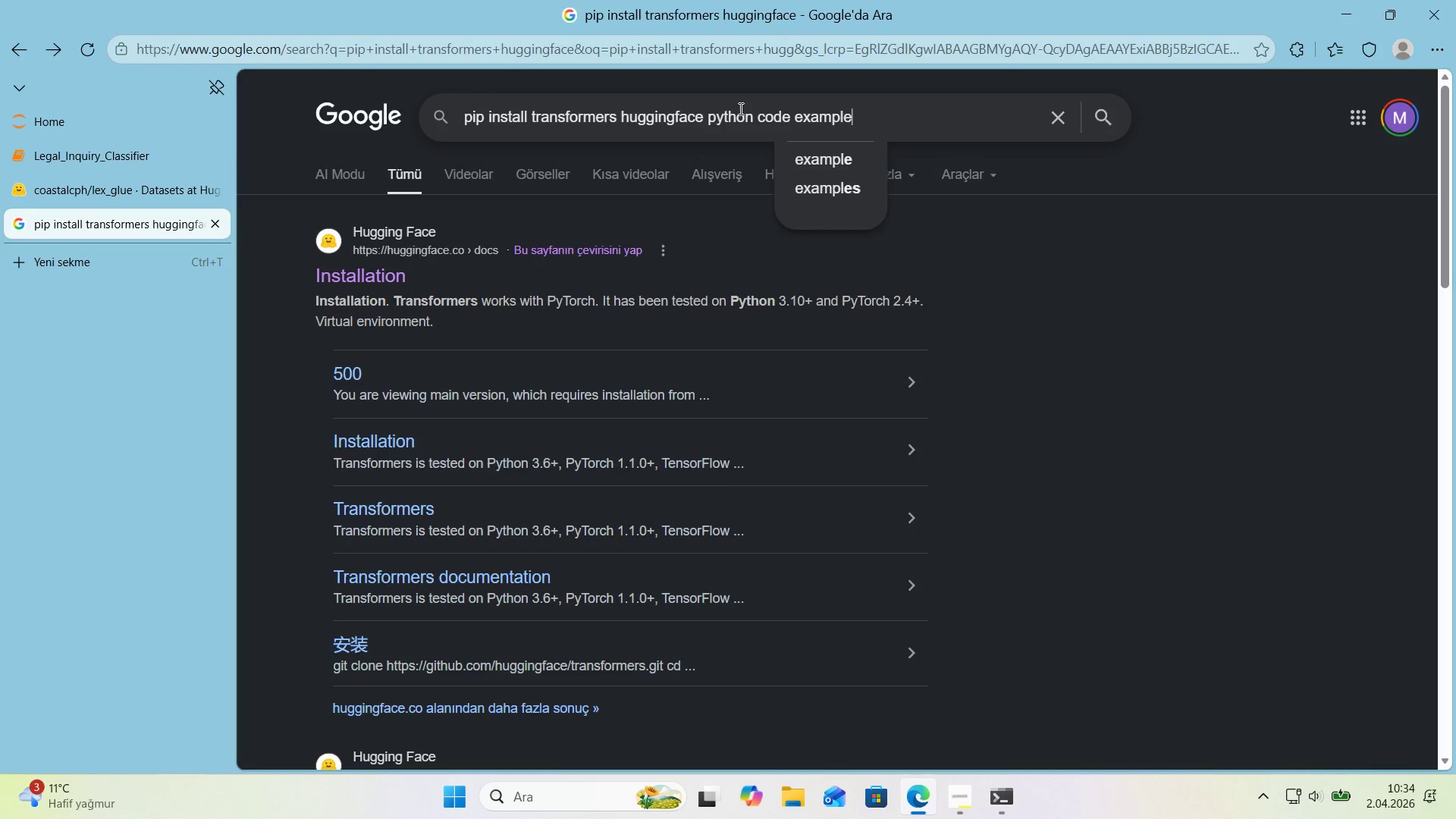 
key(Enter)
 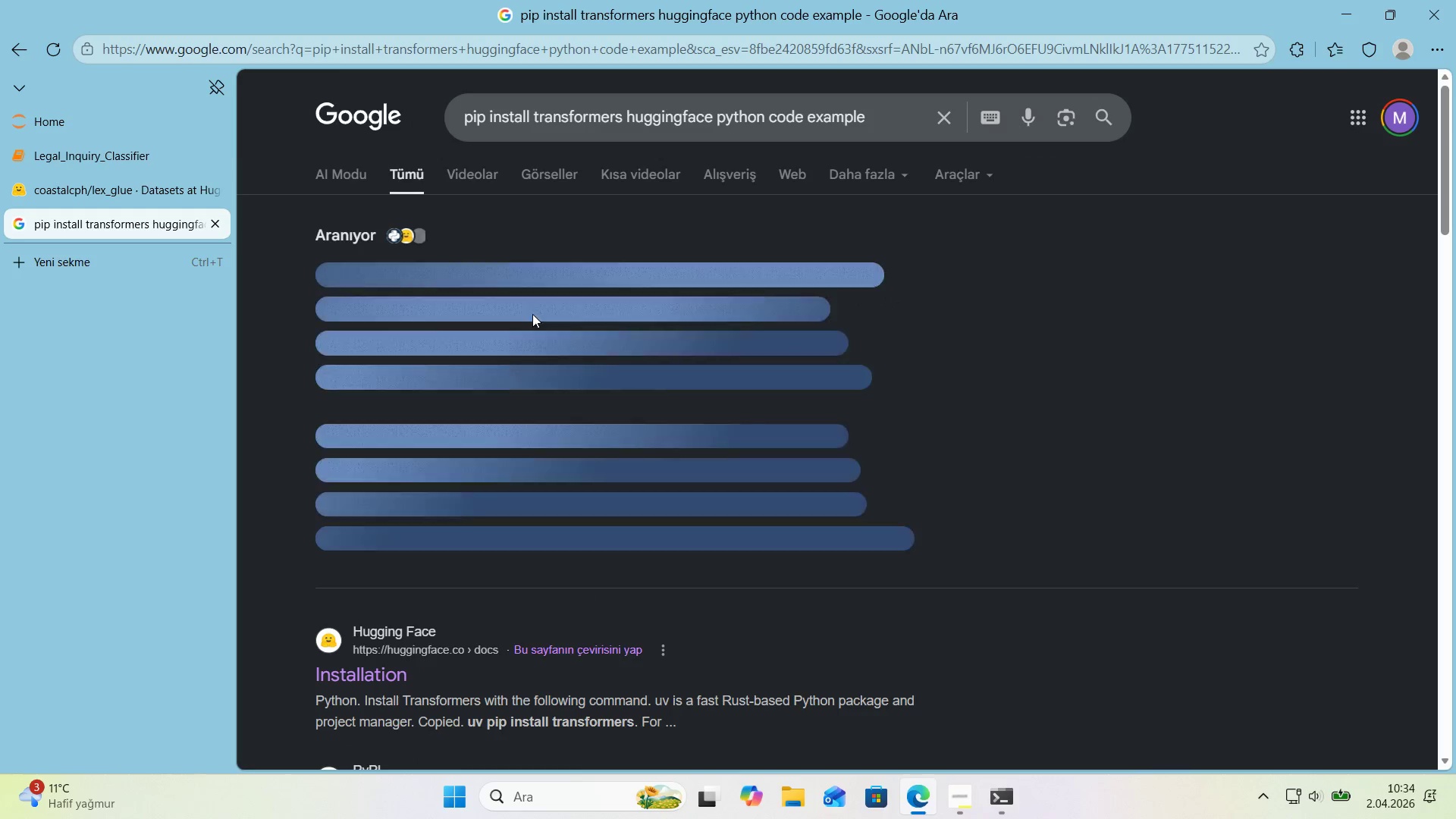 
scroll: coordinate [532, 322], scroll_direction: down, amount: 1.0
 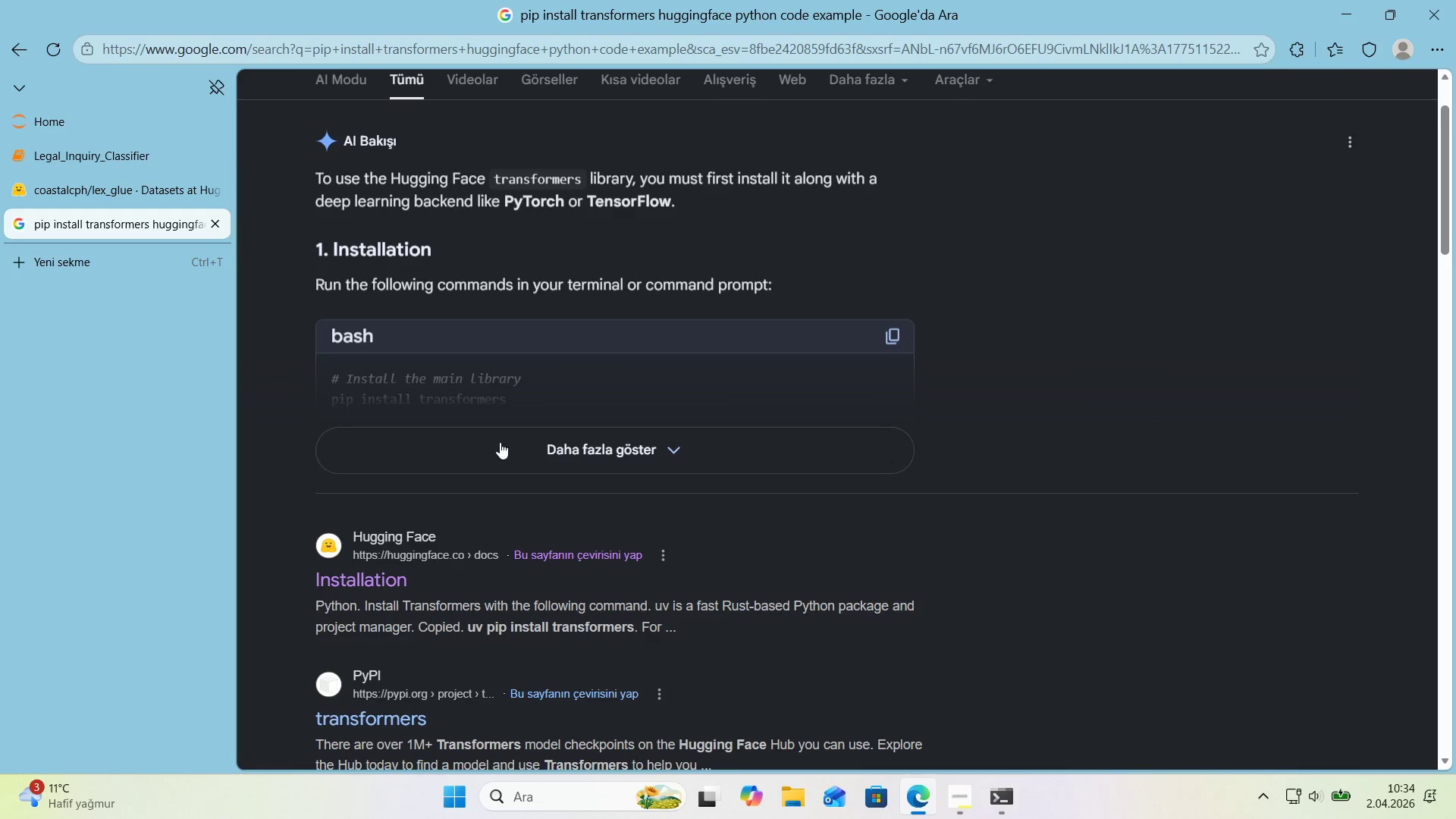 
left_click([502, 454])
 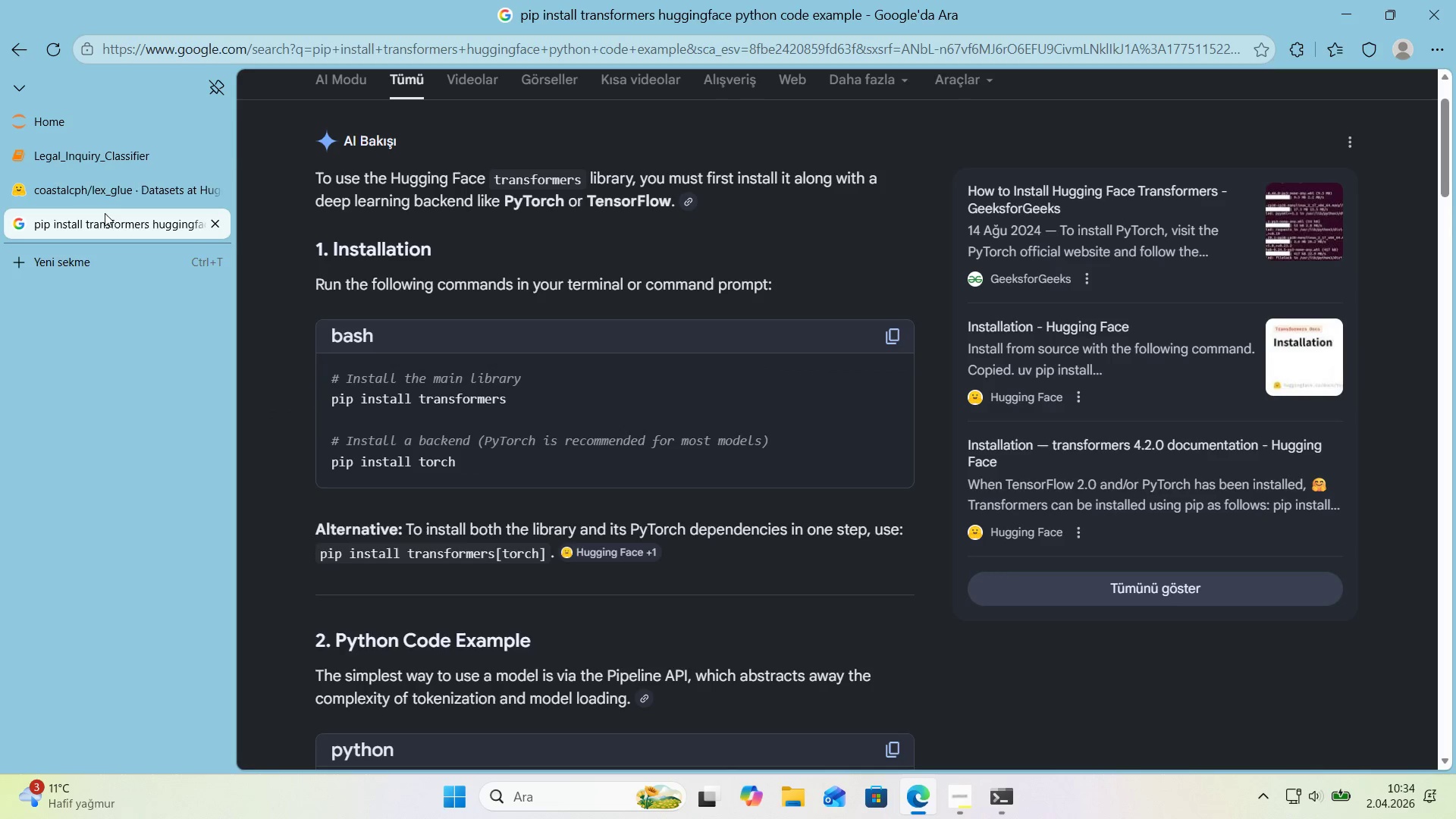 
left_click([97, 149])
 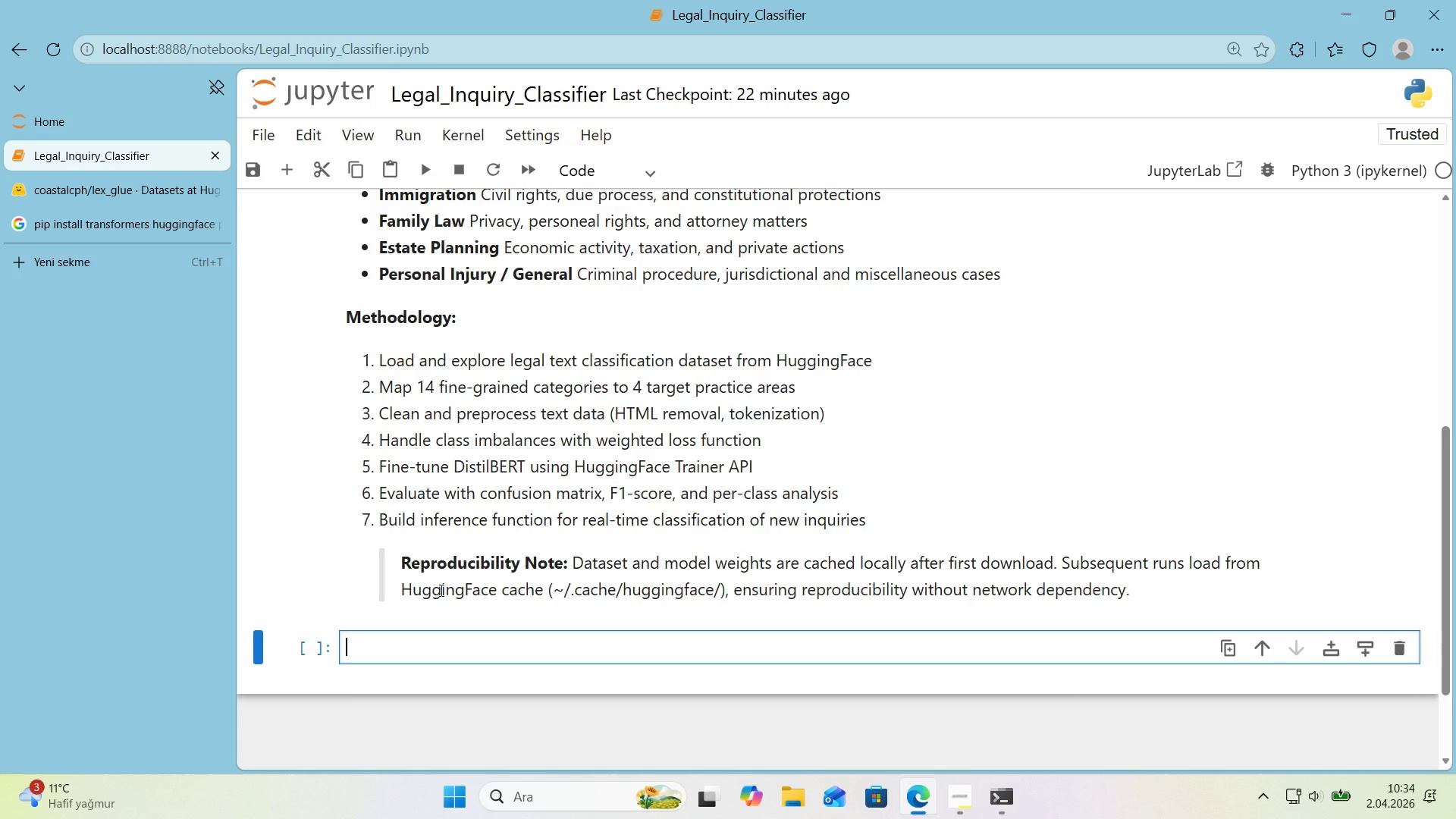 
type(p'p 'nstall numpy pandas matplotl'b seaborn sc'k't-learn transformers)
 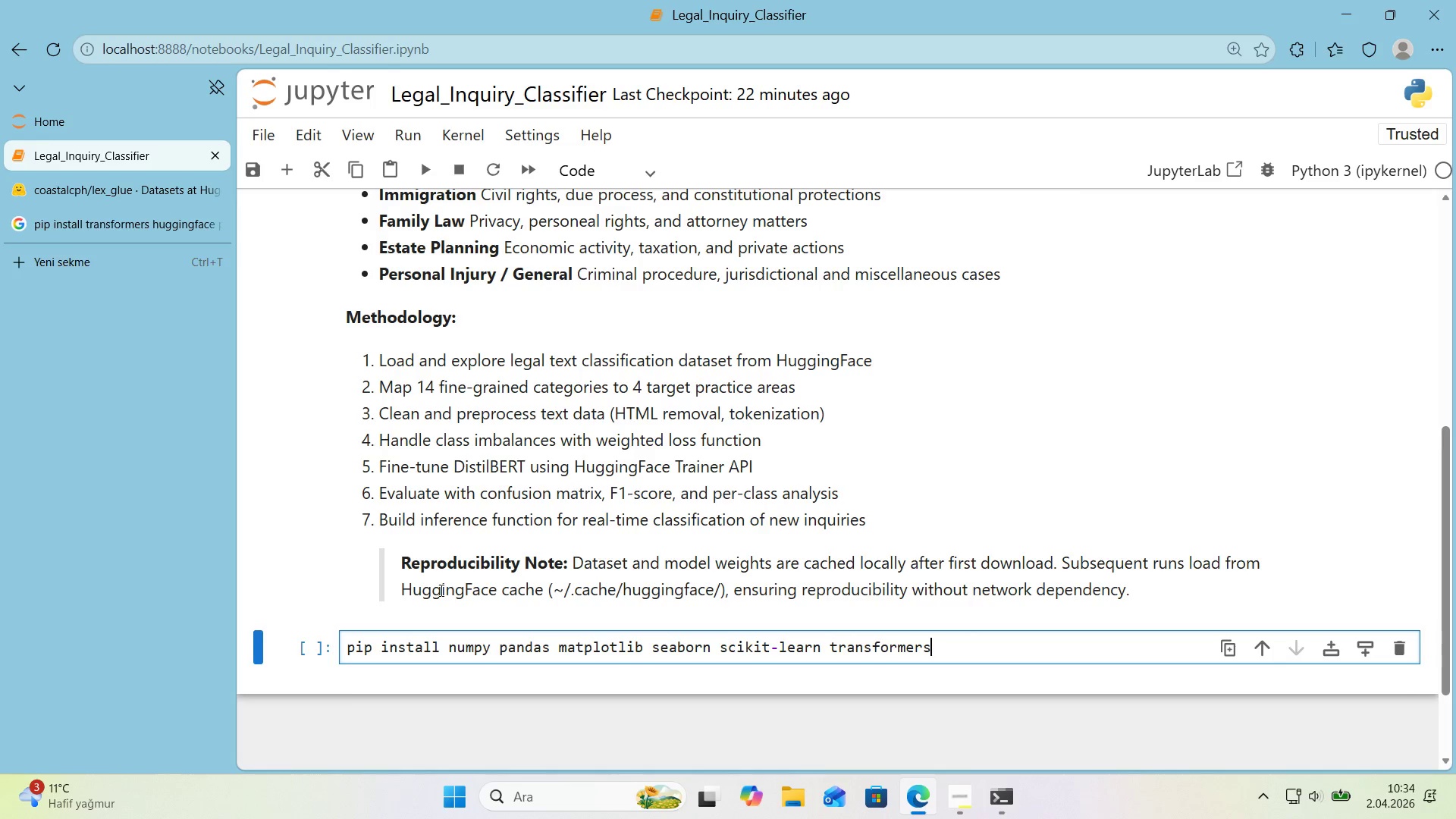 
type( datasets torch reportlab)
 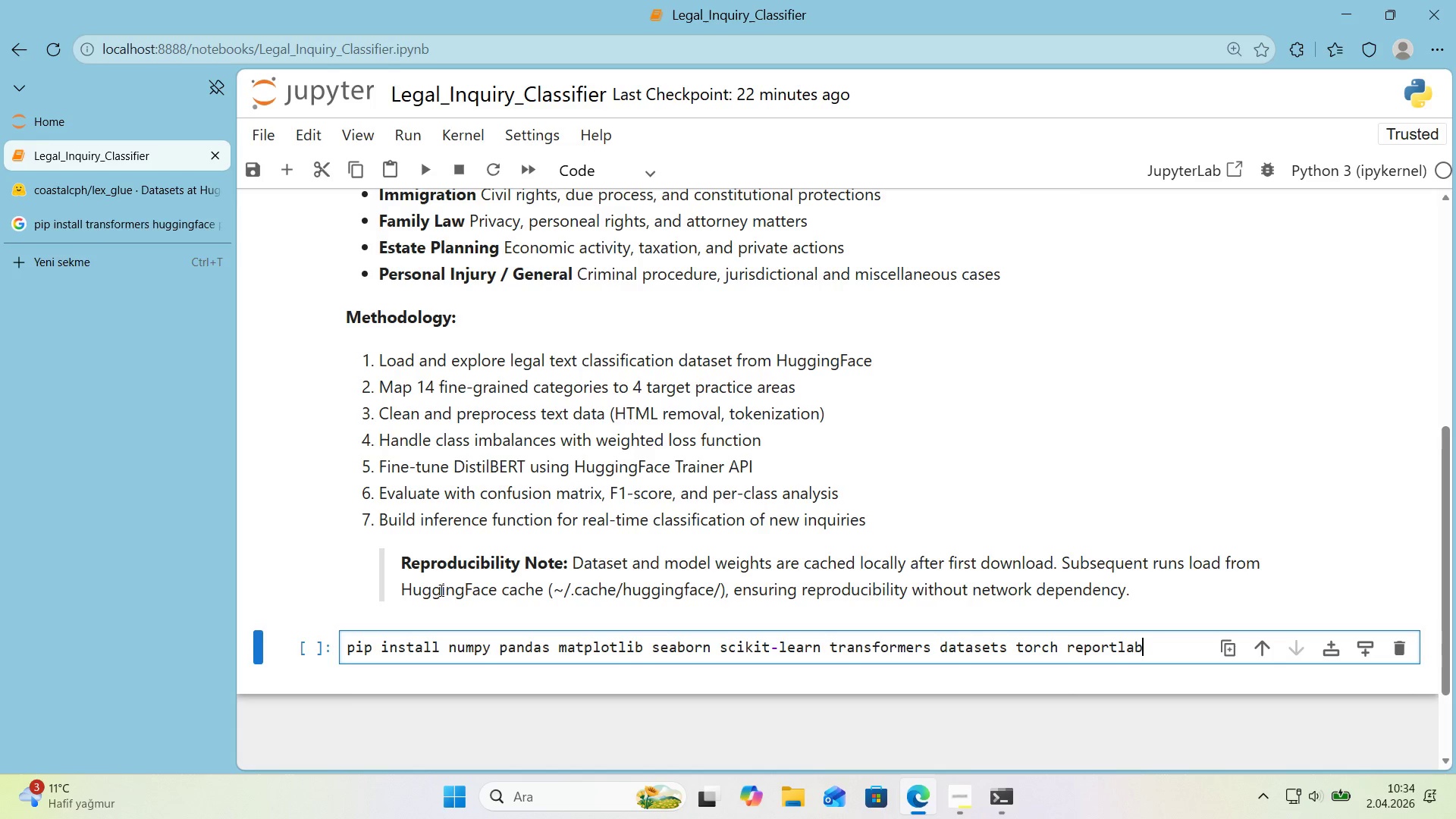 
key(Shift+Enter)
 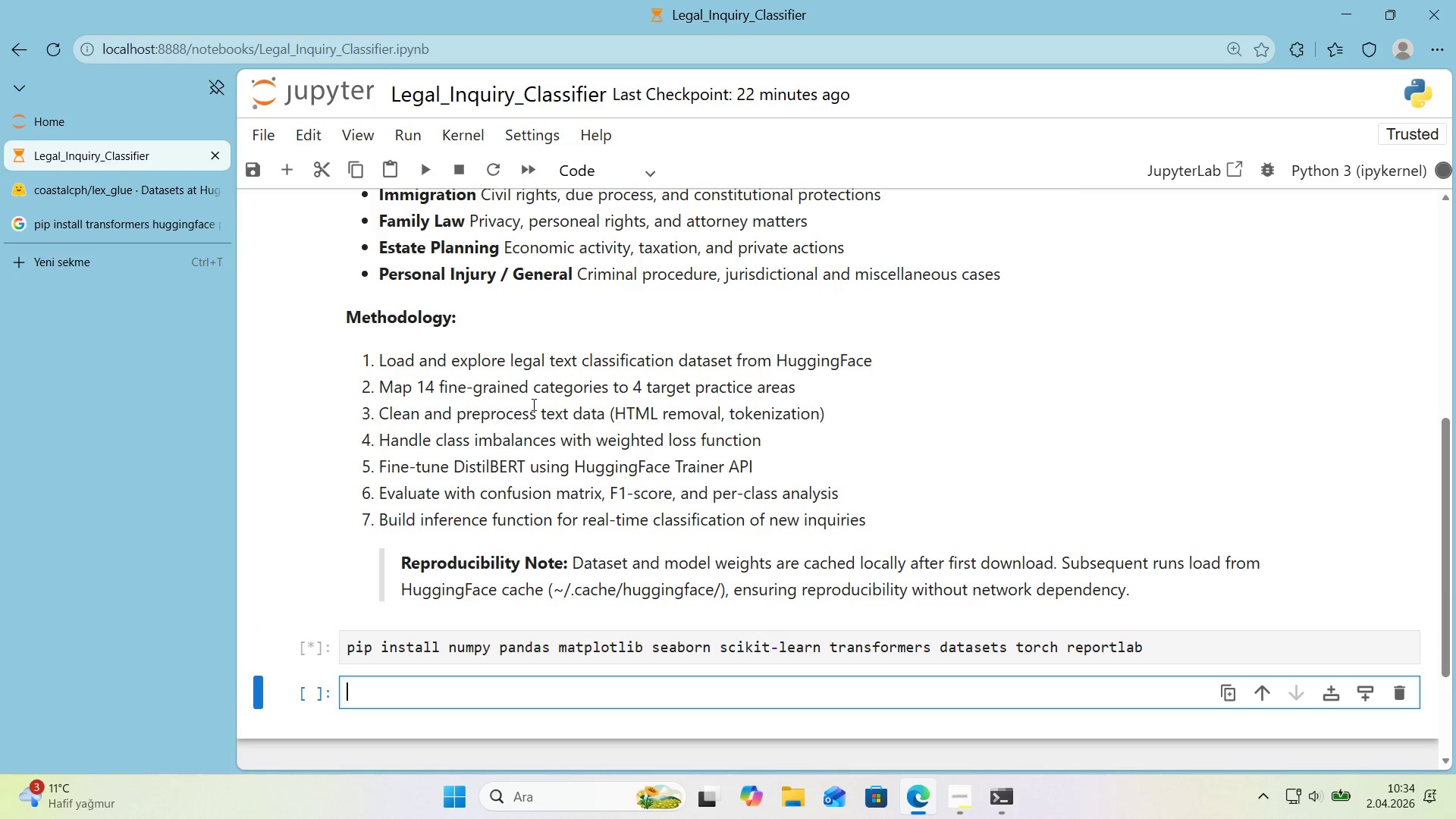 
scroll: coordinate [810, 407], scroll_direction: down, amount: 36.0
 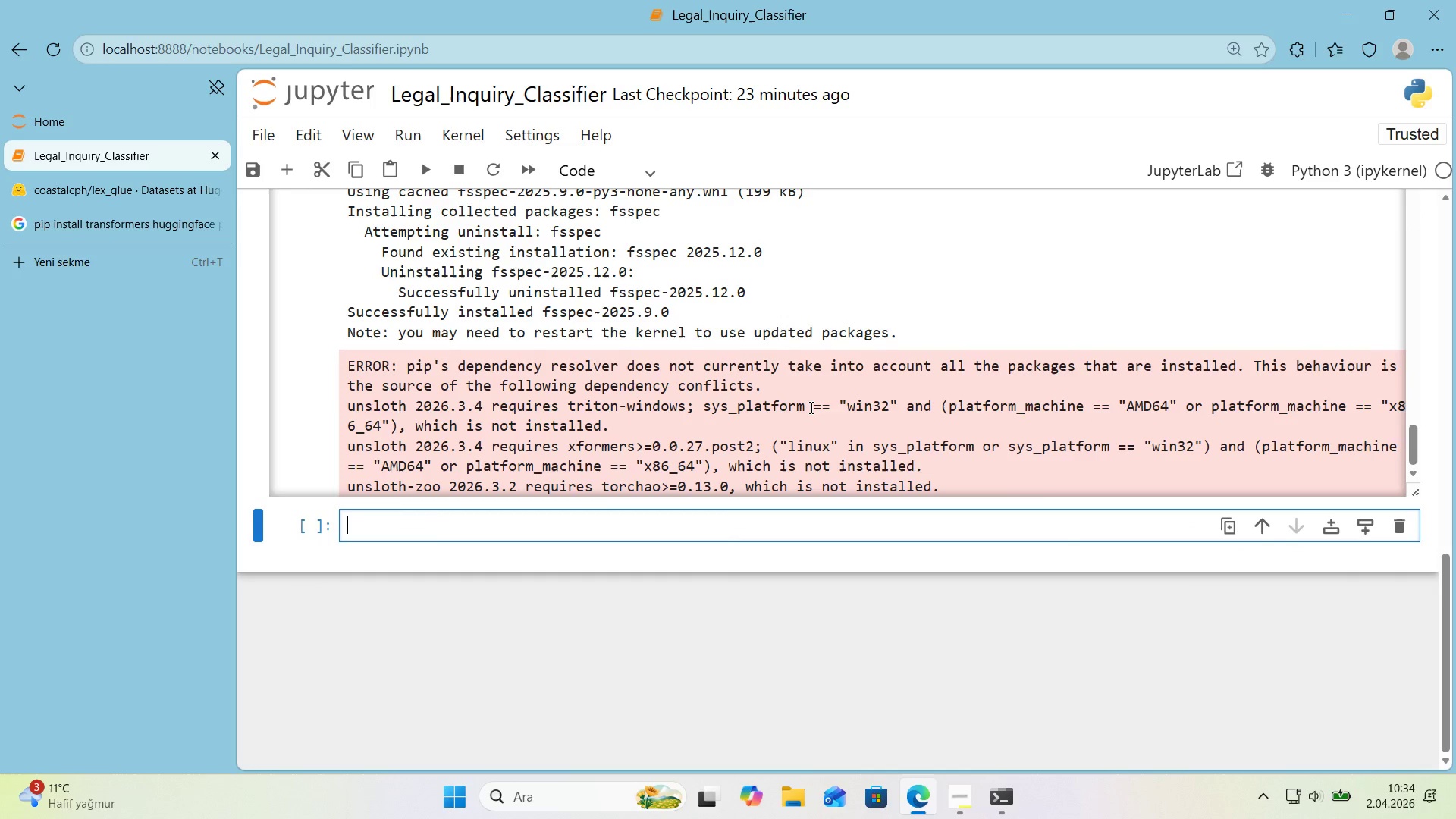 
scroll: coordinate [810, 407], scroll_direction: down, amount: 1.0
 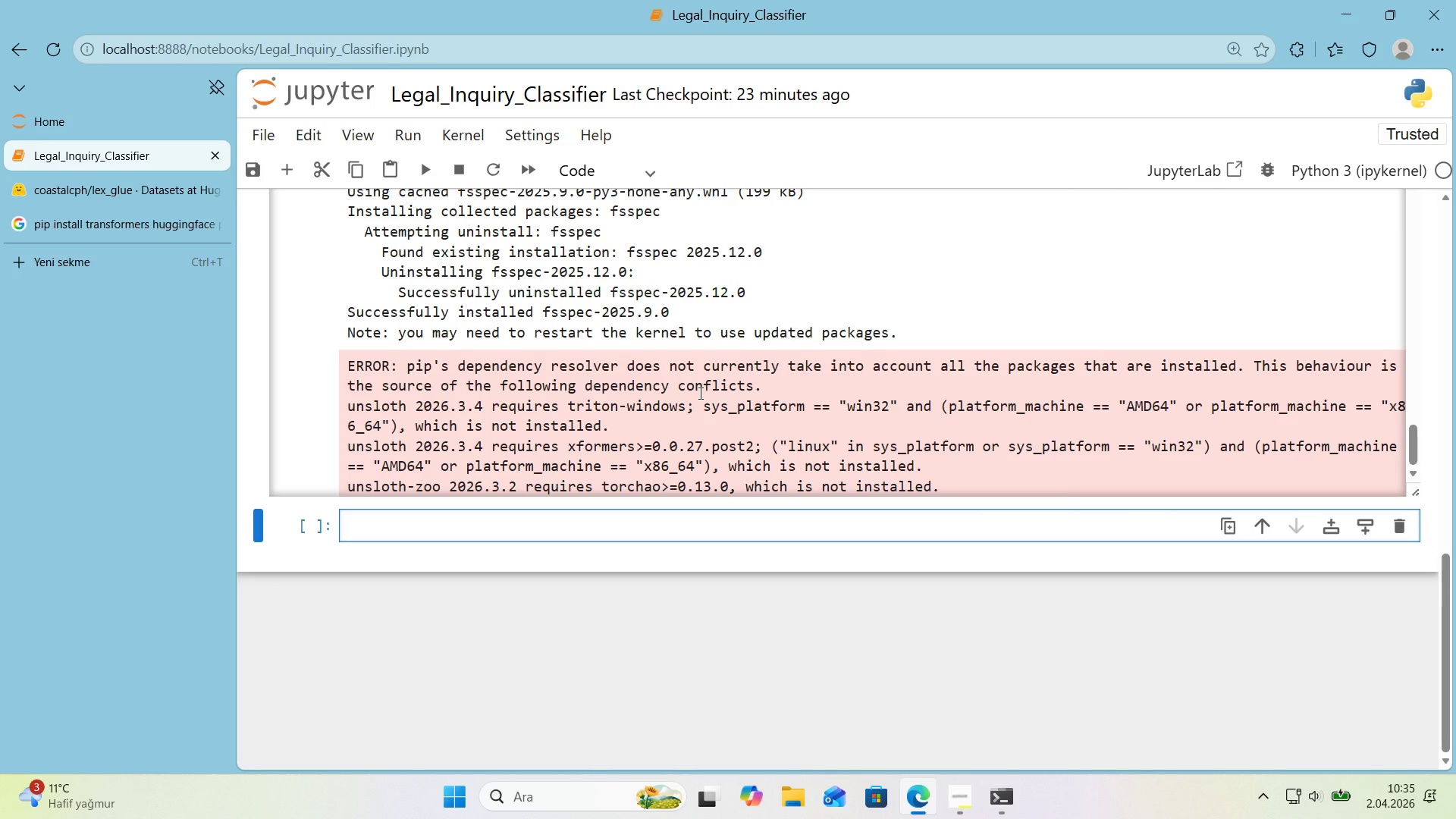 
wait(19.5)
 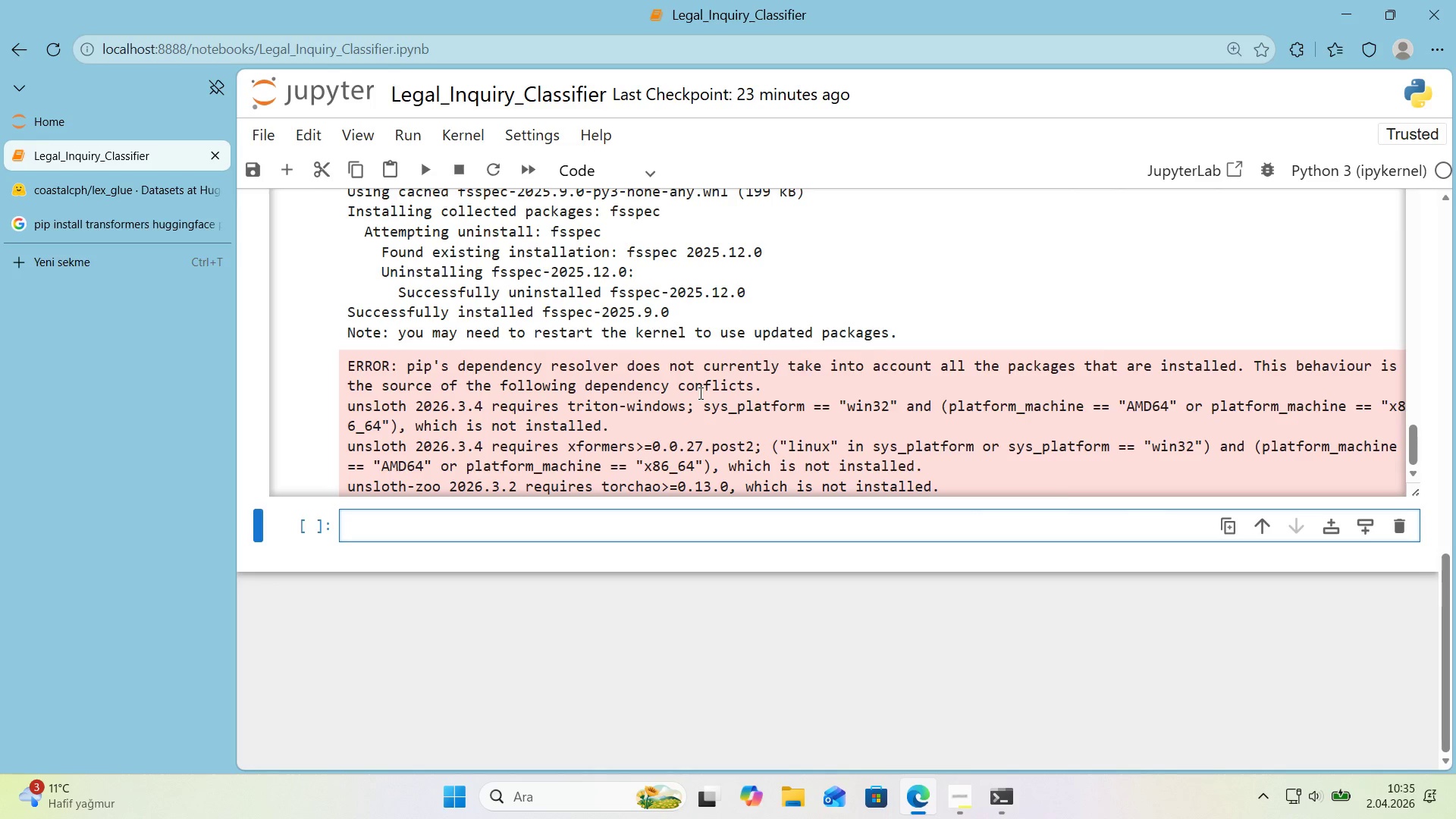 
left_click_drag(start_coordinate=[942, 491], to_coordinate=[348, 374])
 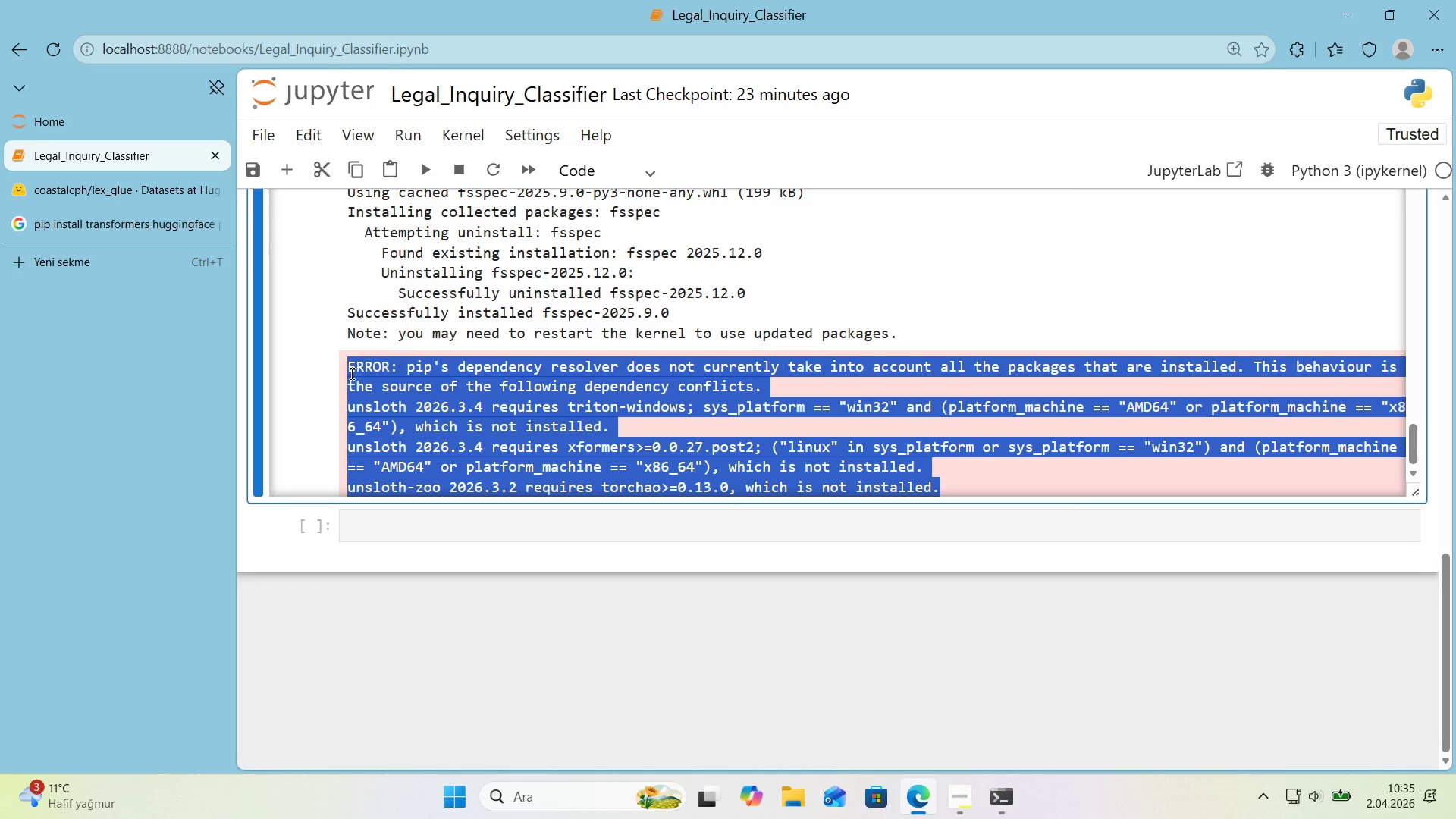 
key(Control+C)
 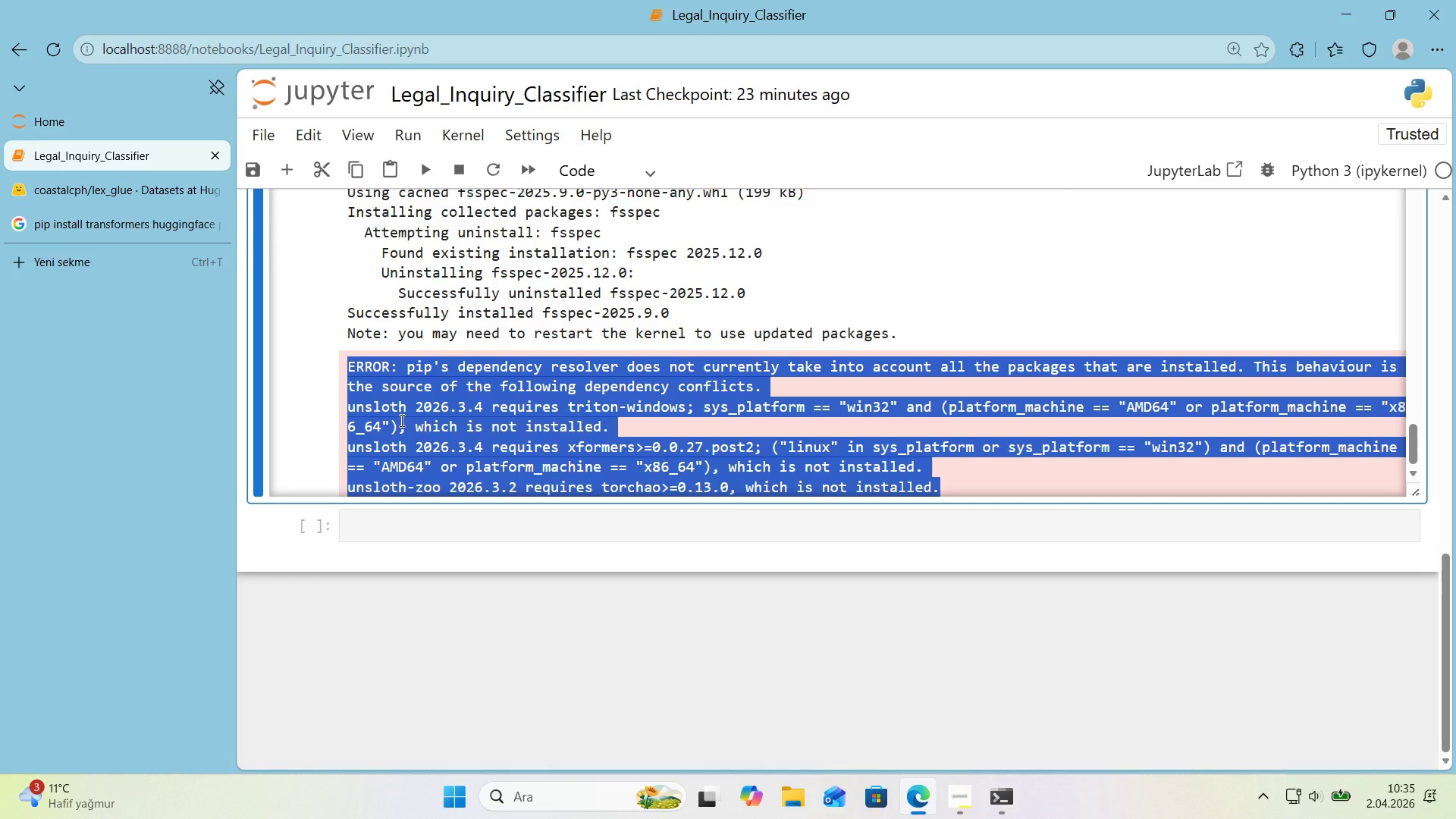 
left_click([400, 420])
 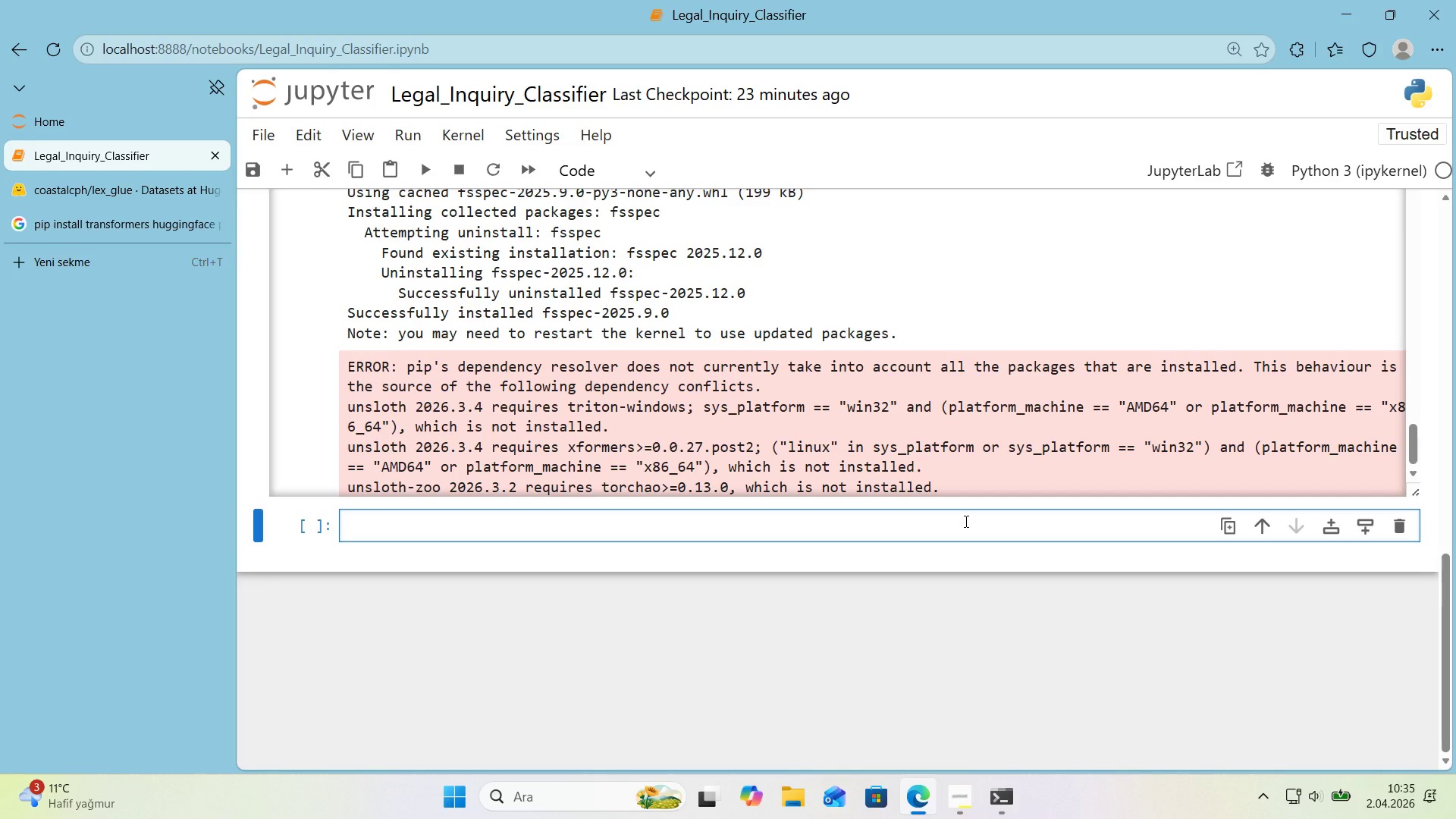 
wait(25.23)
 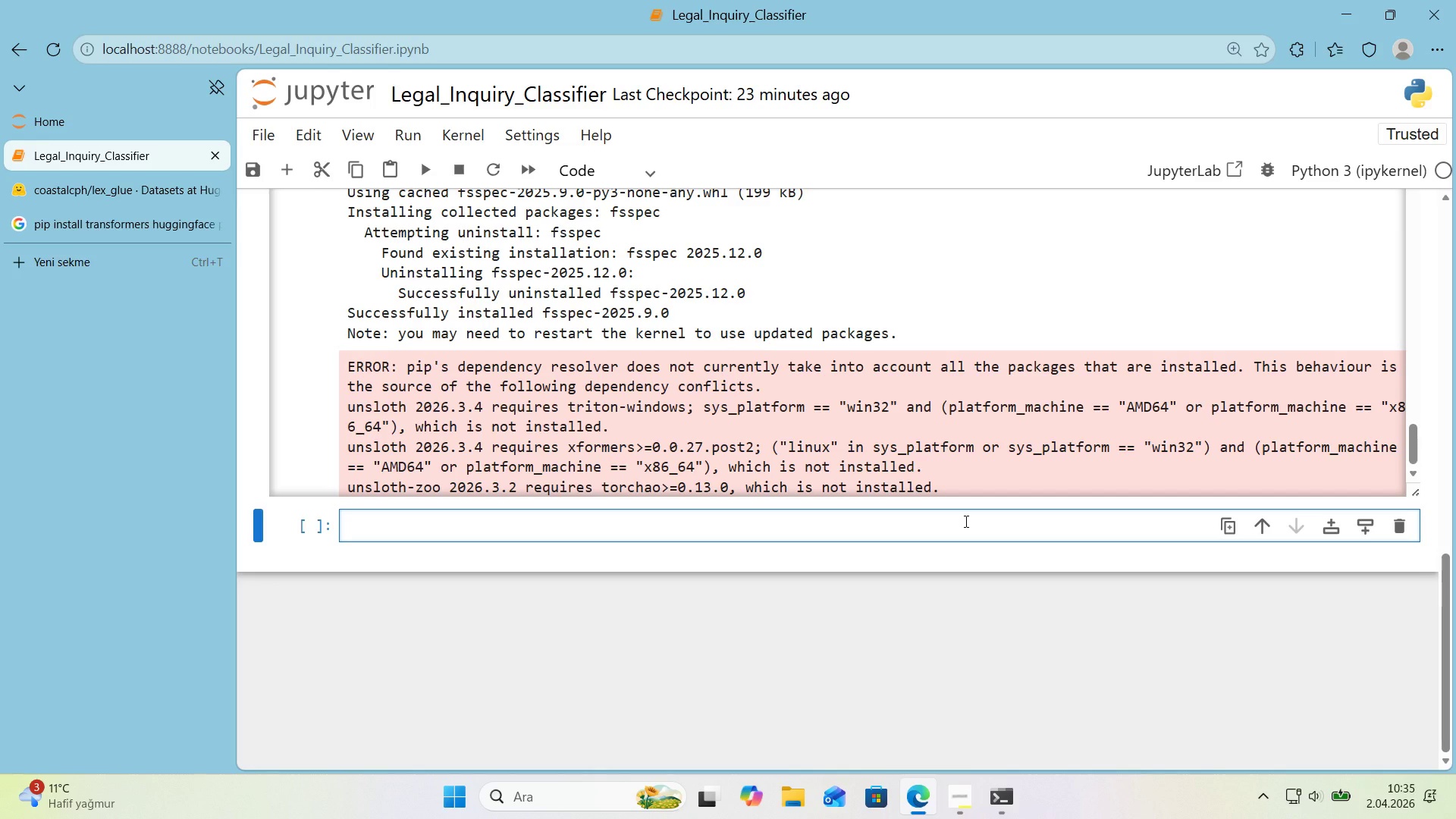 
left_click([170, 219])
 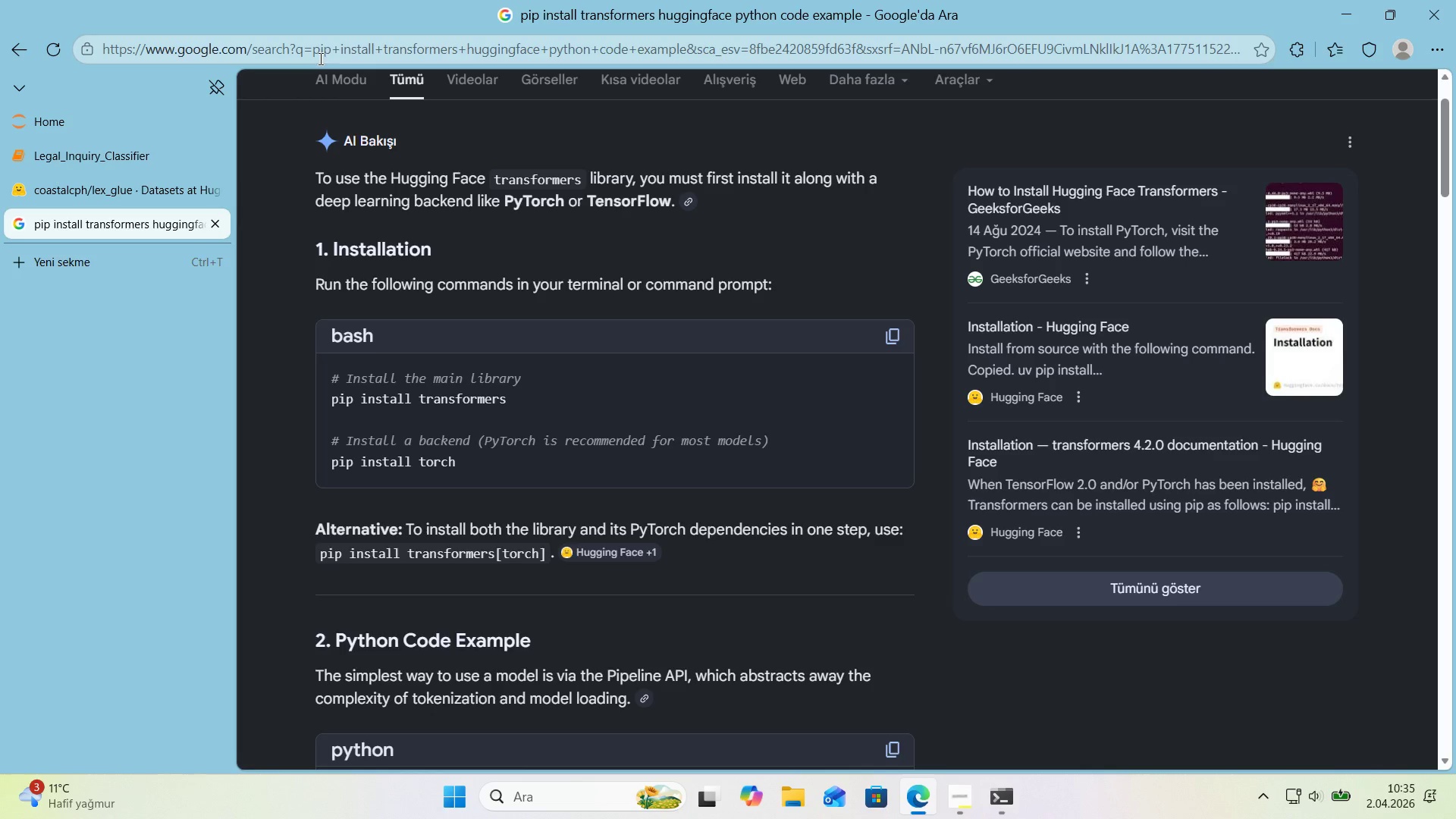 
left_click([322, 57])
 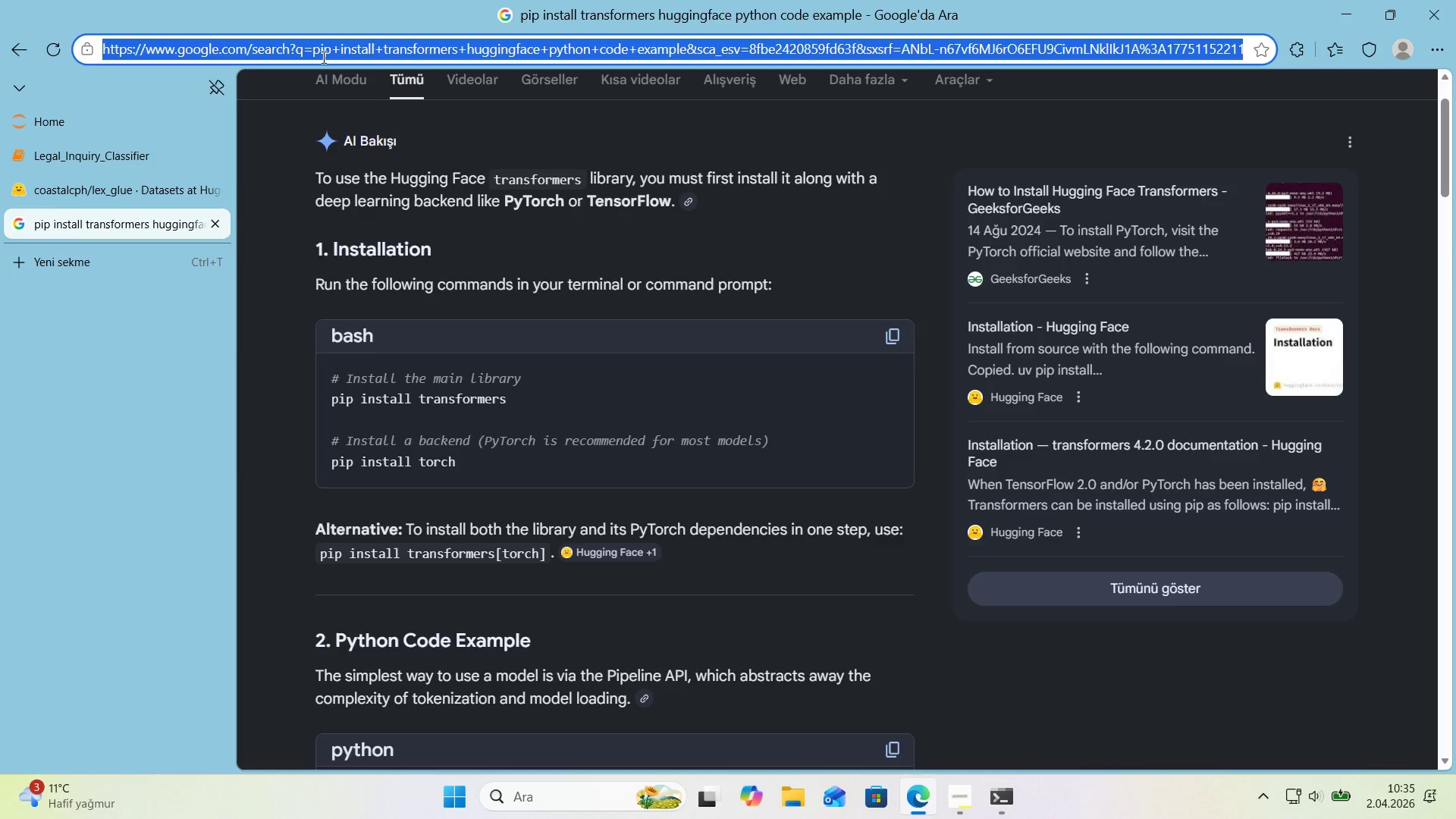 
type(hugg'nface d'st'lbert text class)
 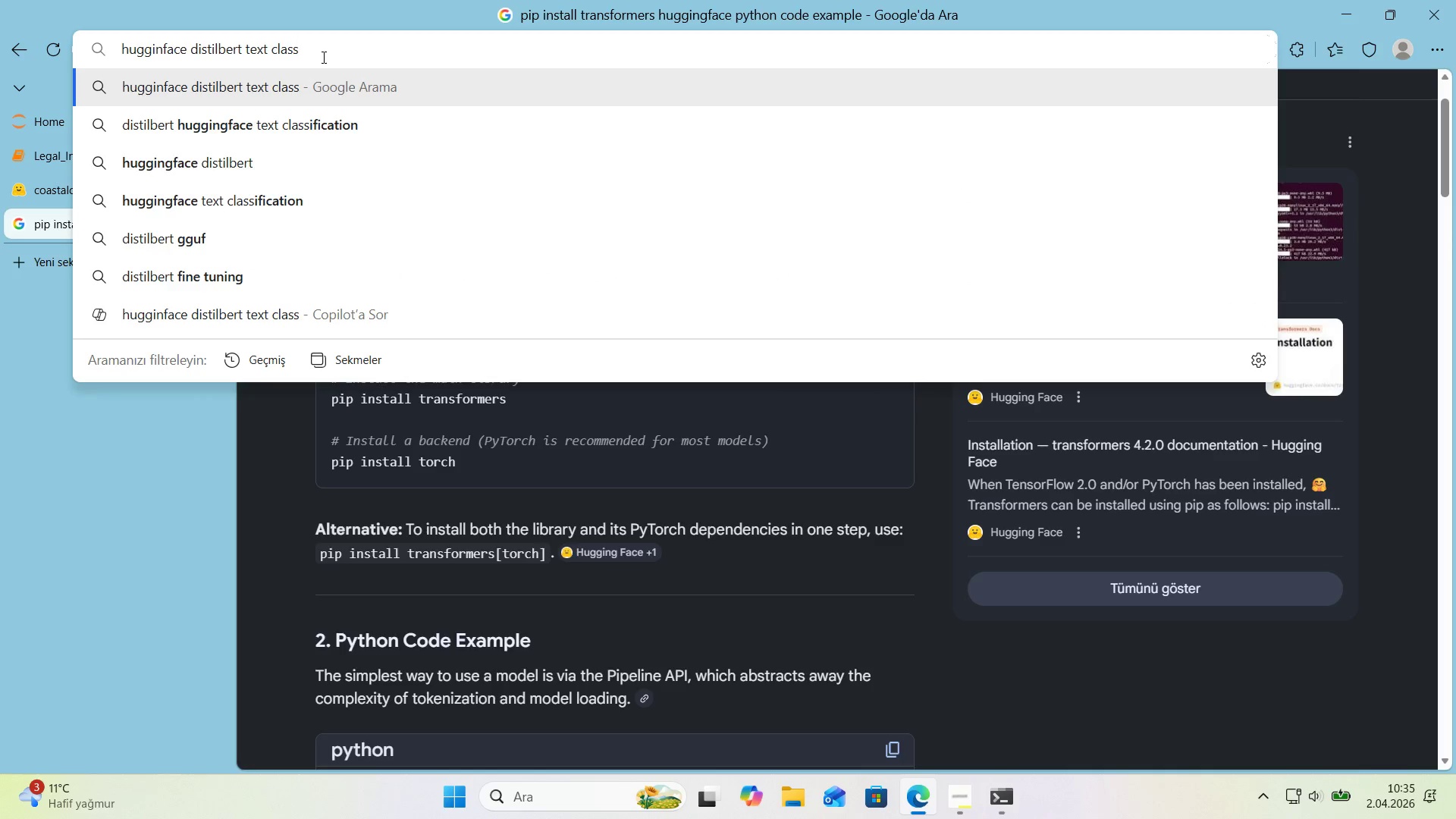 
key(ArrowDown)
 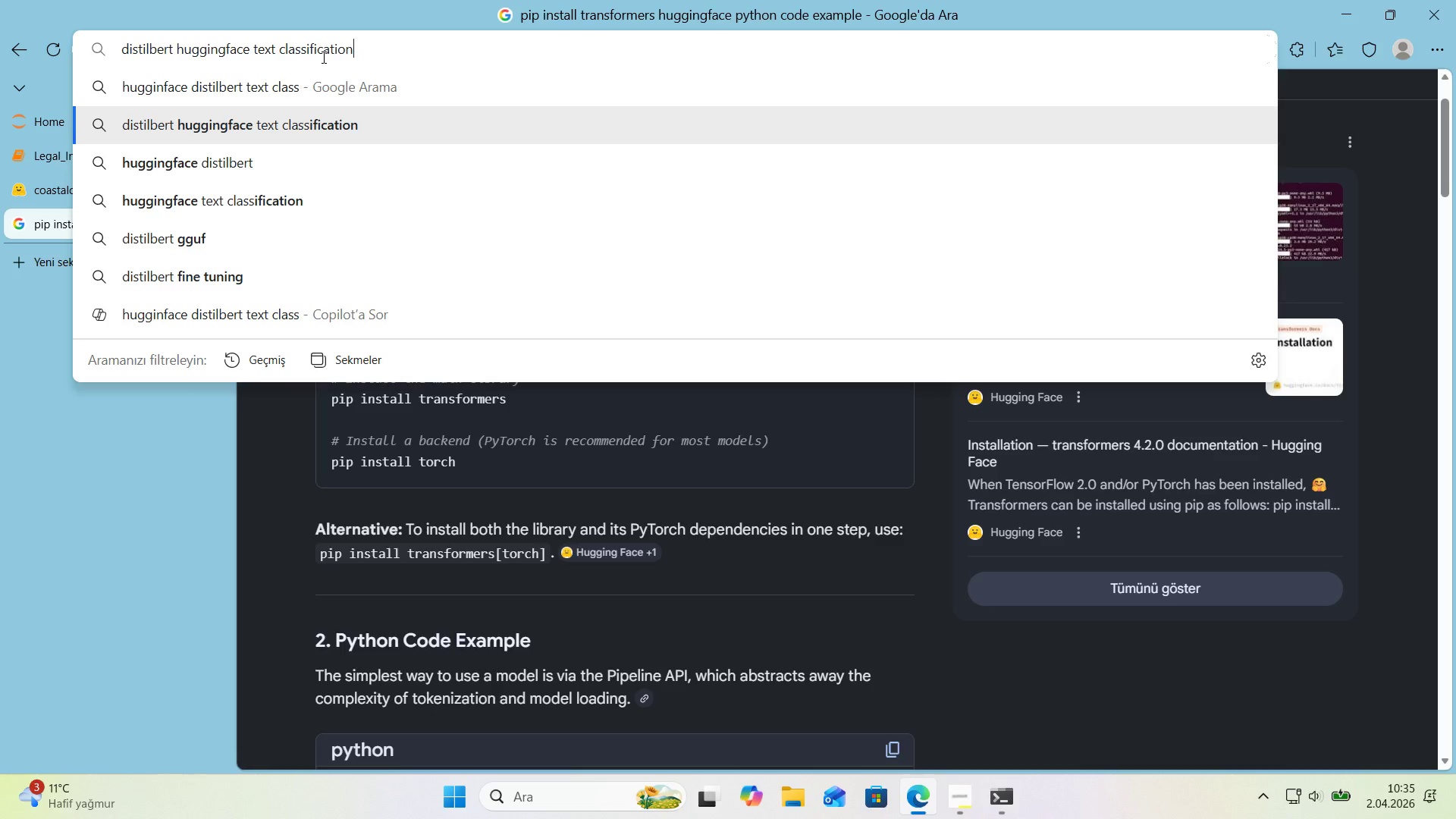 
type( python)
 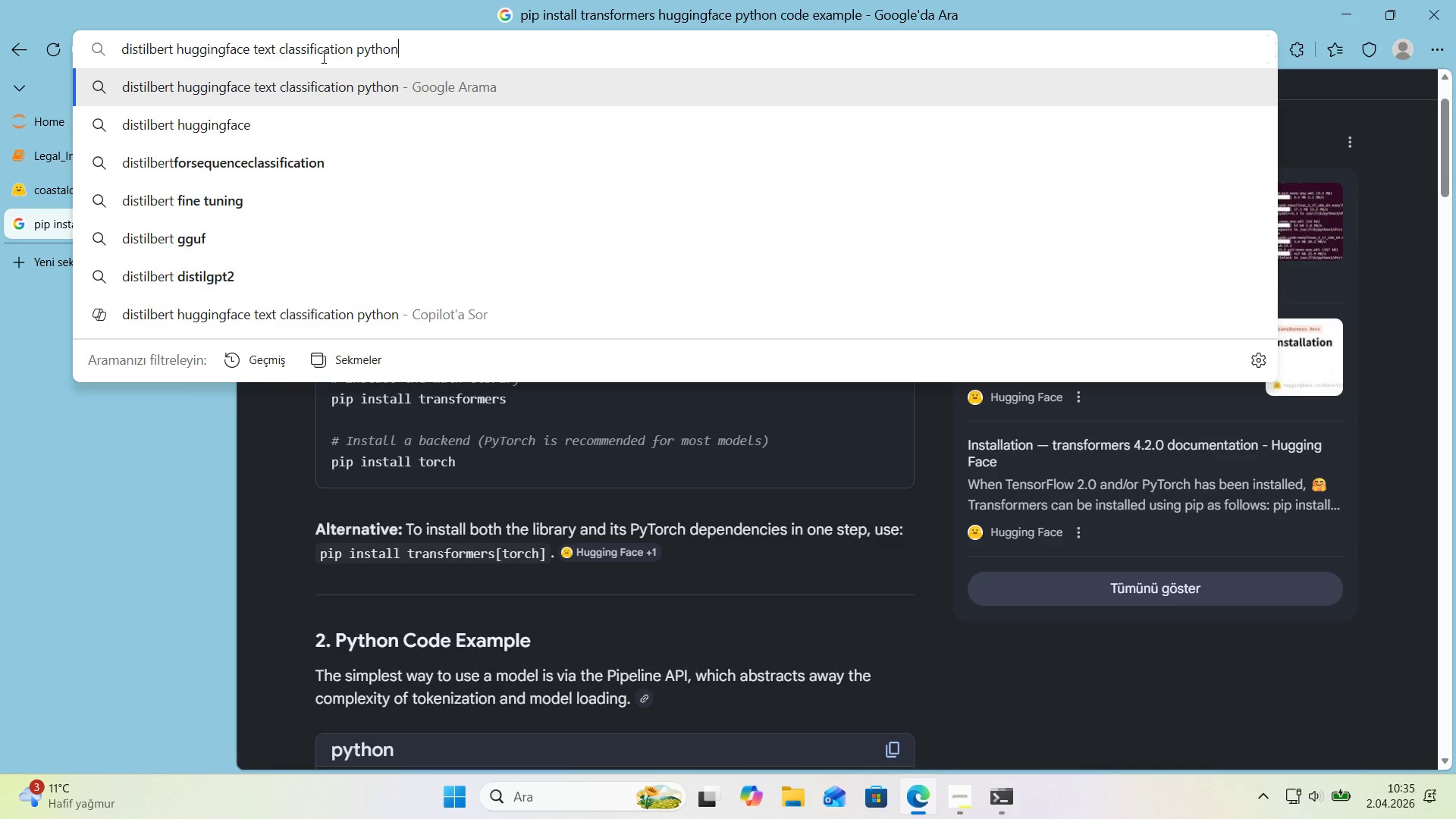 
key(Enter)
 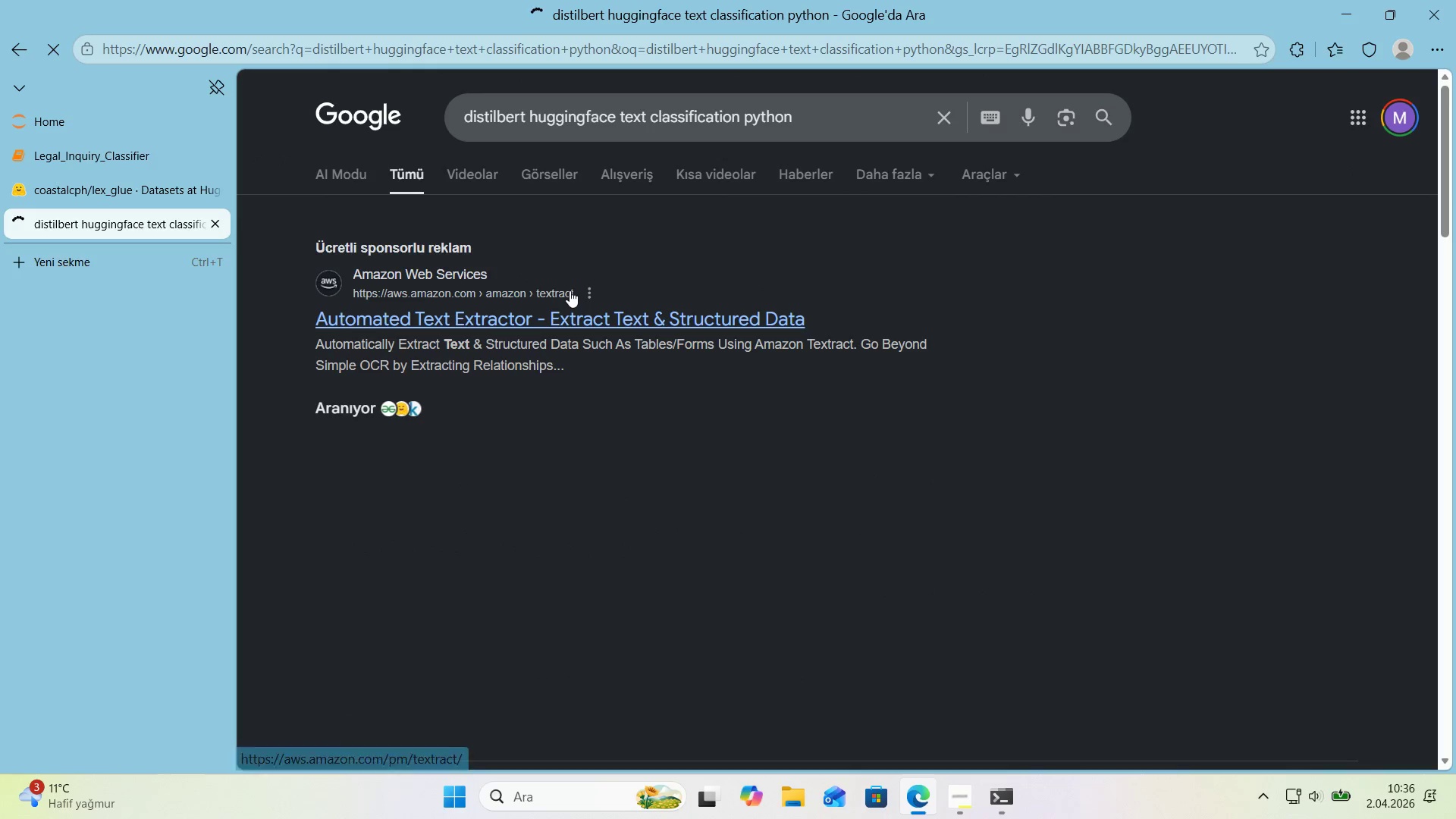 
scroll: coordinate [559, 290], scroll_direction: down, amount: 4.0
 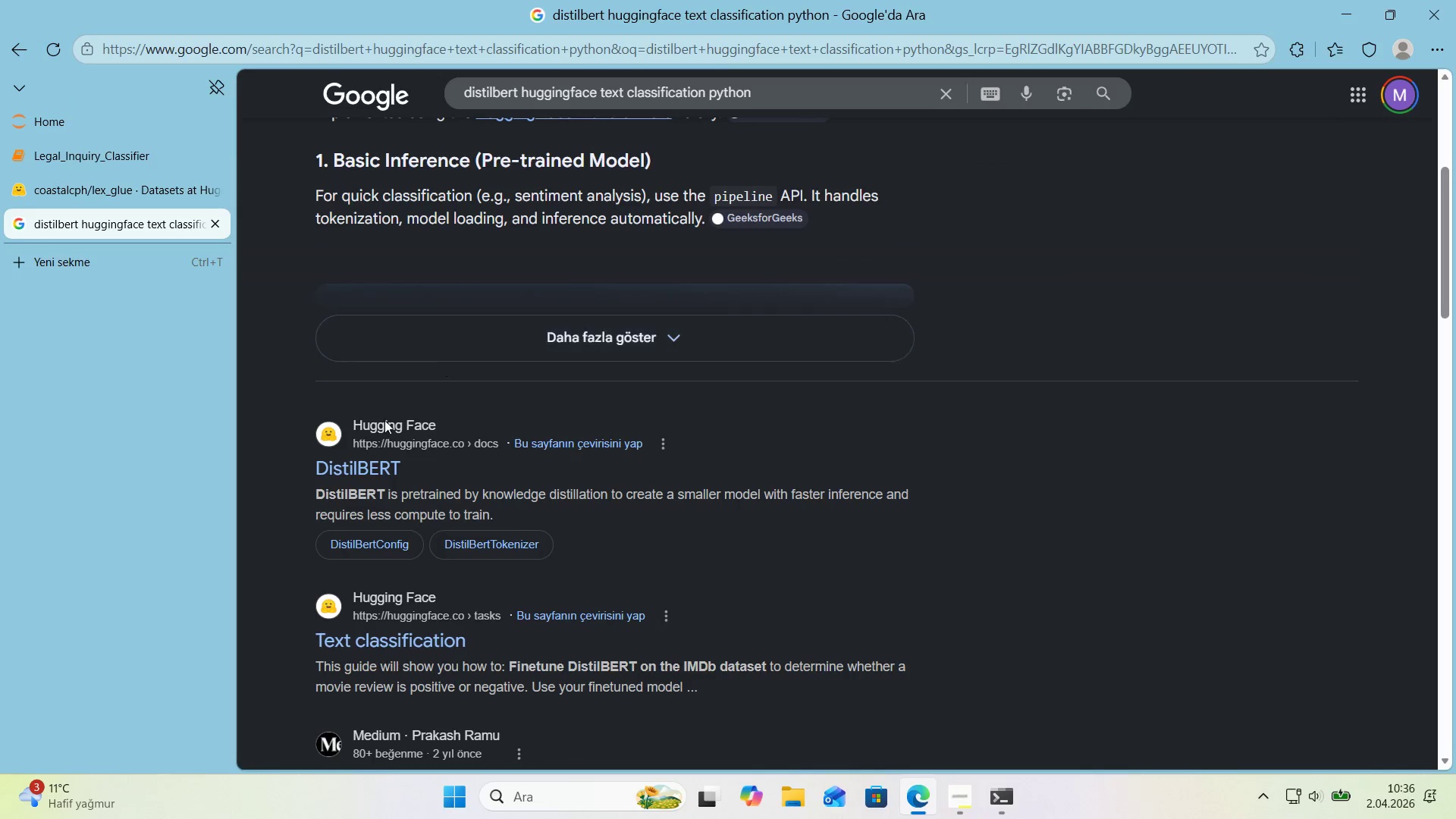 
left_click([353, 463])
 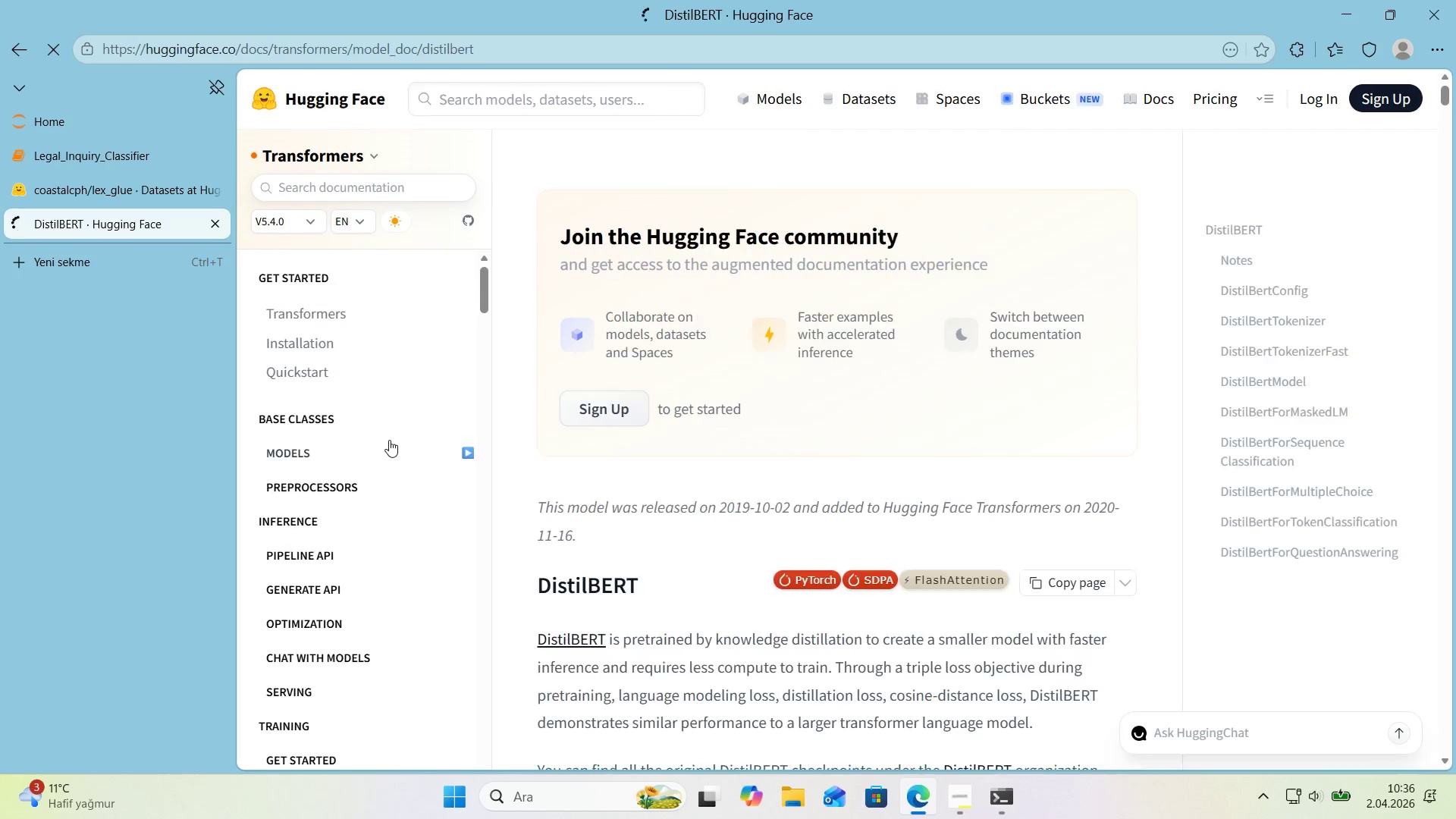 
scroll: coordinate [564, 444], scroll_direction: down, amount: 8.0
 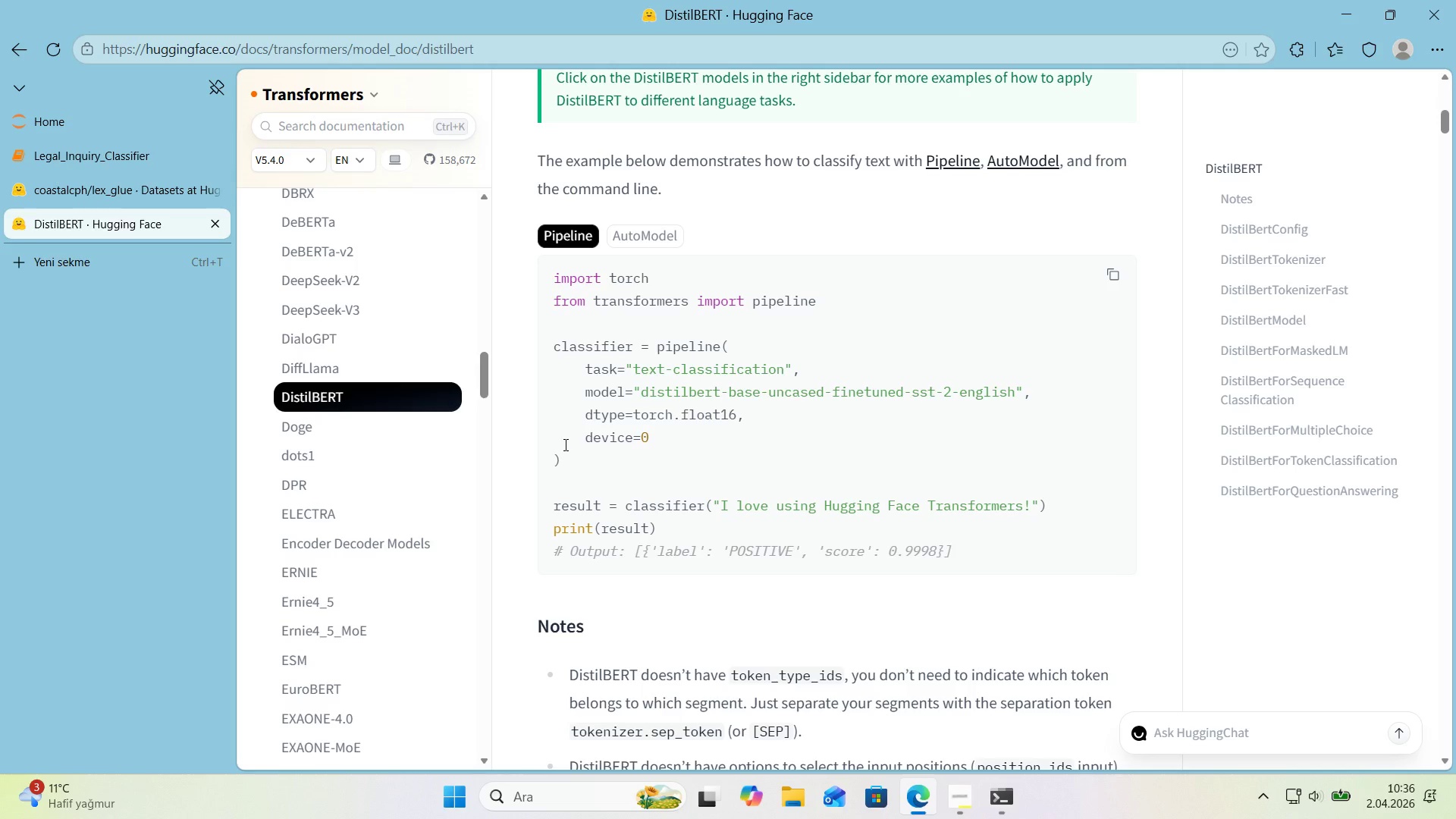 
wait(5.56)
 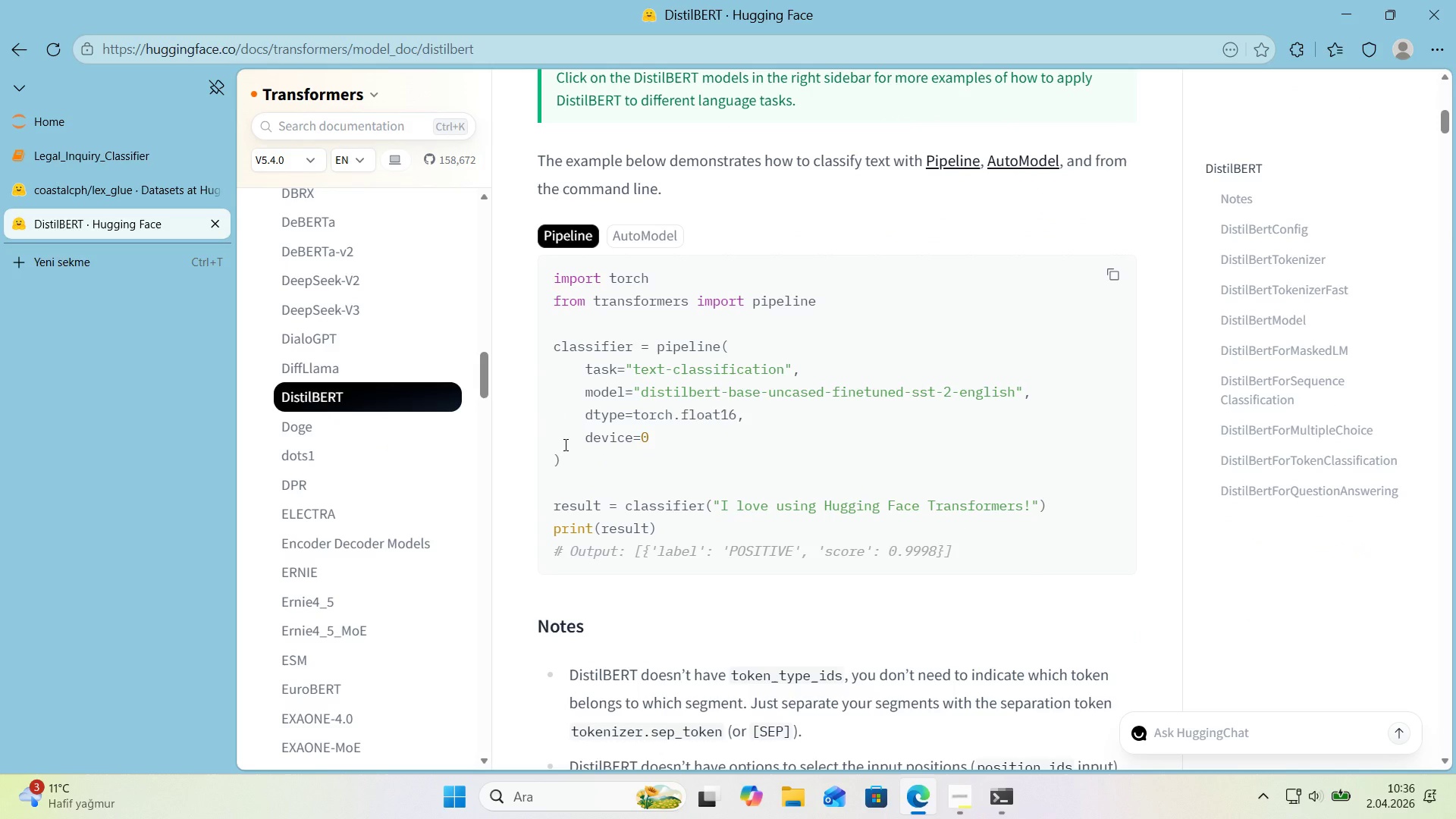 
scroll: coordinate [724, 301], scroll_direction: up, amount: 5.0
 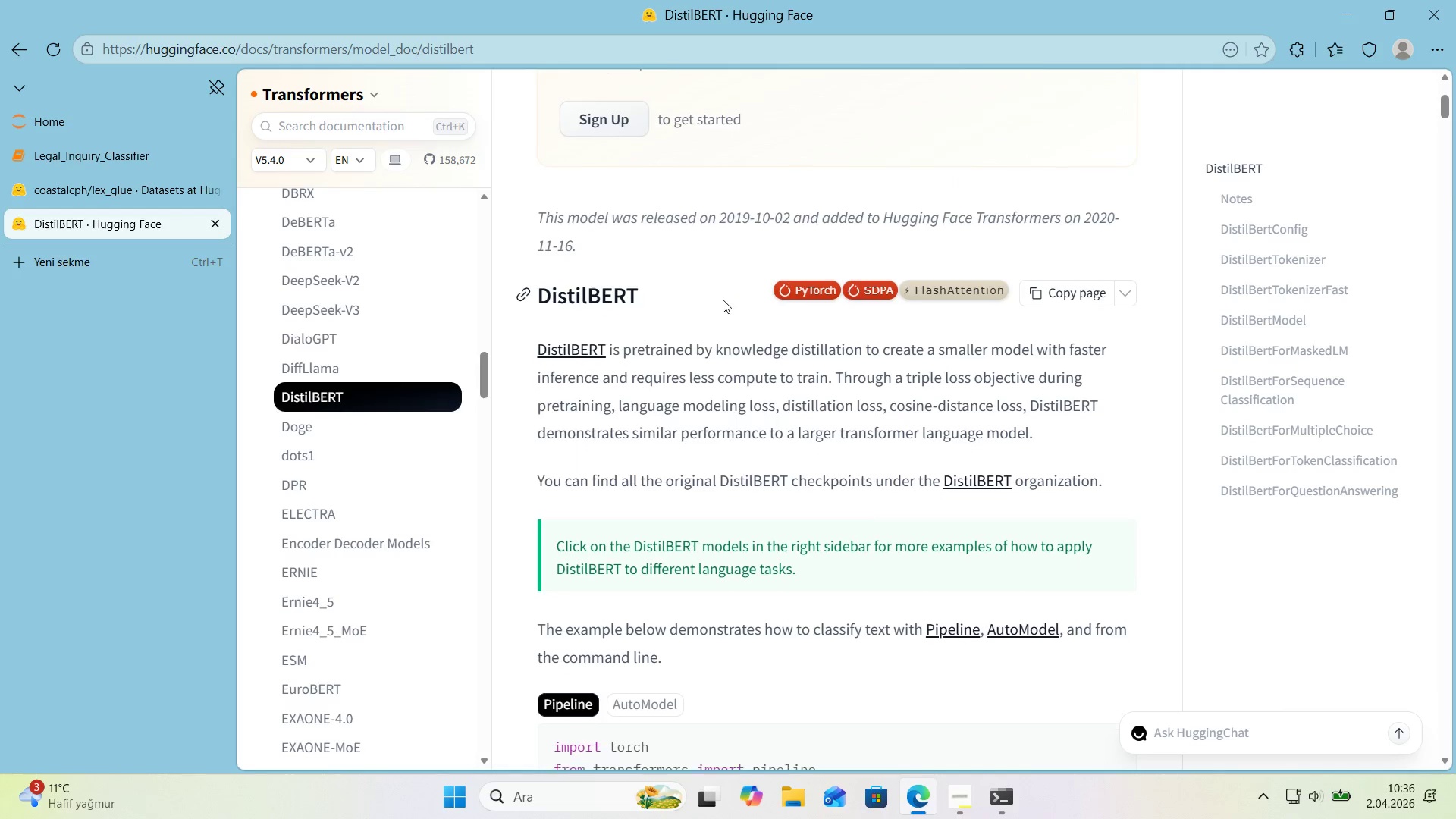 
scroll: coordinate [1109, 269], scroll_direction: down, amount: 40.0
 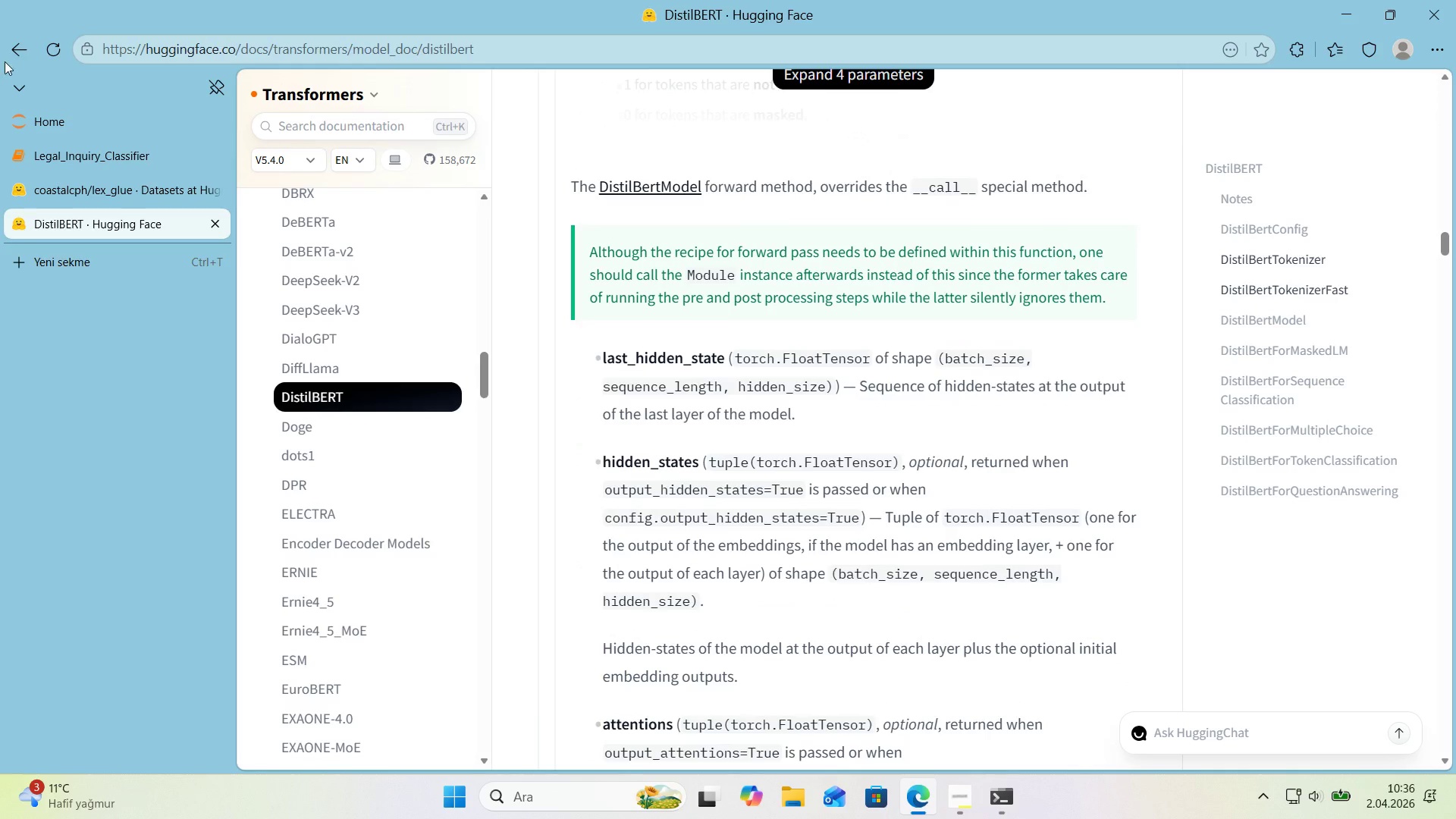 
left_click([8, 59])
 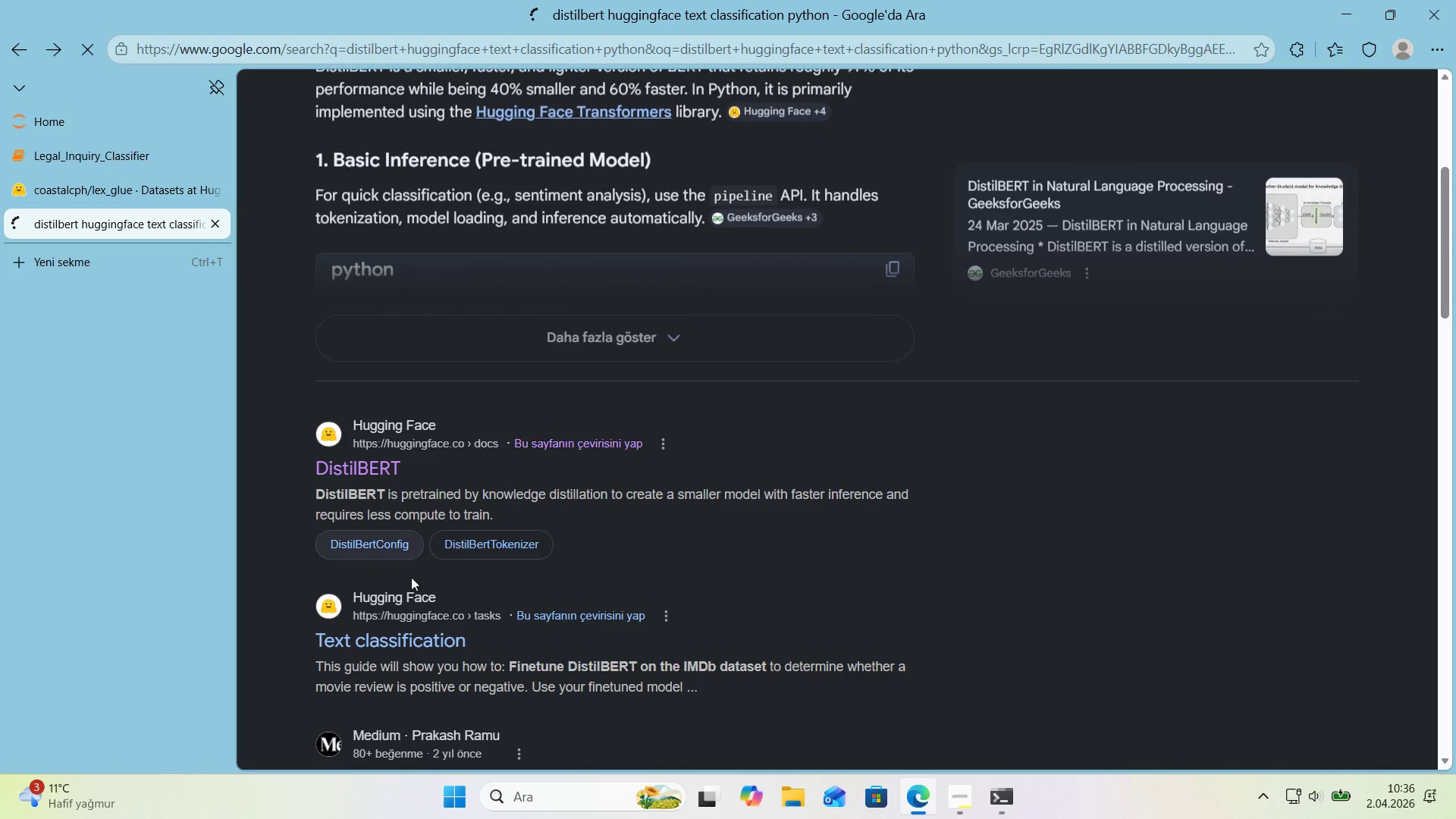 
left_click([414, 626])
 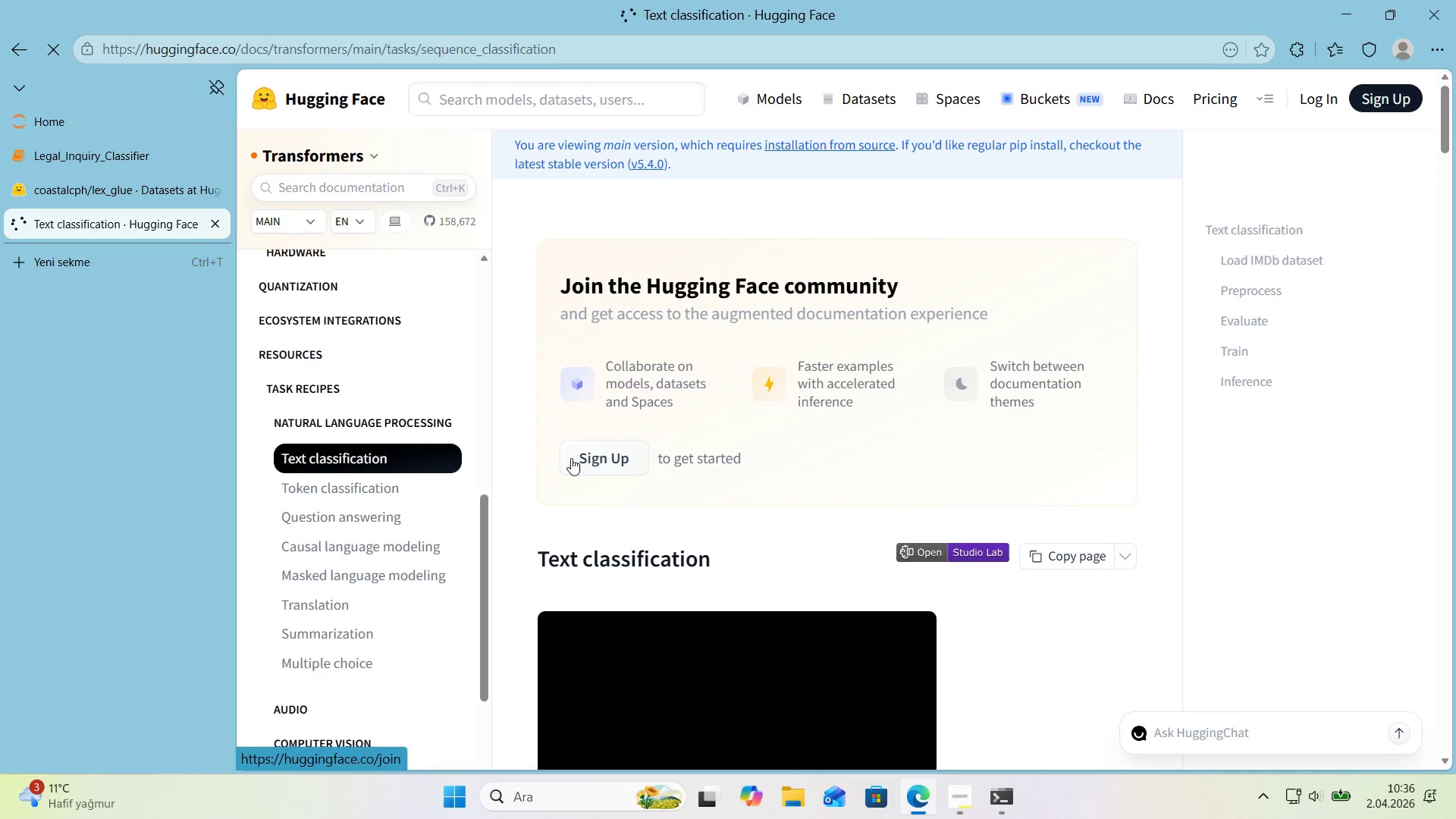 
scroll: coordinate [571, 458], scroll_direction: down, amount: 21.0
 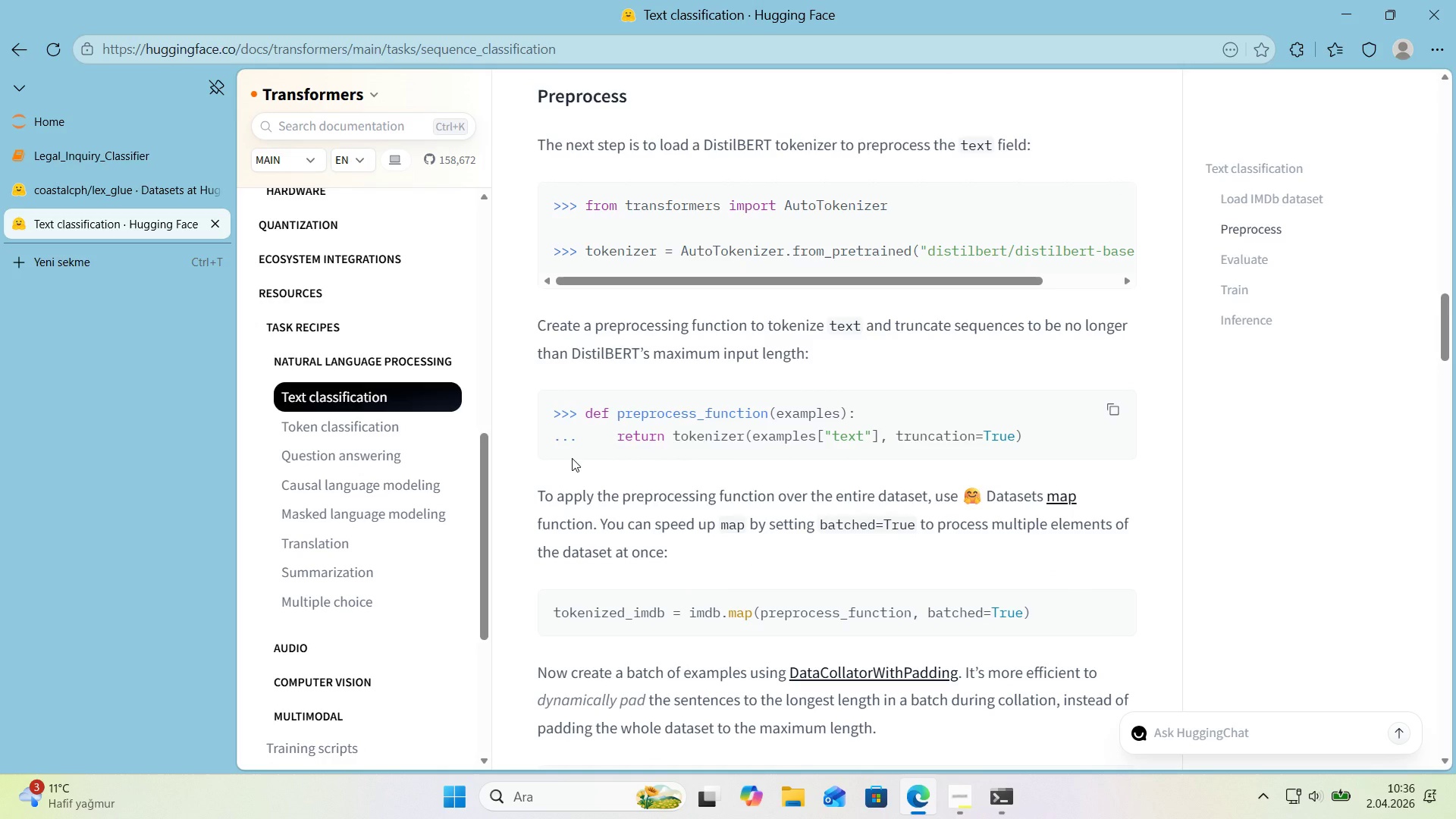 
wait(12.25)
 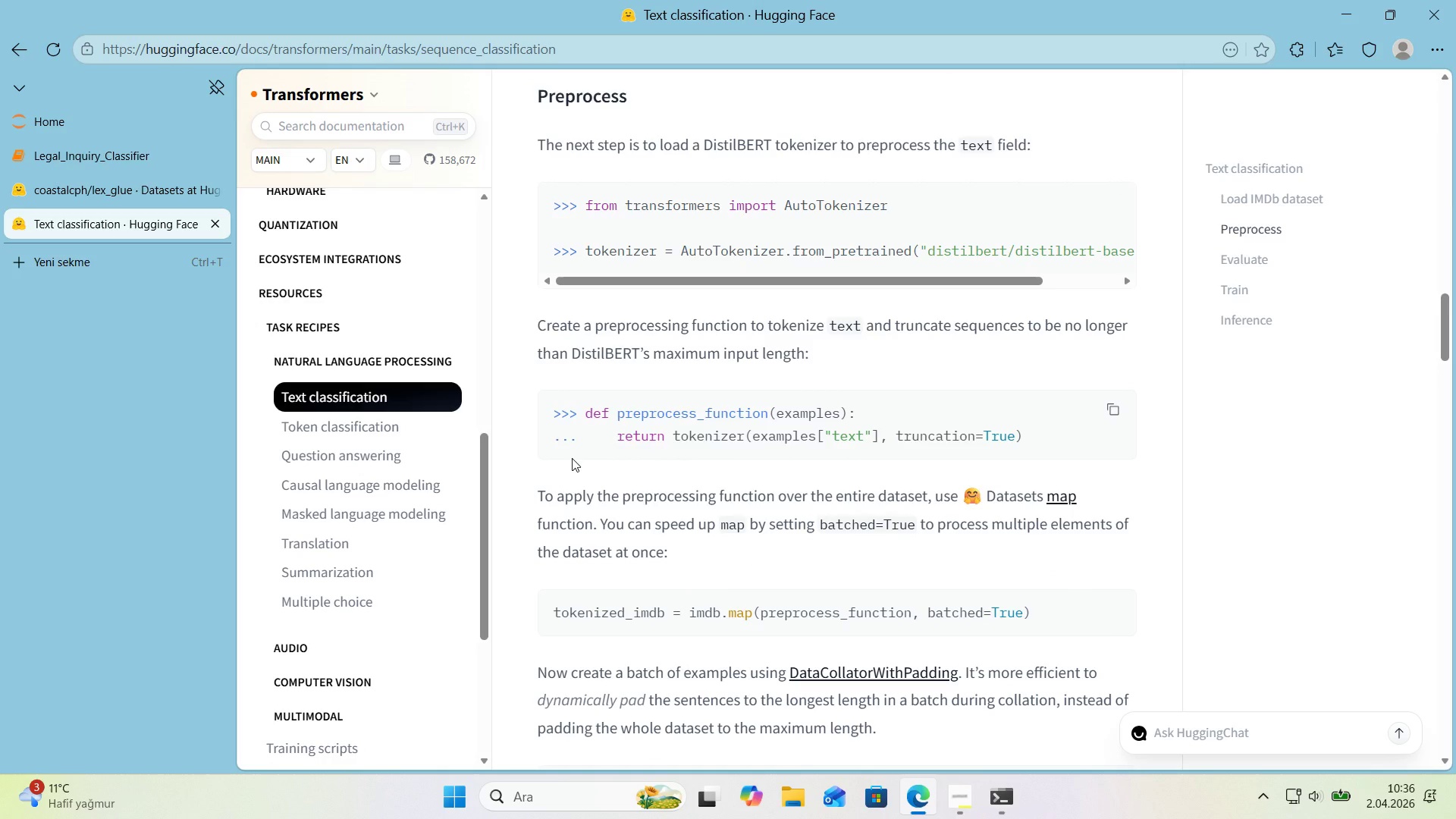 
scroll: coordinate [572, 458], scroll_direction: down, amount: 1.0
 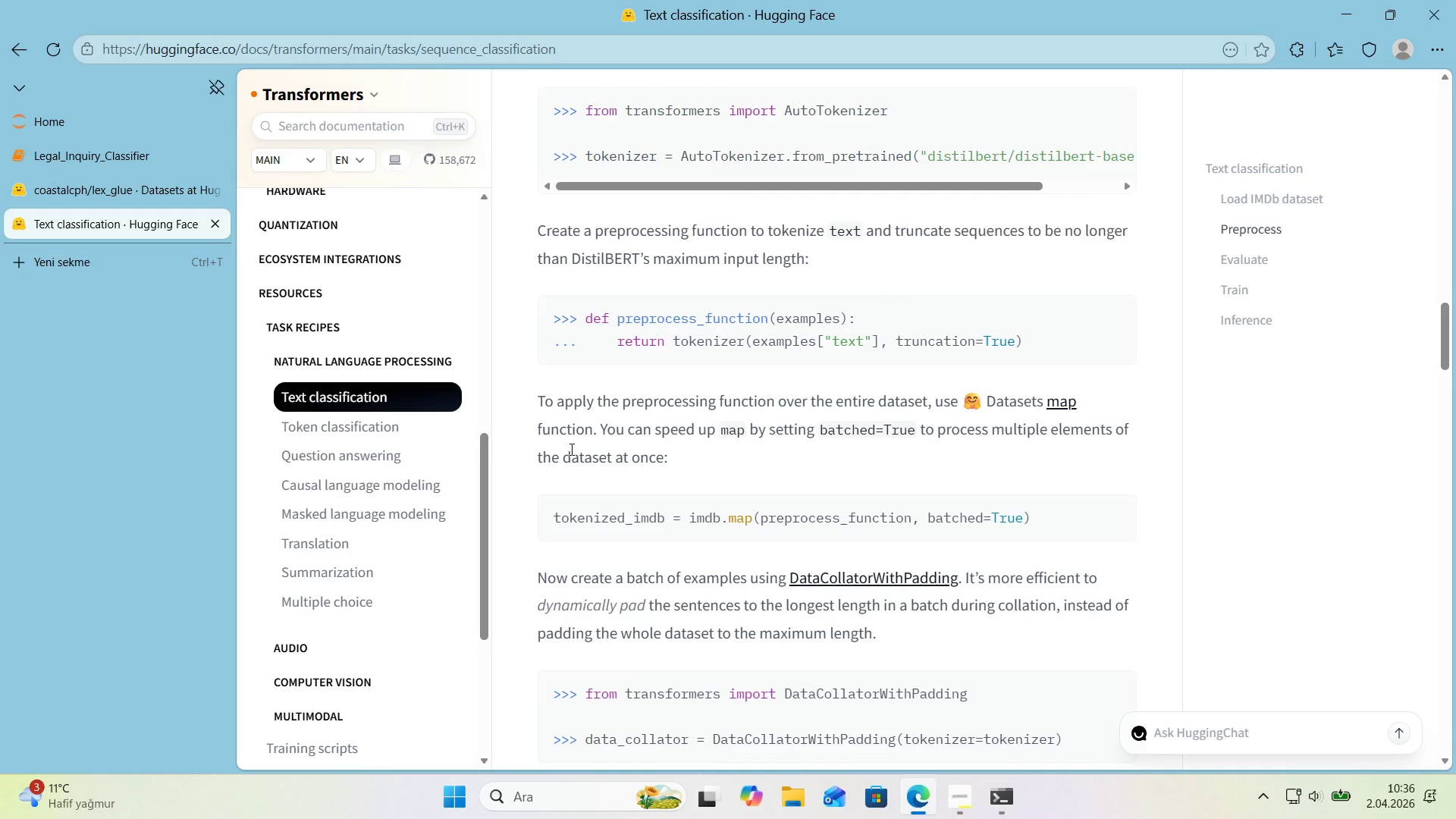 
wait(7.69)
 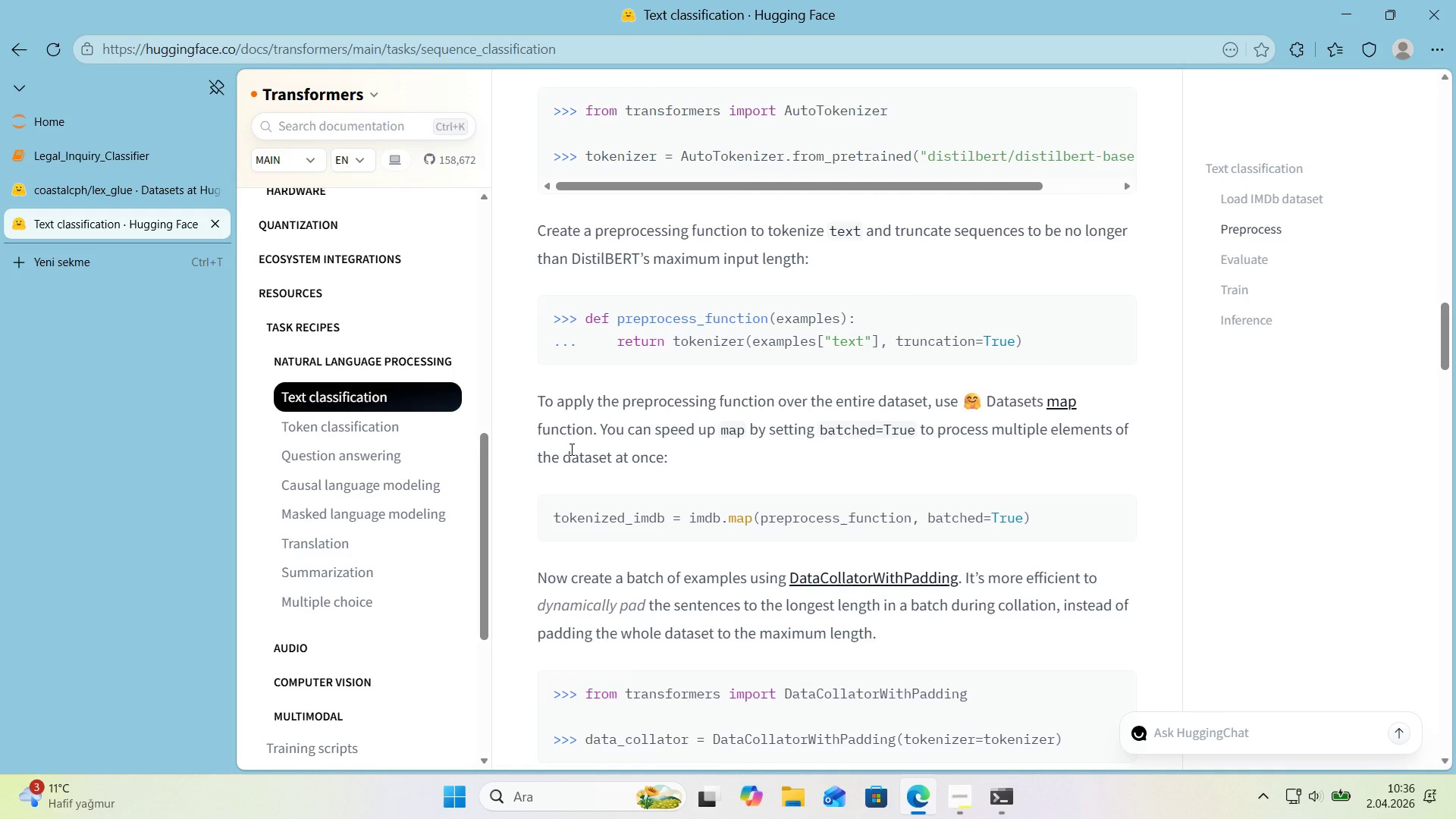 
scroll: coordinate [568, 443], scroll_direction: down, amount: 1.0
 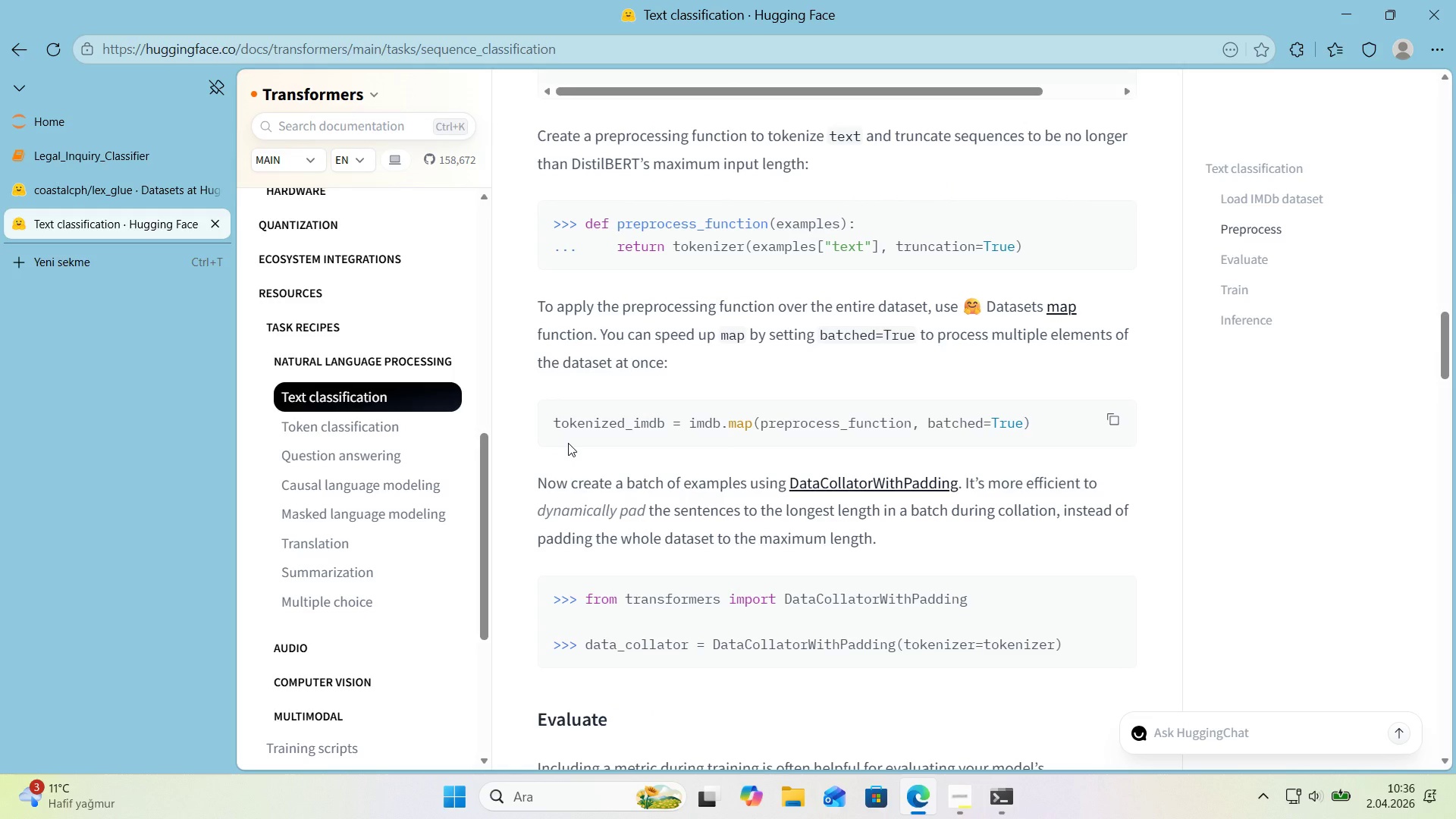 
scroll: coordinate [568, 443], scroll_direction: up, amount: 1.0
 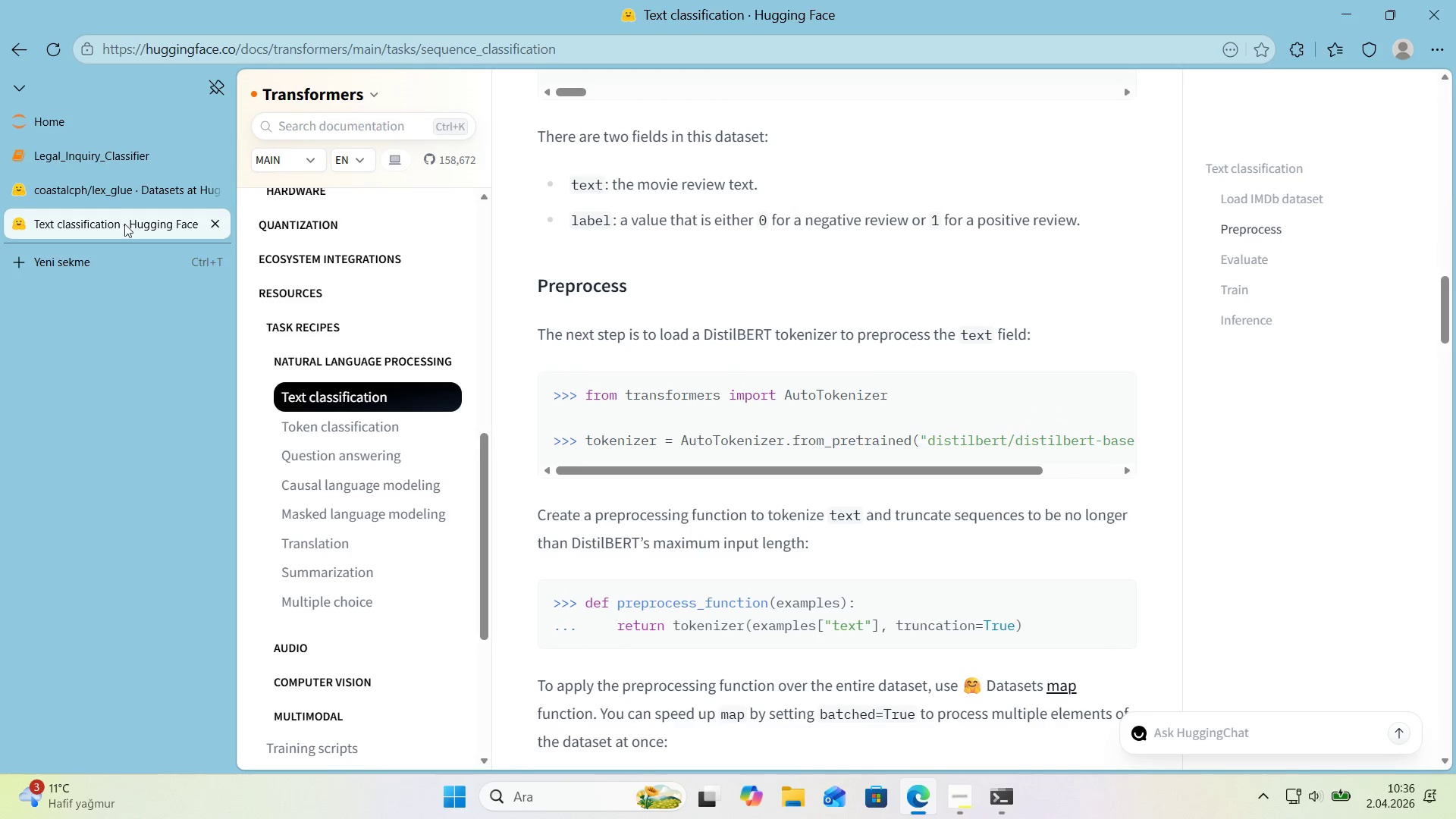 
left_click([73, 162])
 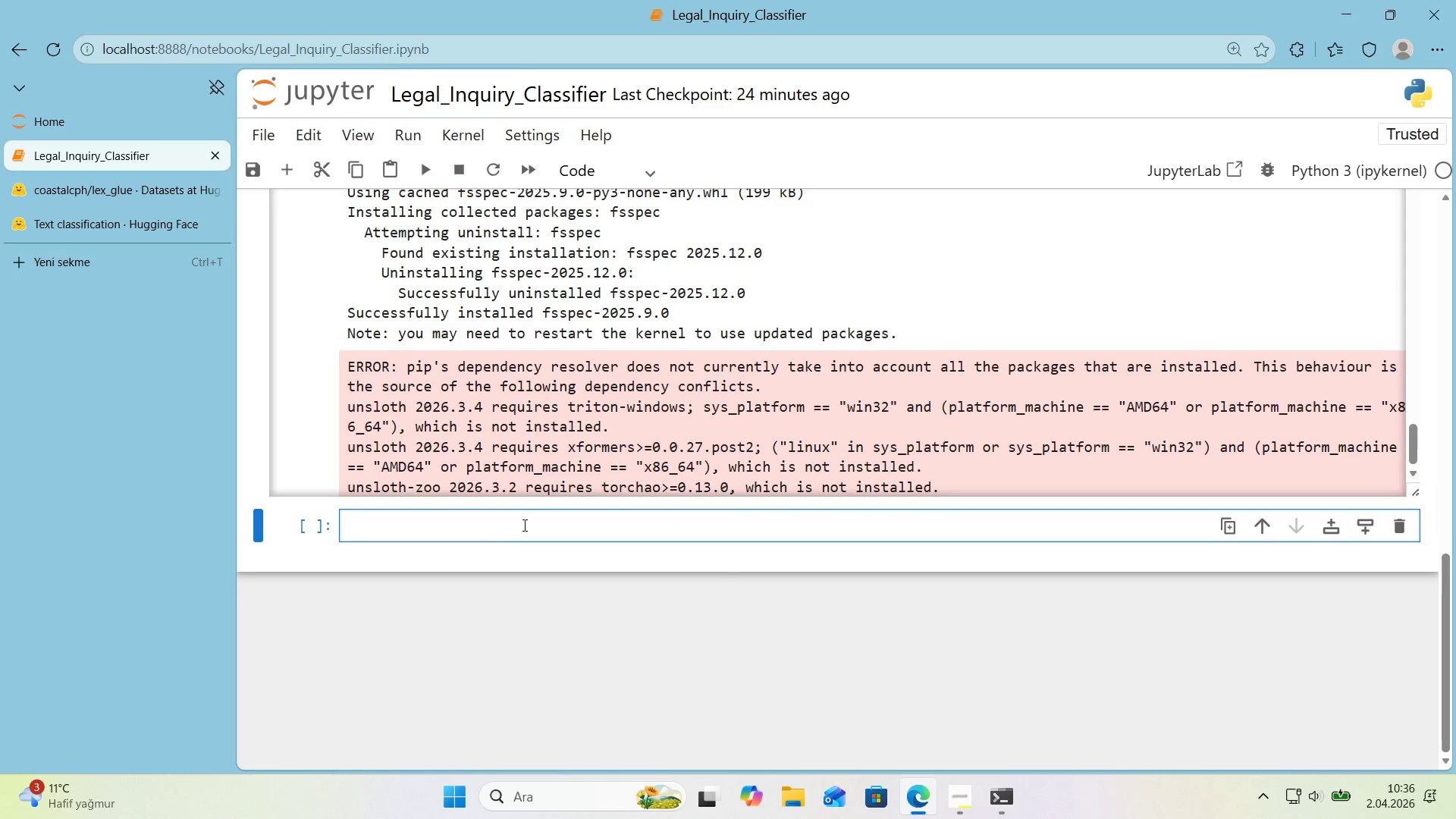 
left_click([507, 540])
 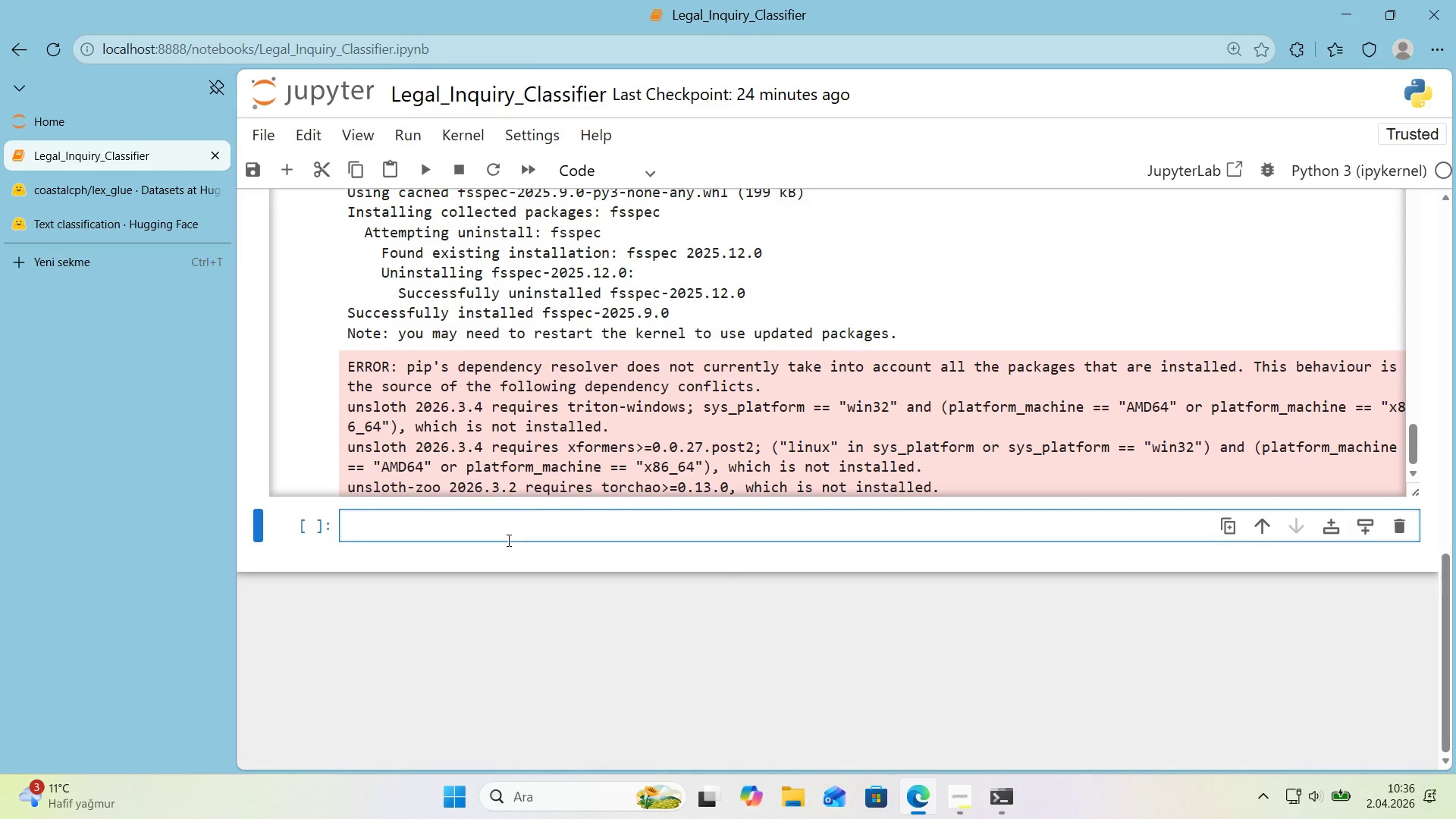 
type('mport torch)
 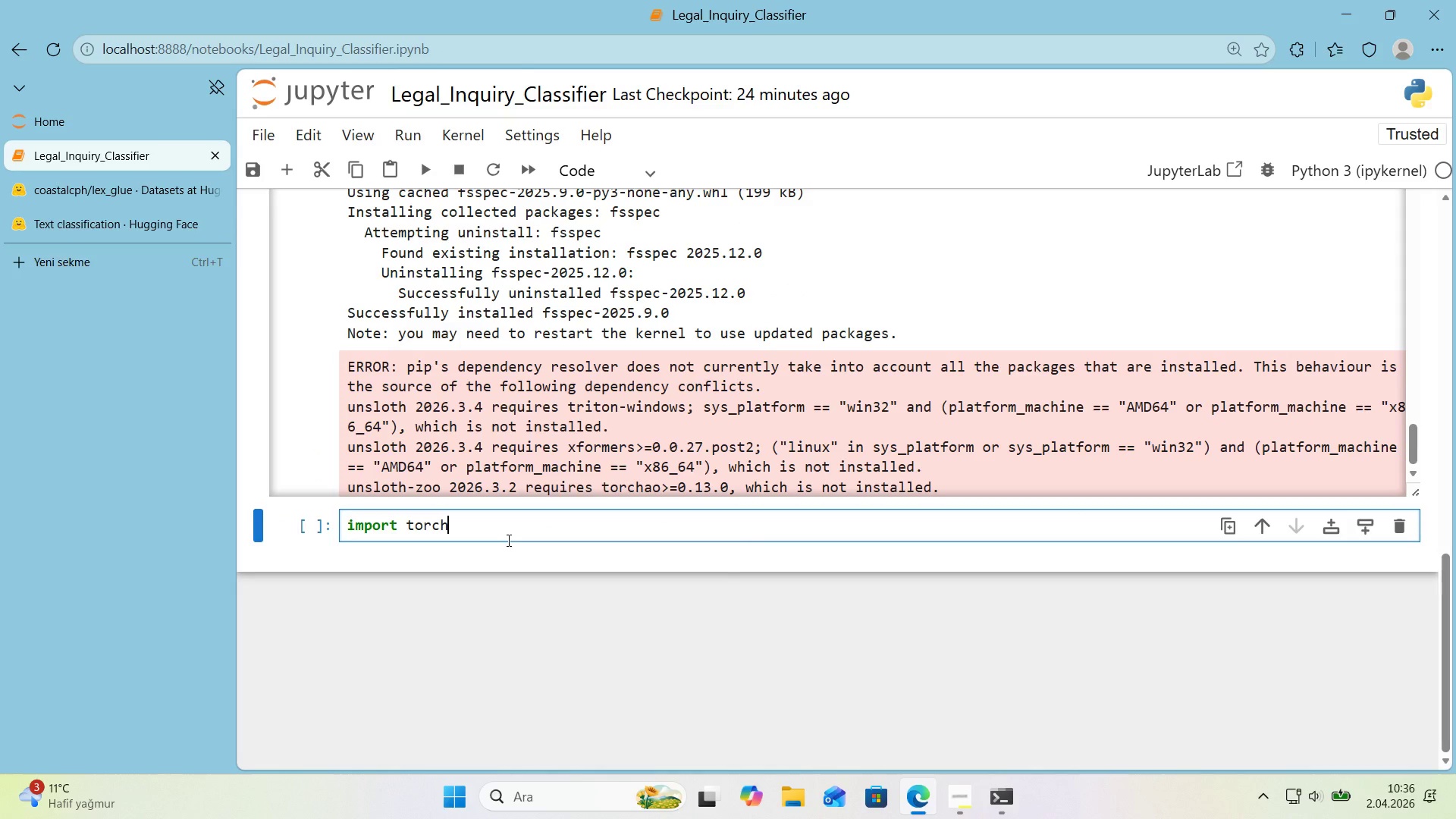 
key(Enter)
 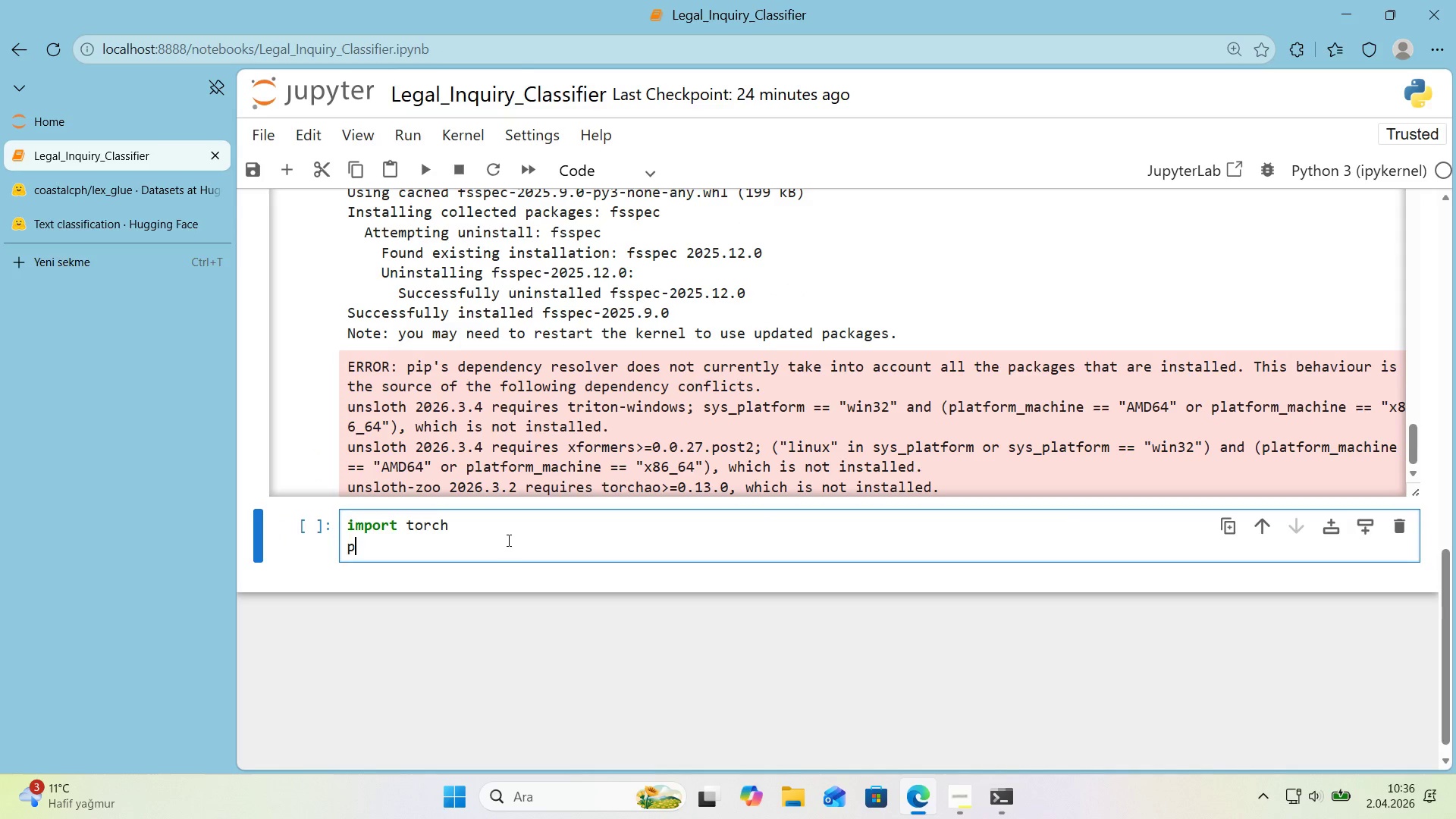 
type(pr'nt*()
 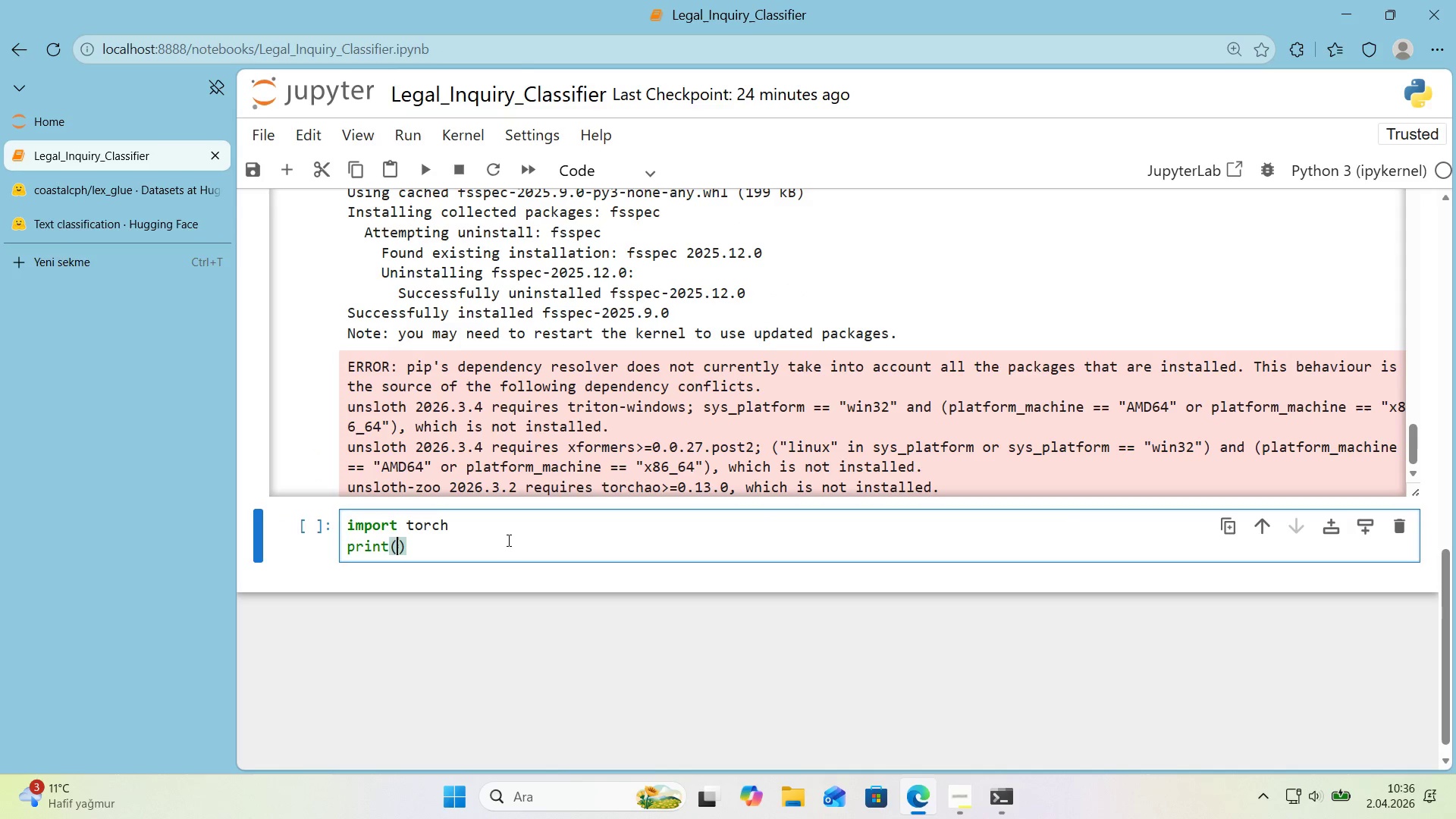 
 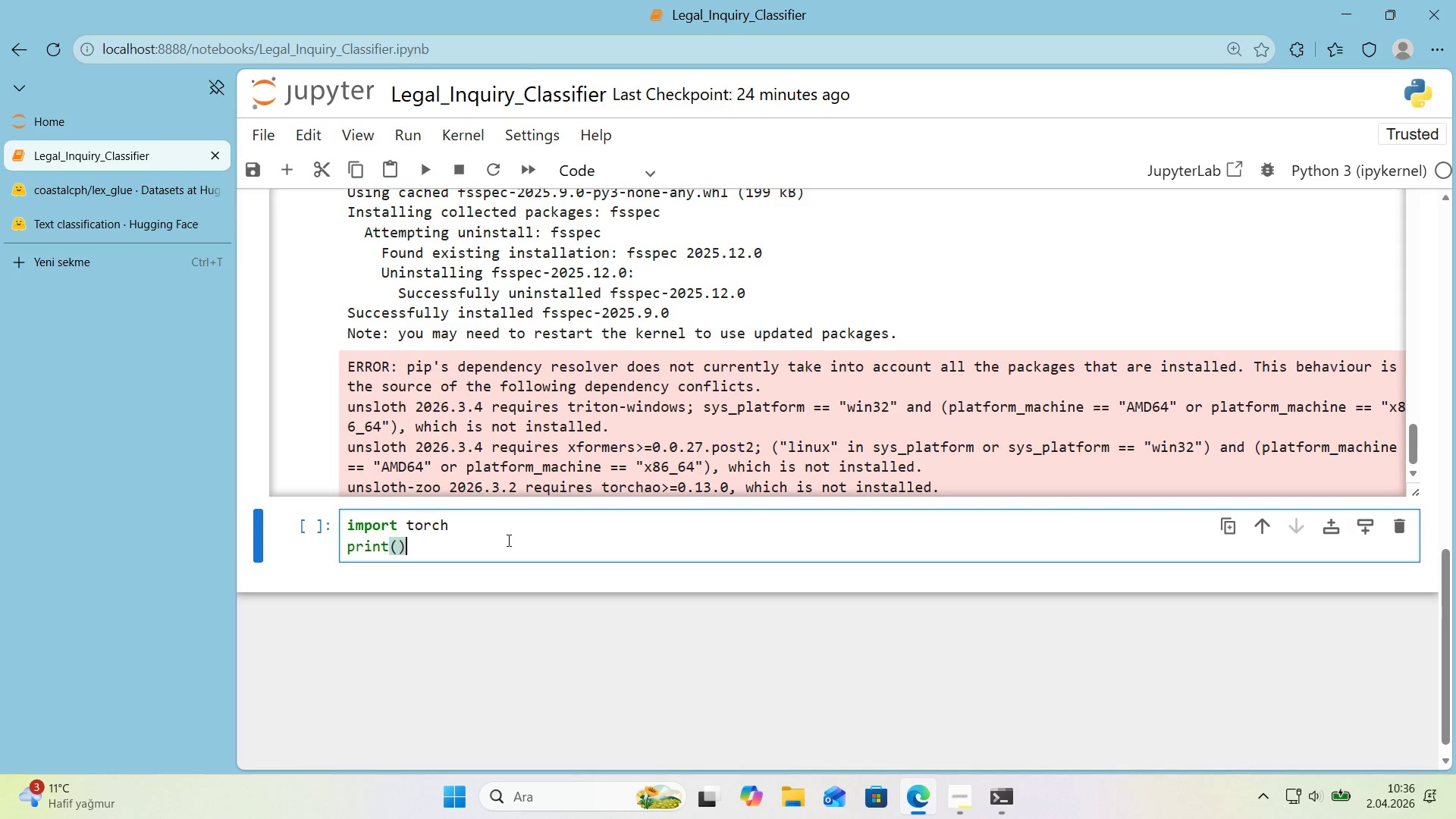 
key(ArrowLeft)
 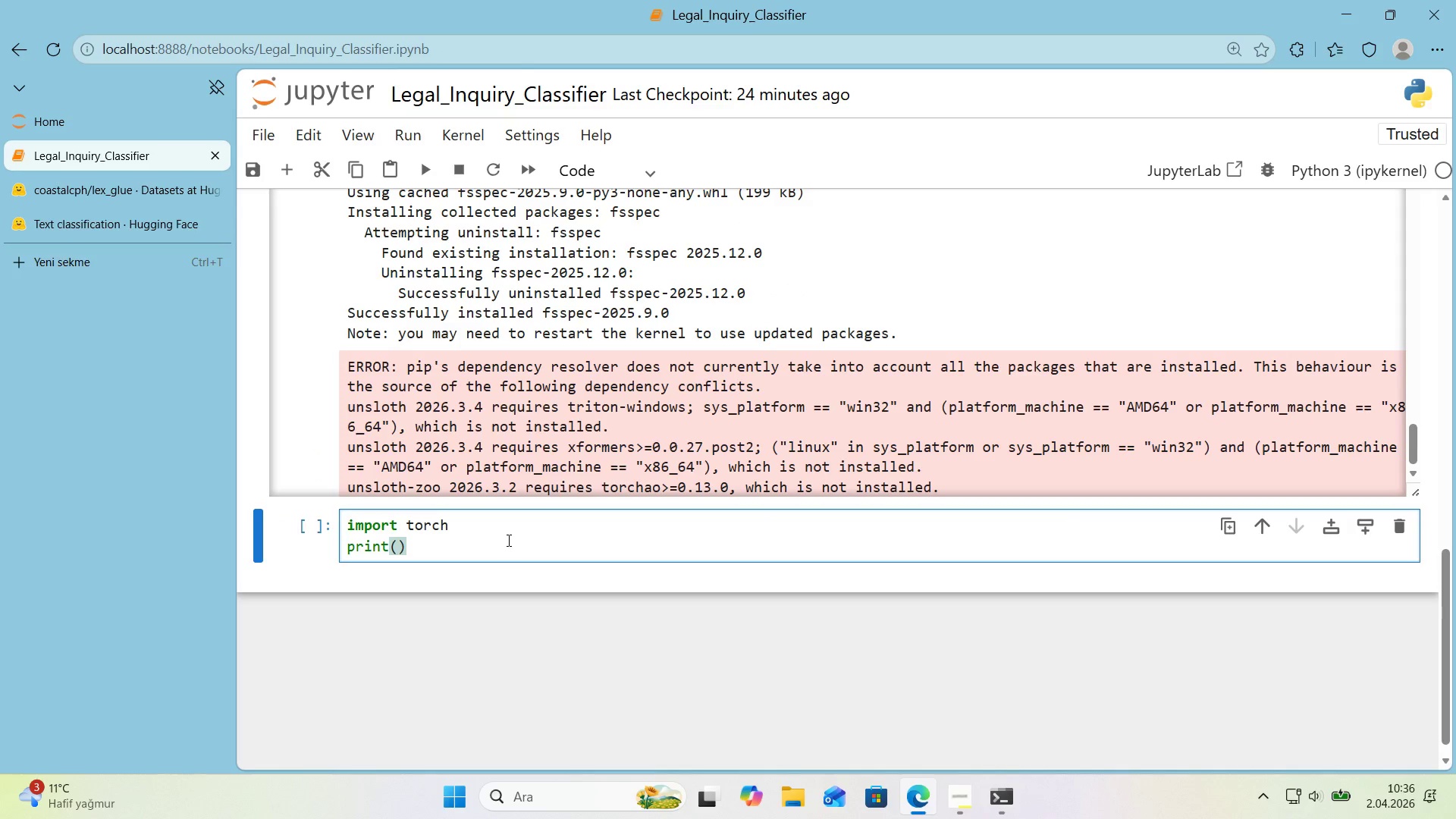 
type(torch.cuda.'s_ava'lable*()
 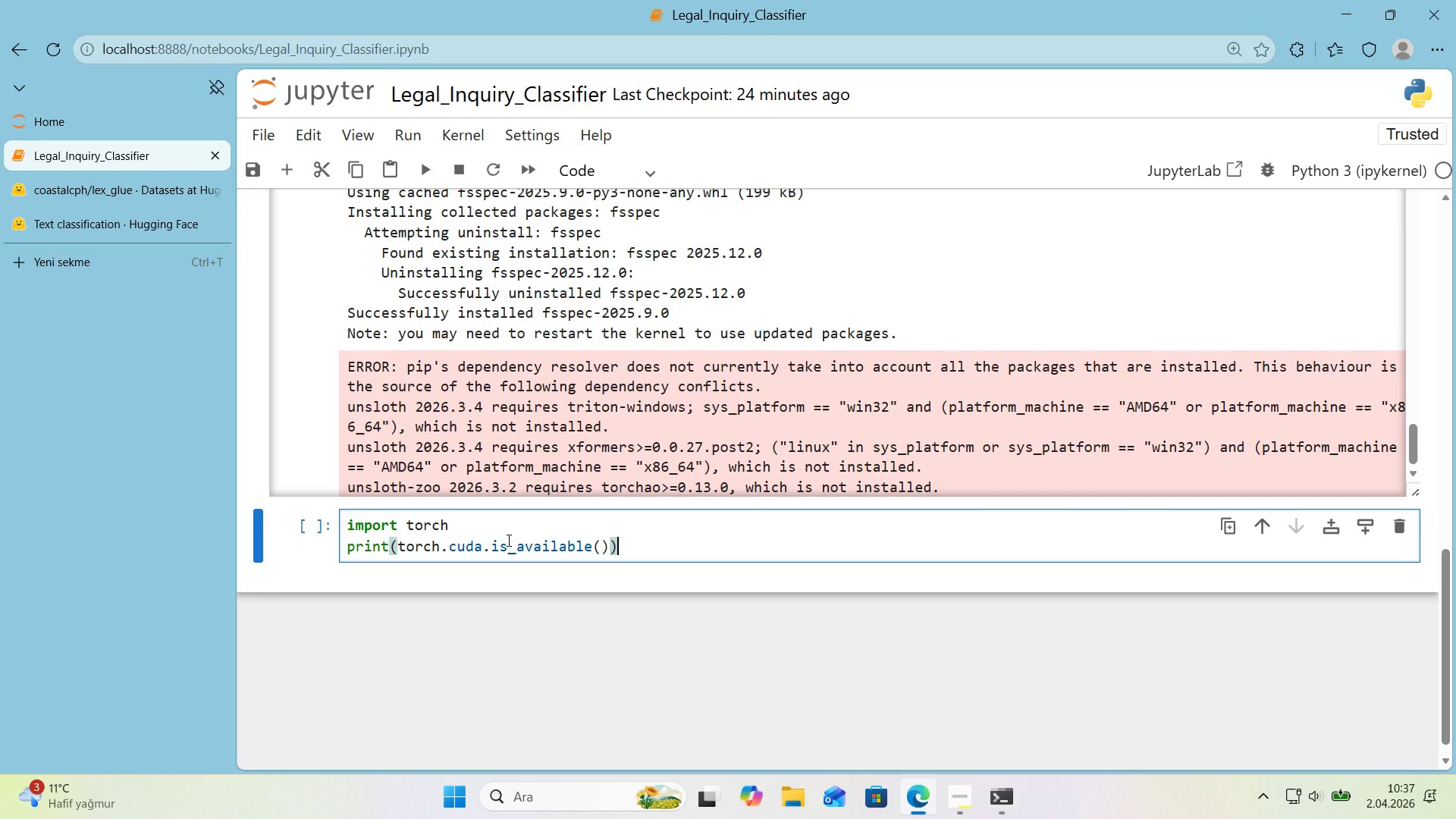 
 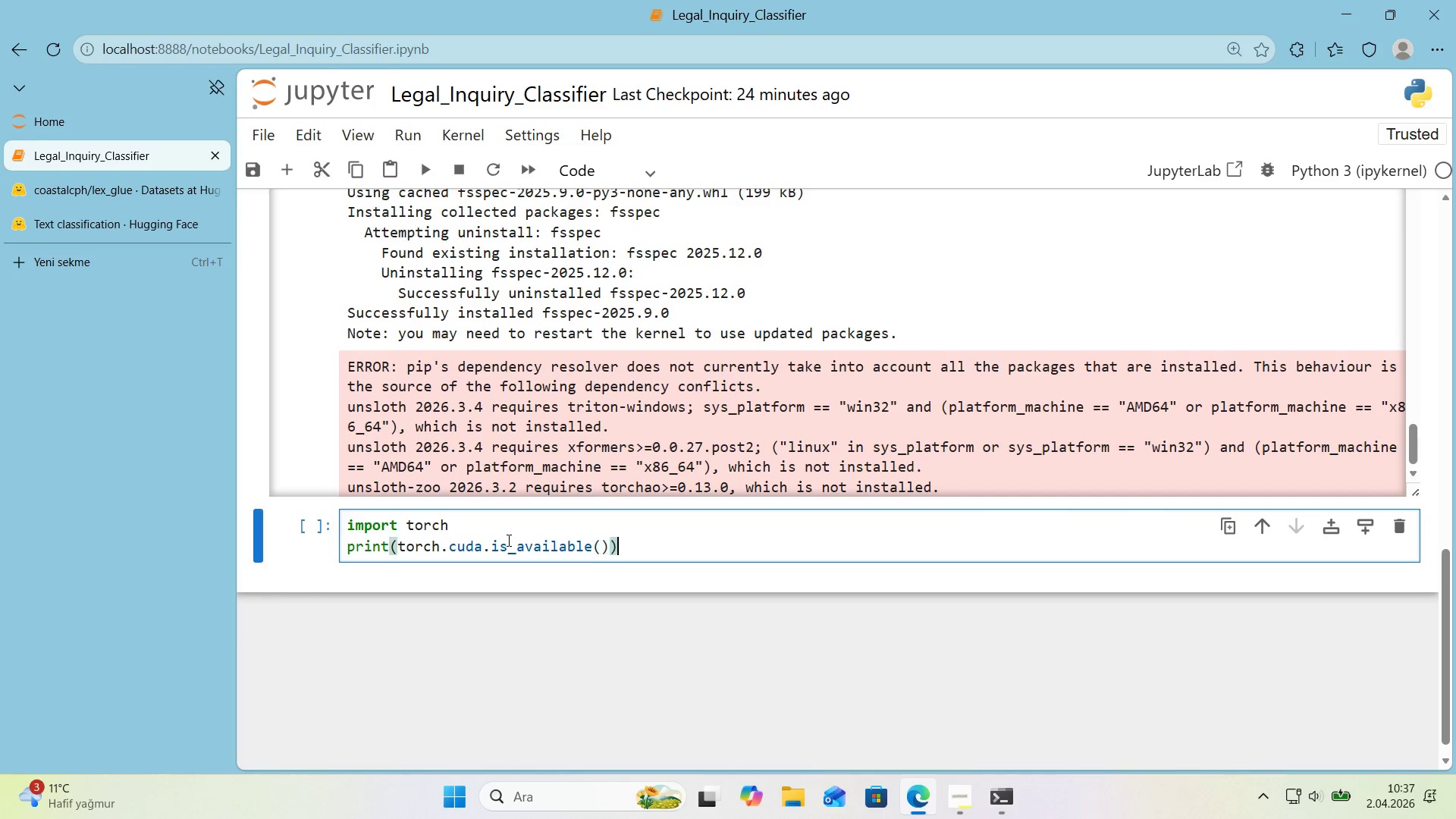 
key(ArrowRight)
 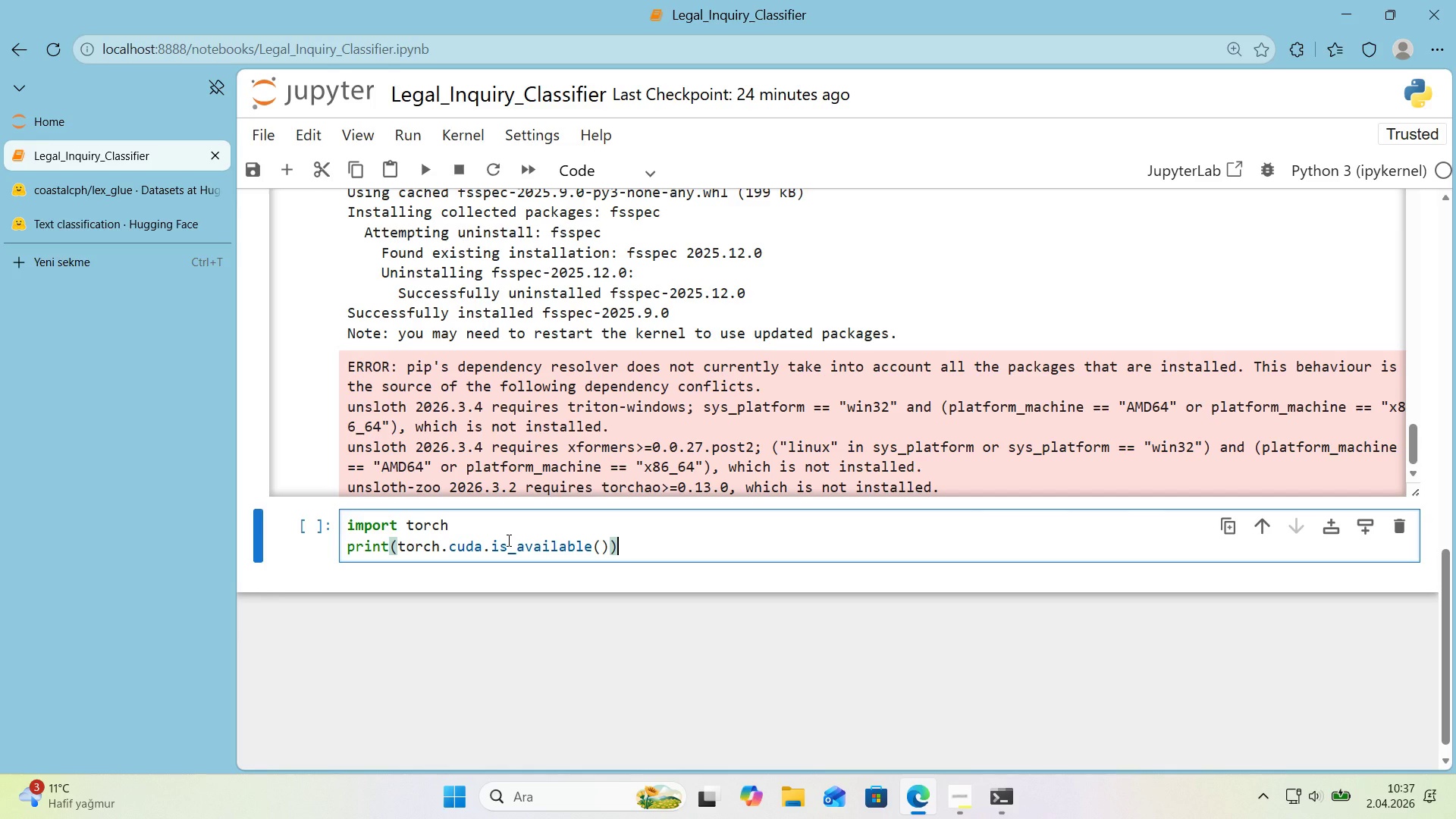 
key(Shift+Enter)
 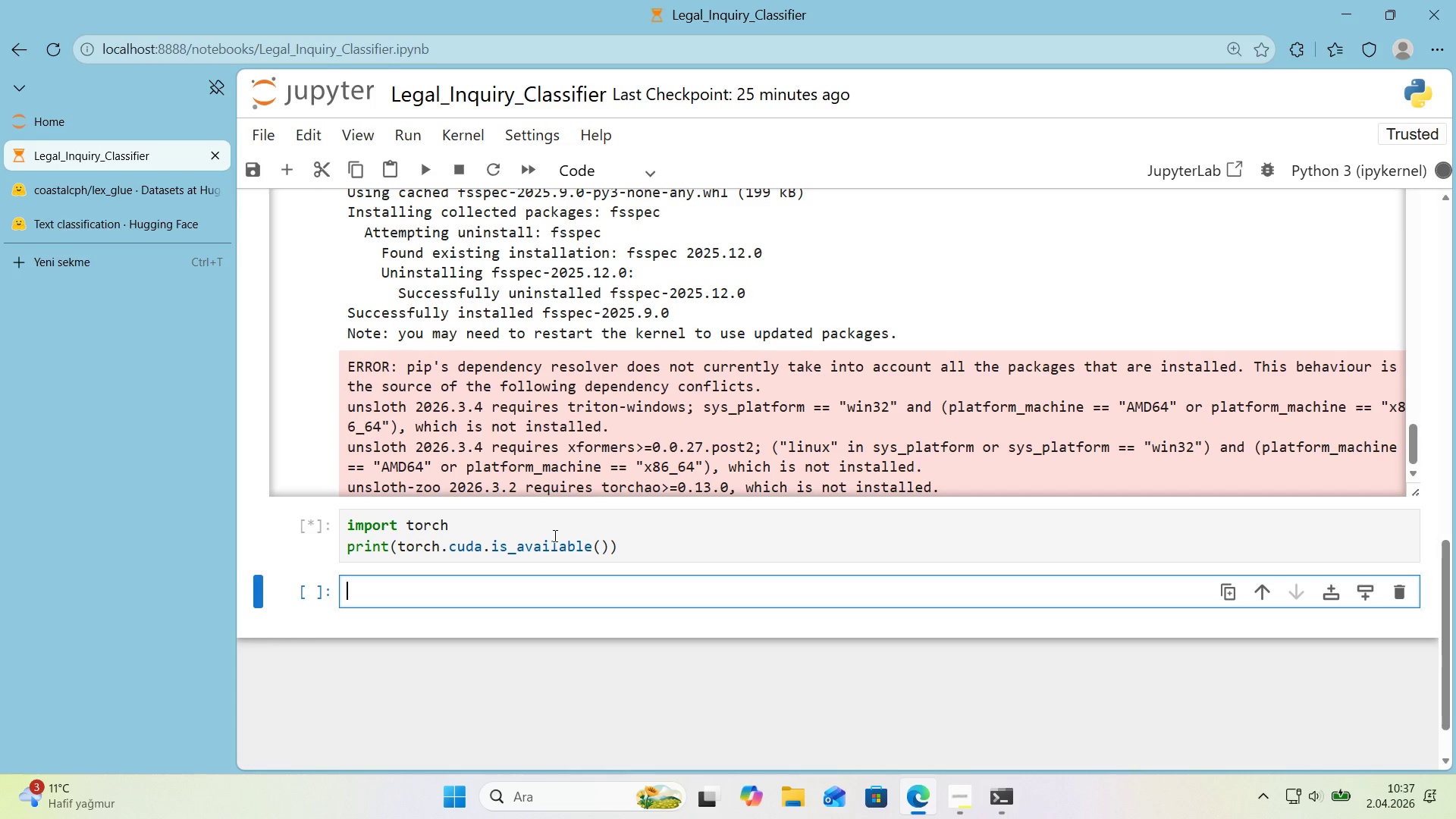 
wait(13.47)
 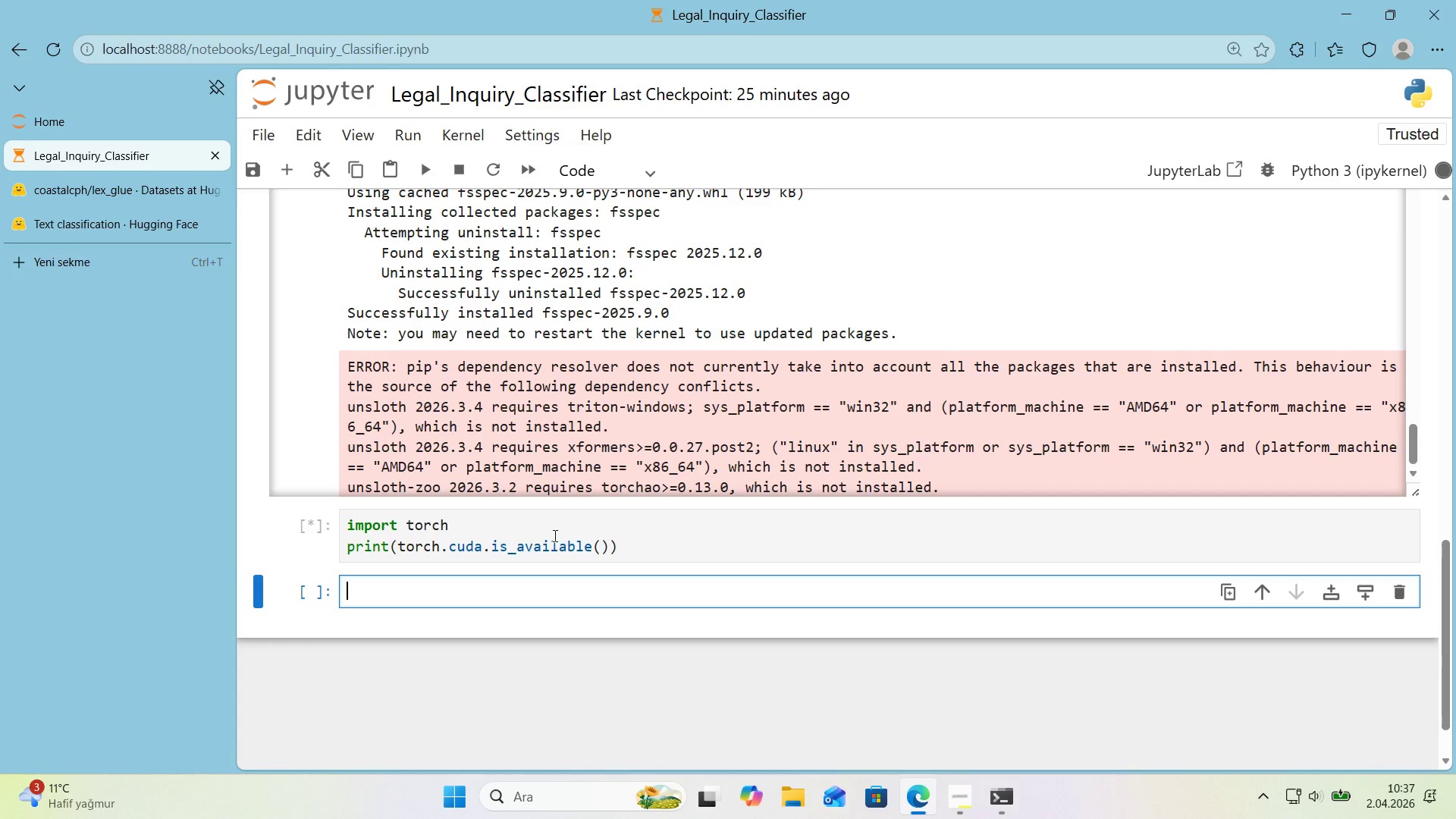 
left_click([707, 553])
 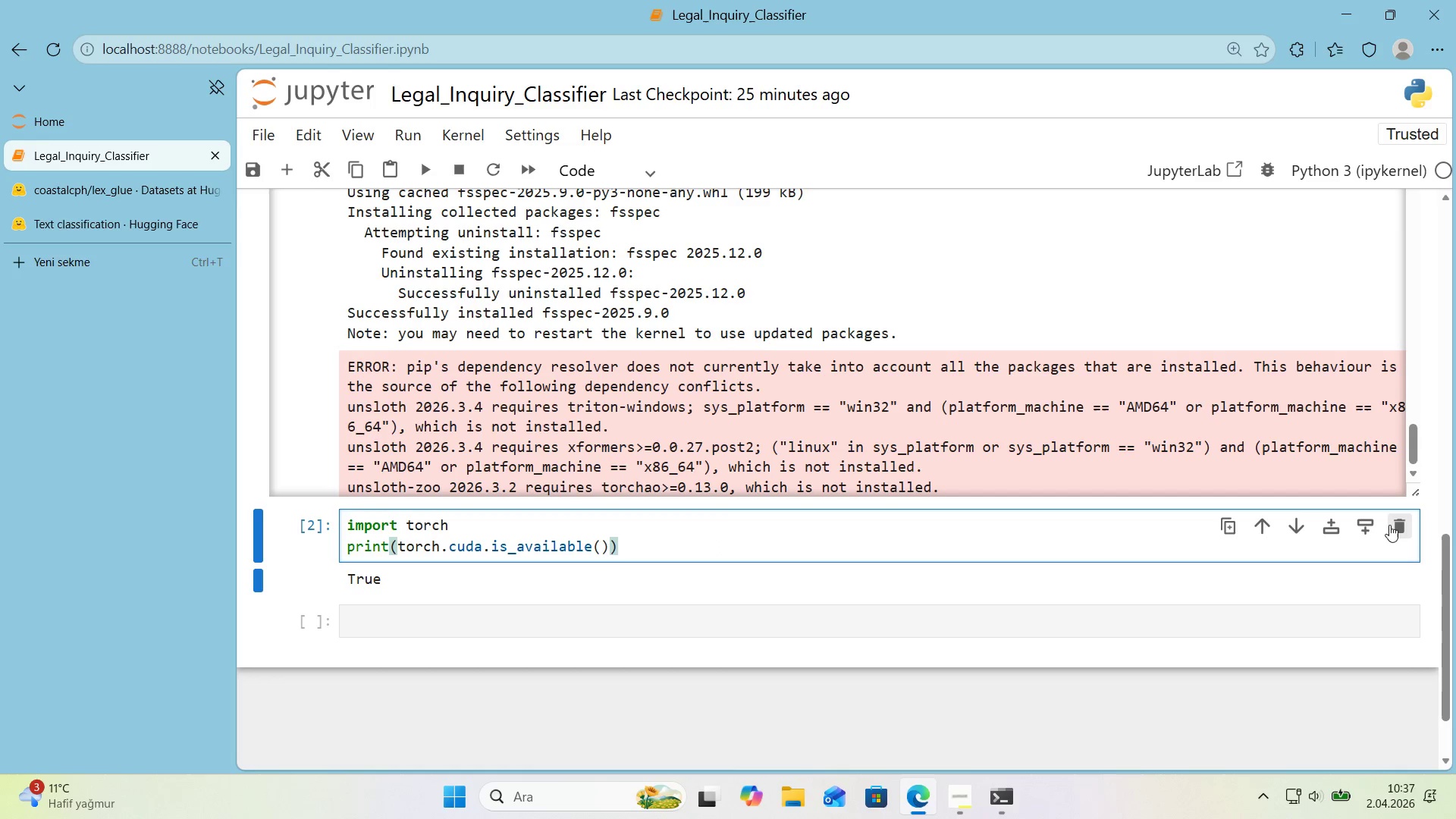 
left_click([1392, 525])
 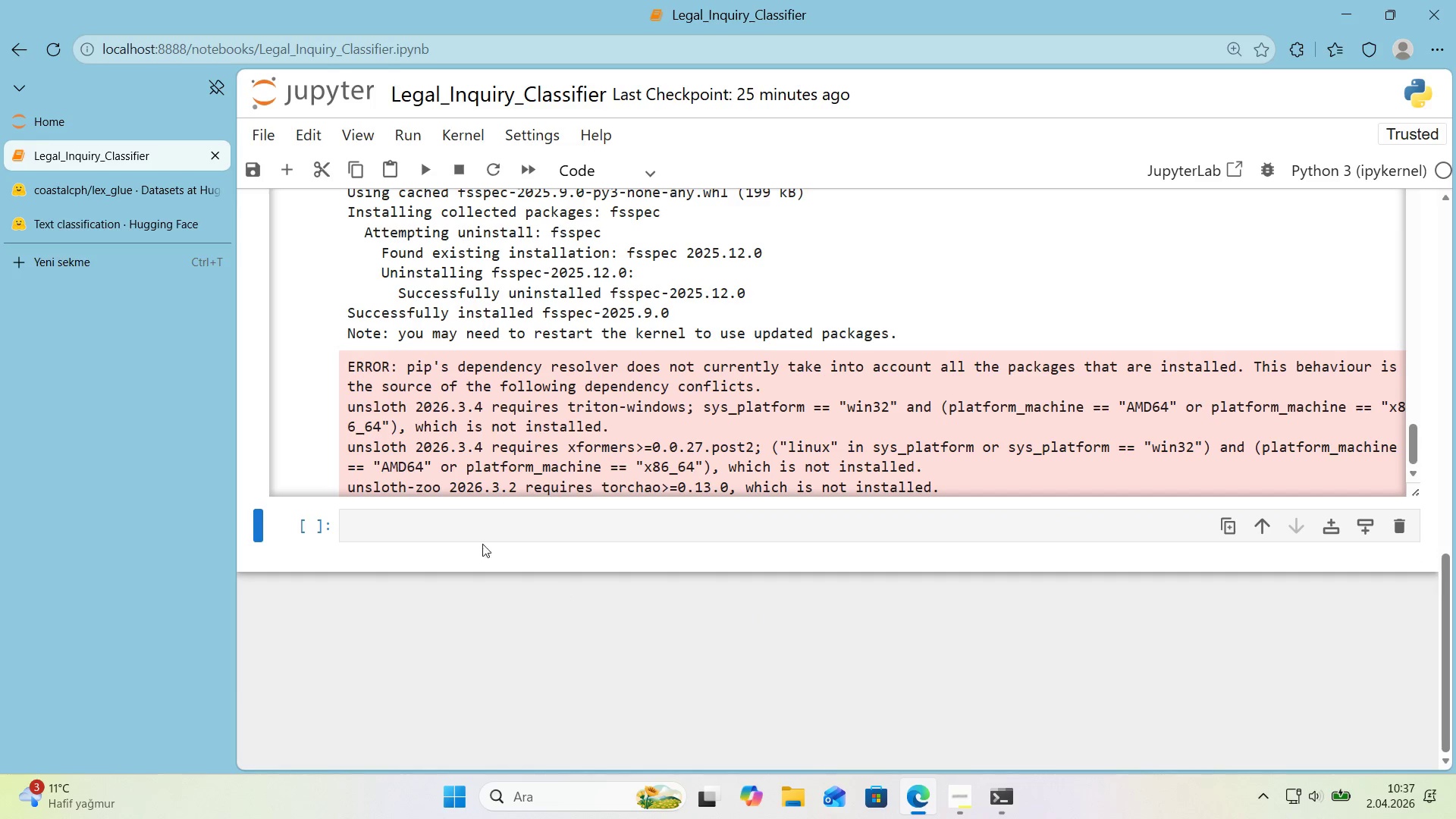 
left_click([473, 532])
 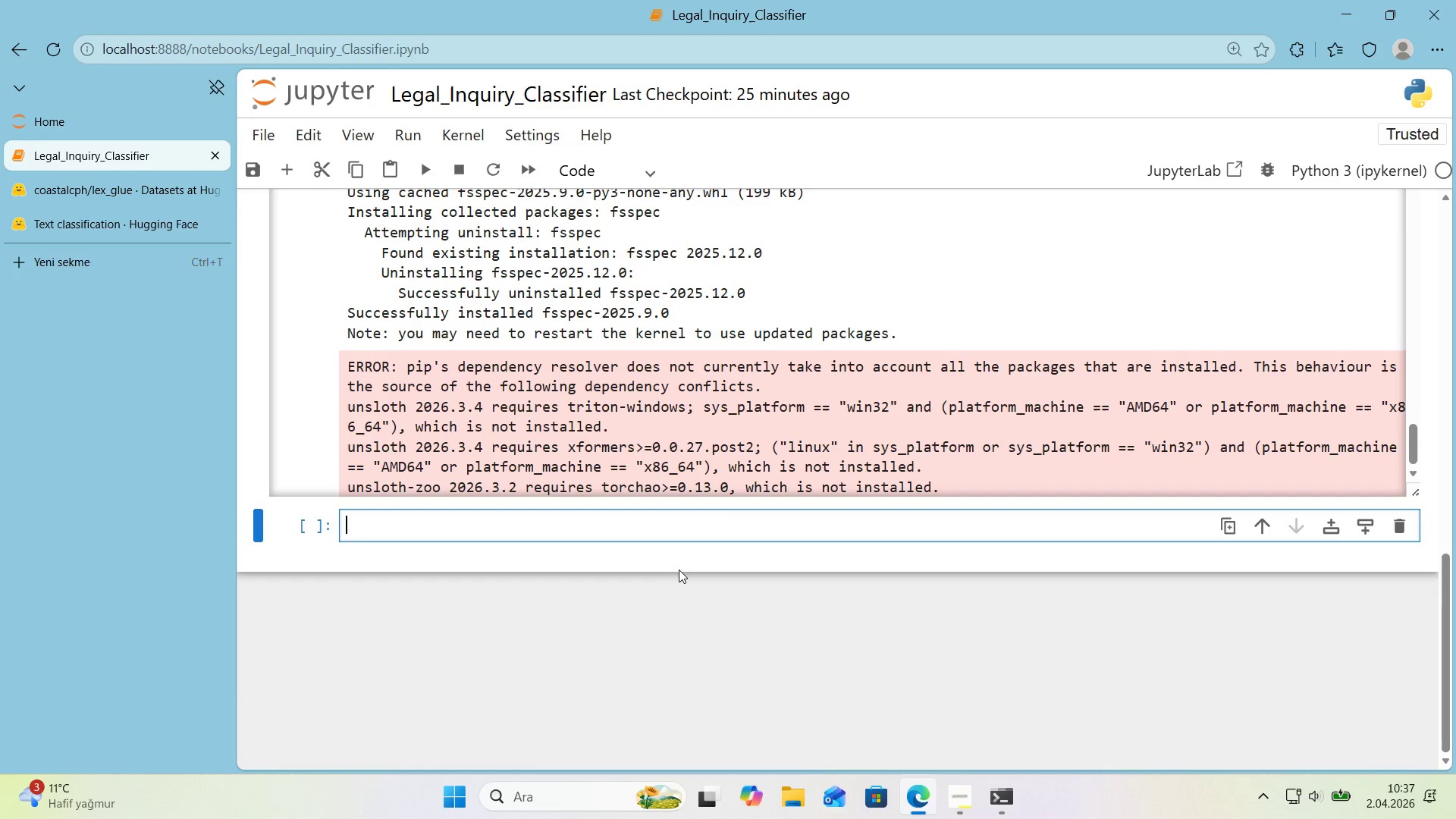 
scroll: coordinate [645, 538], scroll_direction: down, amount: 1.0
 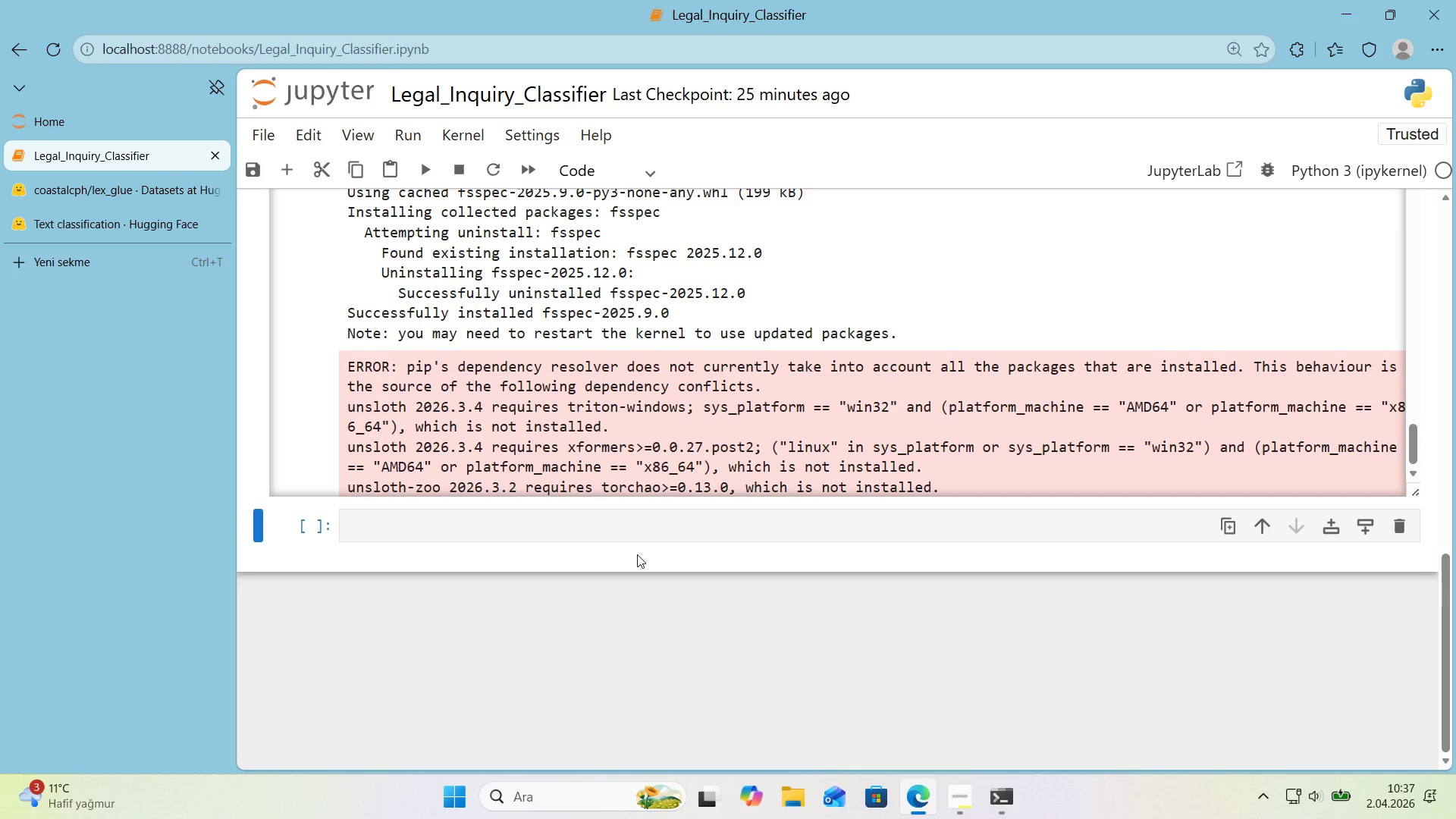 
wait(5.86)
 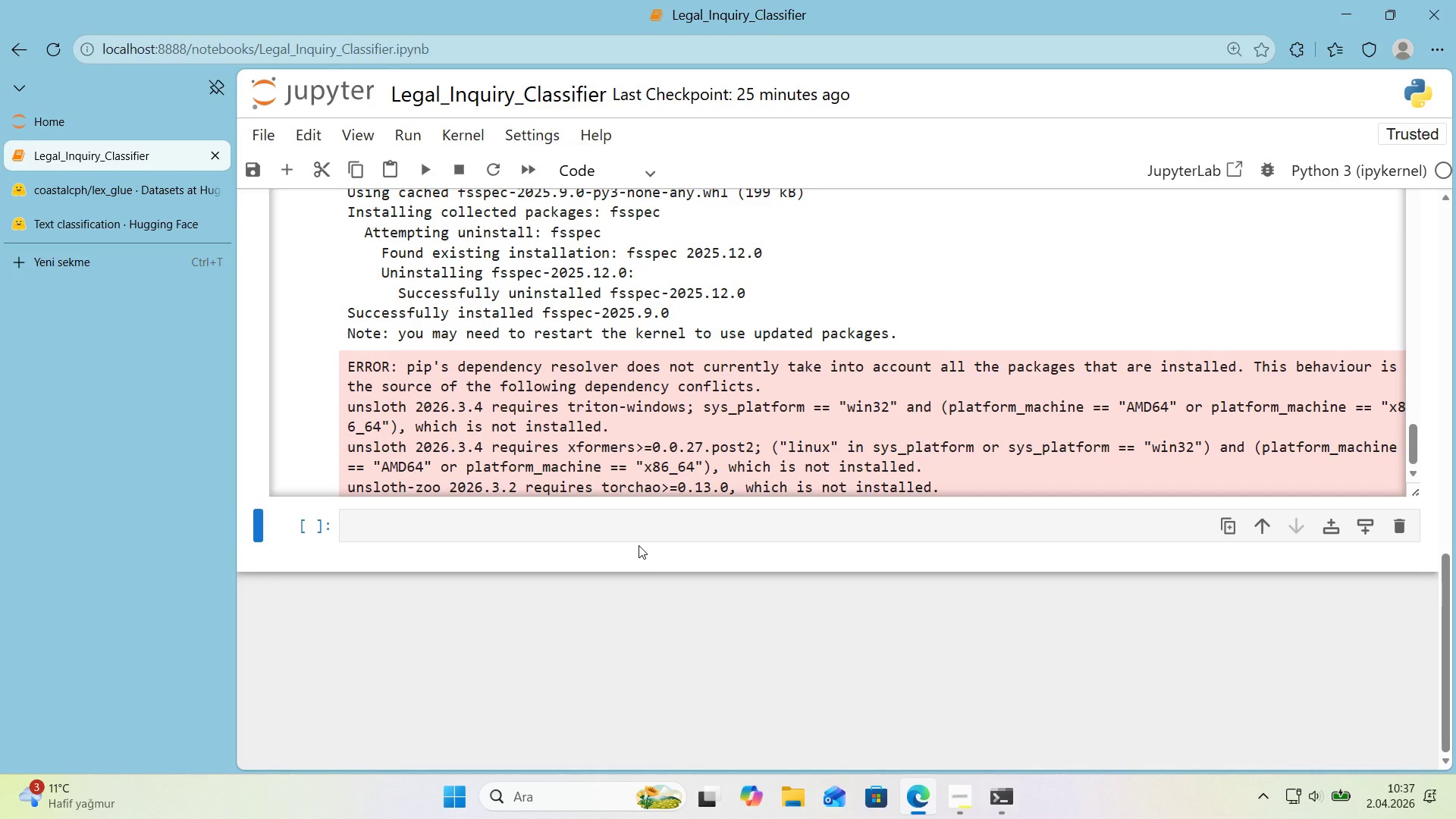 
left_click([115, 265])
 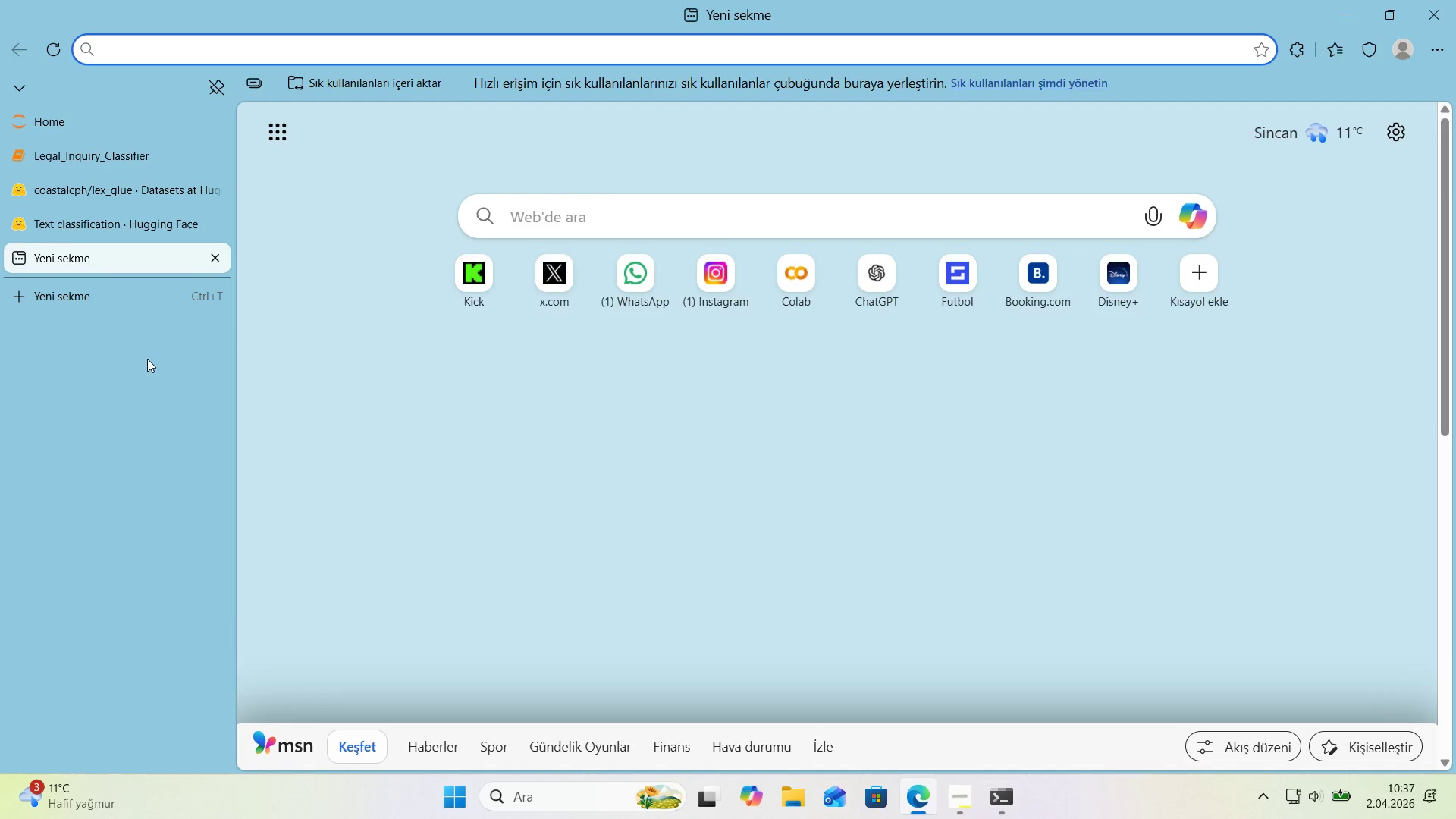 
type(matlp)
key(Backspace)
type(plot)
 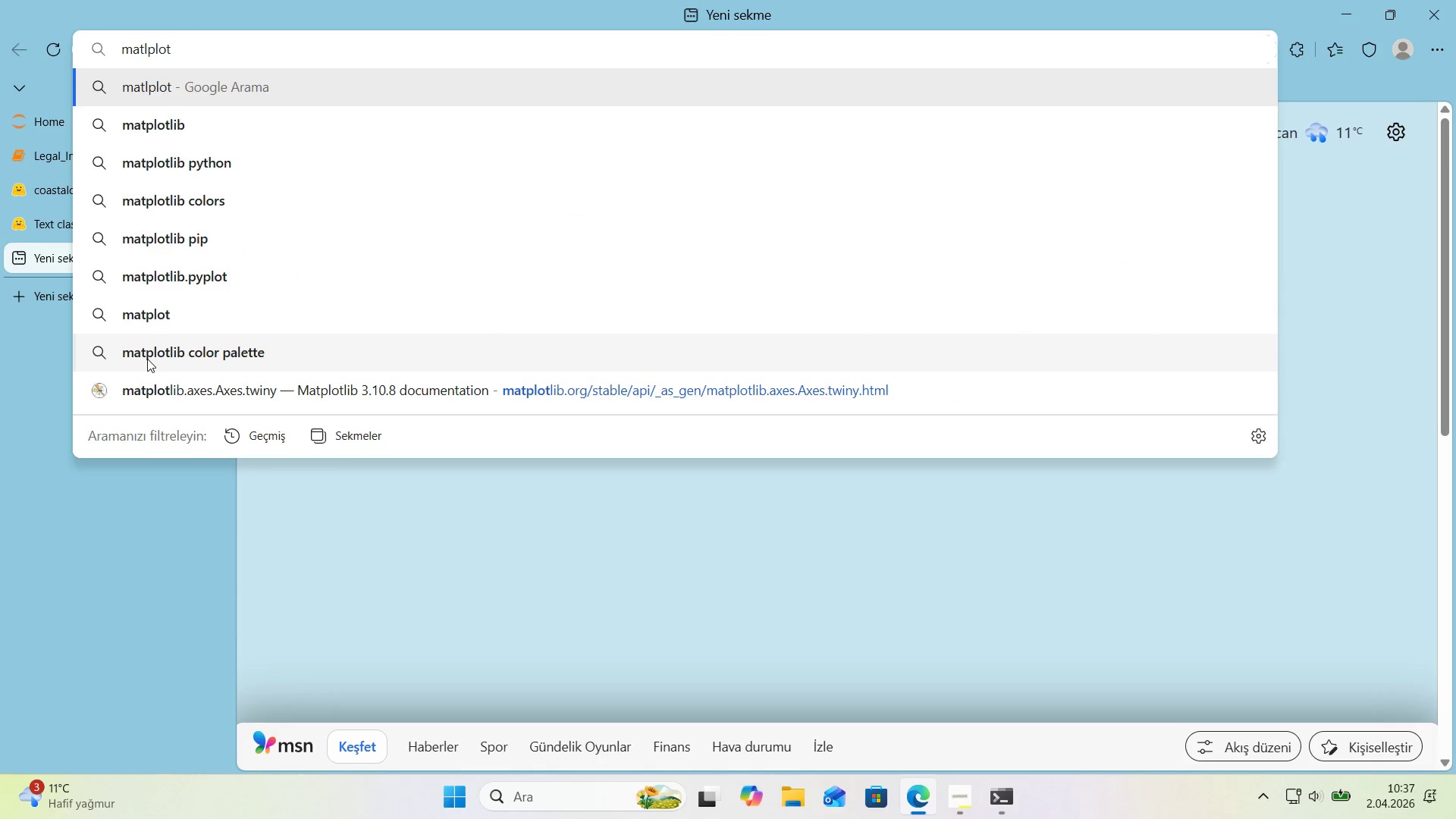 
key(ArrowDown)
 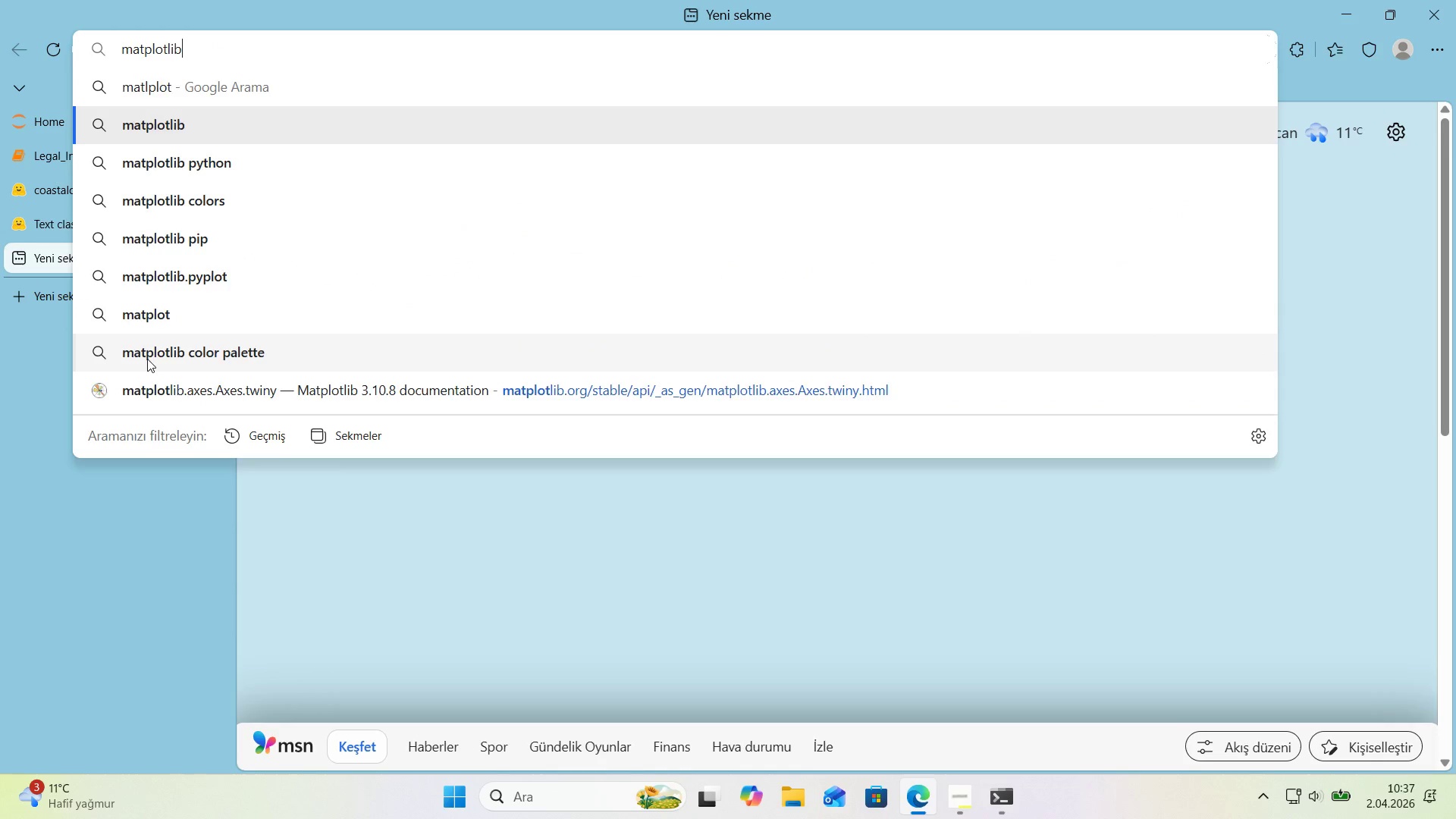 
type( dark theme styl'ng)
 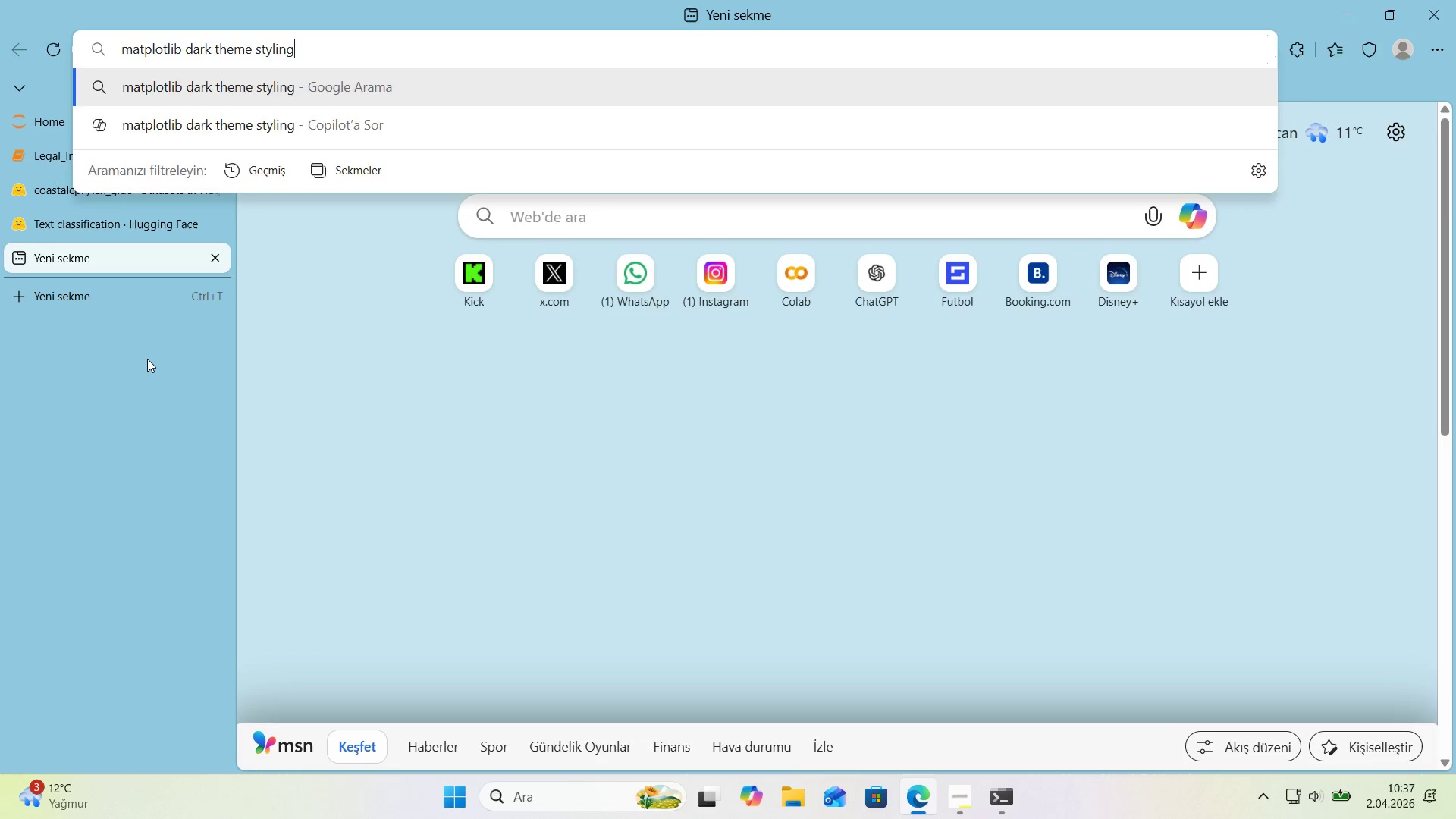 
key(Enter)
 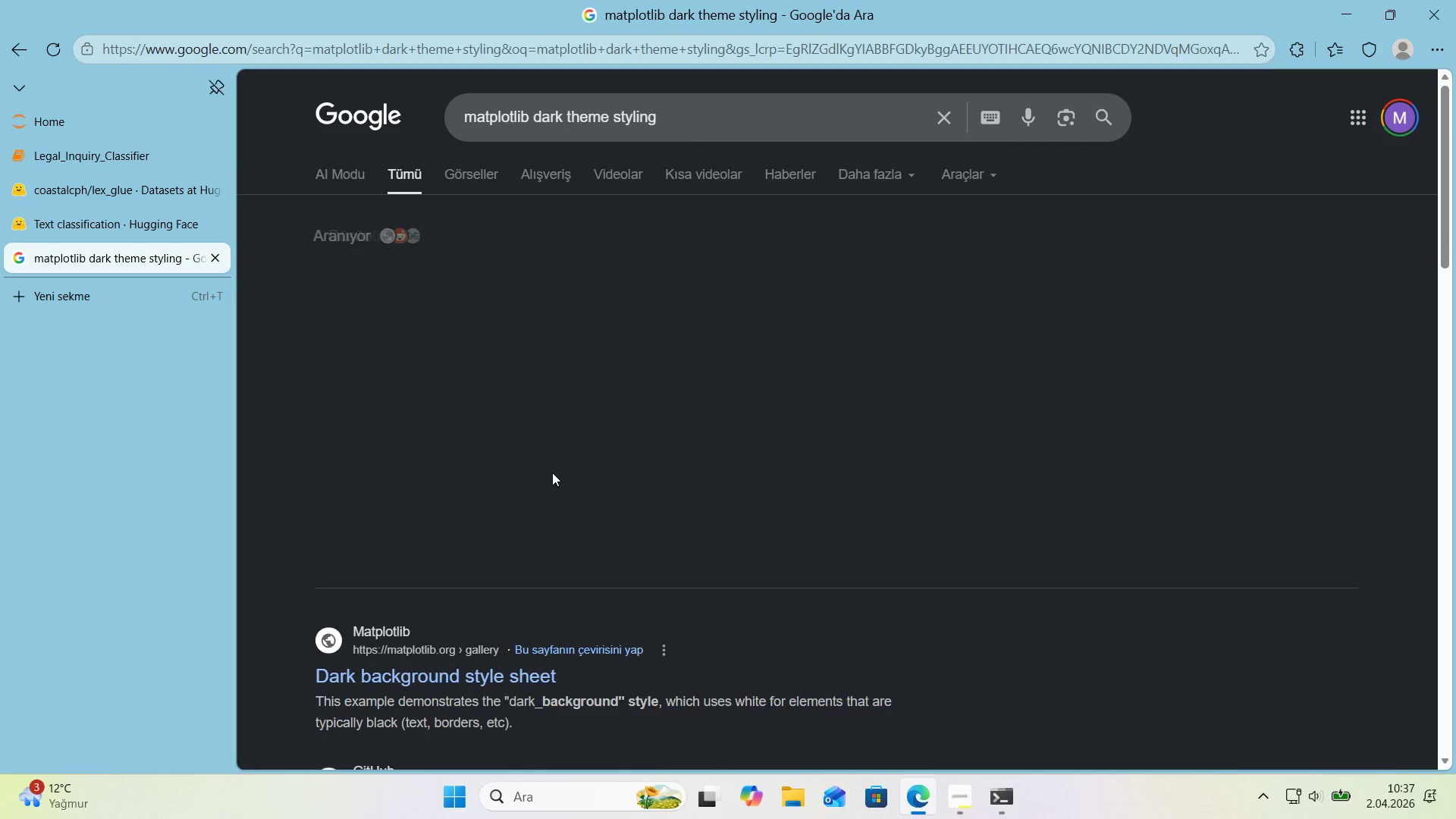 
scroll: coordinate [554, 470], scroll_direction: down, amount: 1.0
 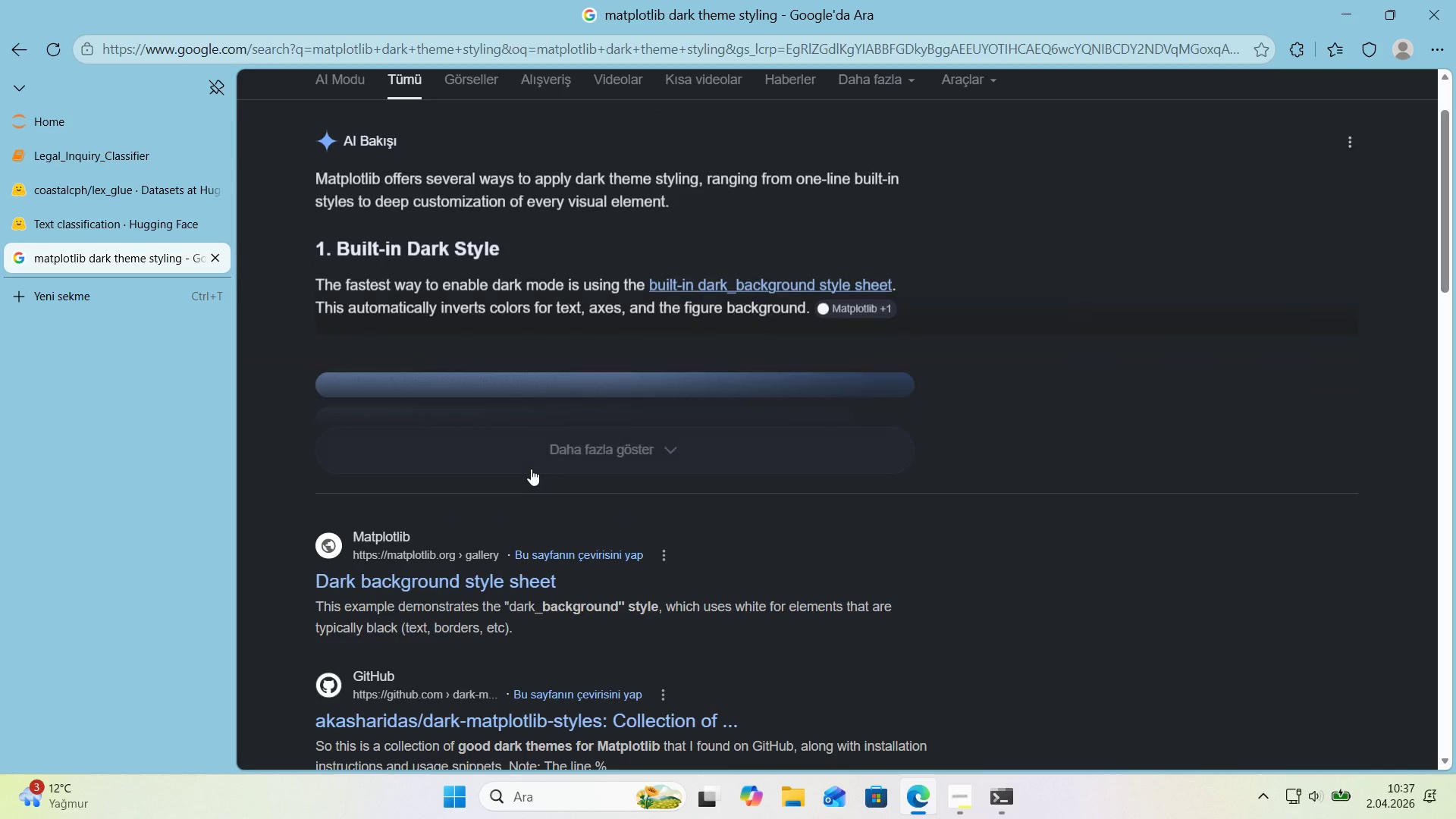 
left_click([528, 464])
 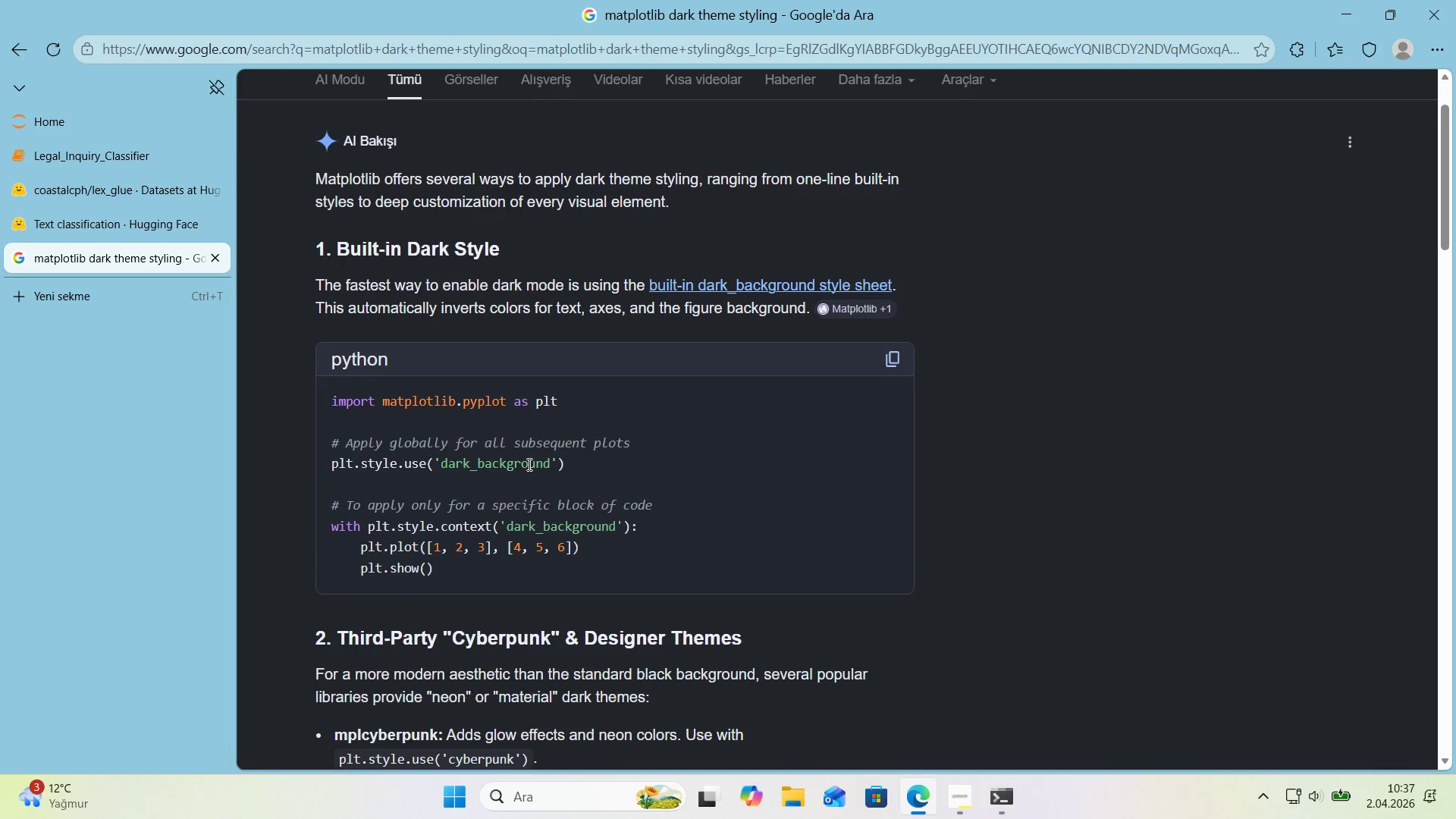 
scroll: coordinate [418, 400], scroll_direction: down, amount: 6.0
 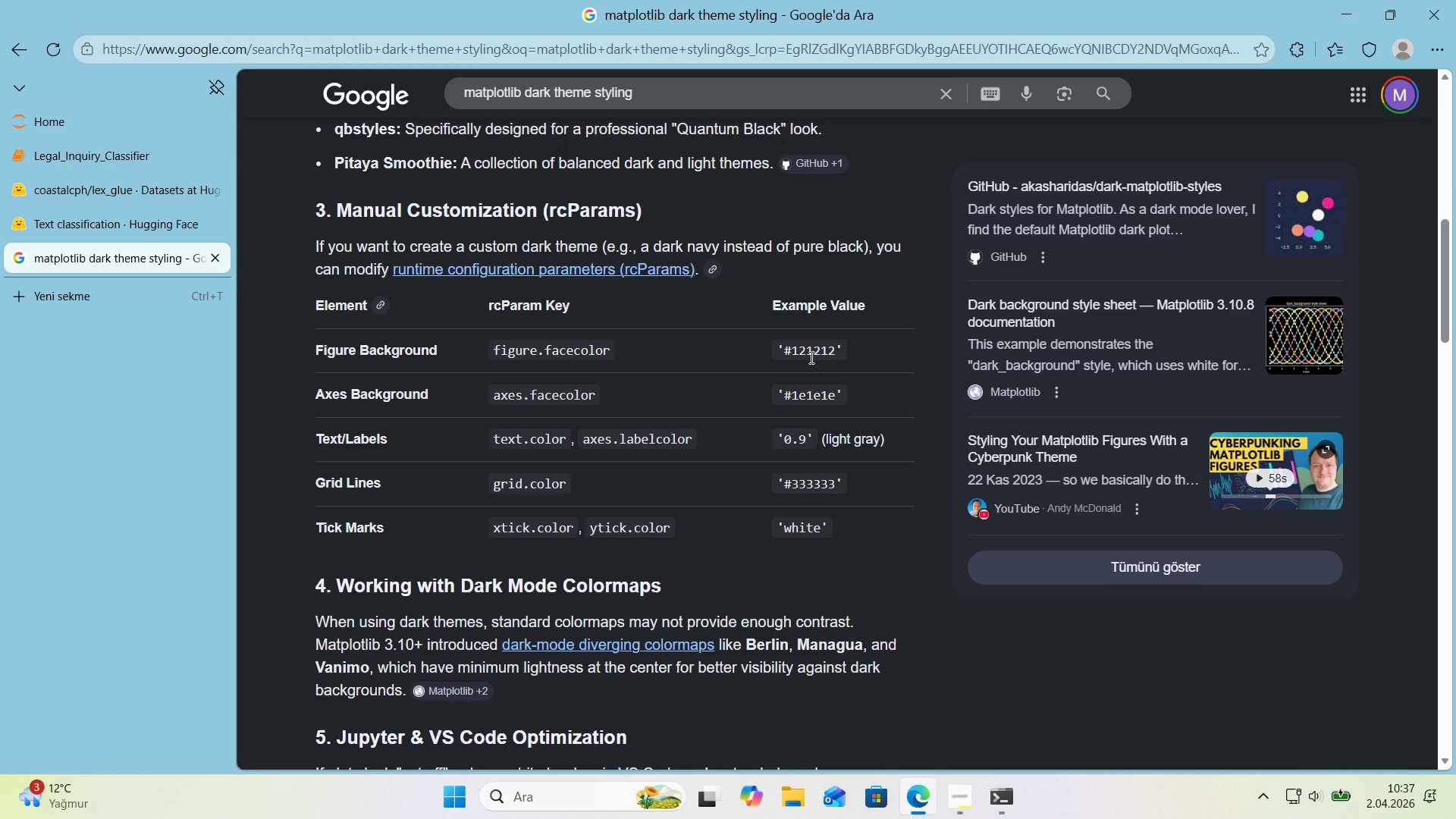 
wait(6.86)
 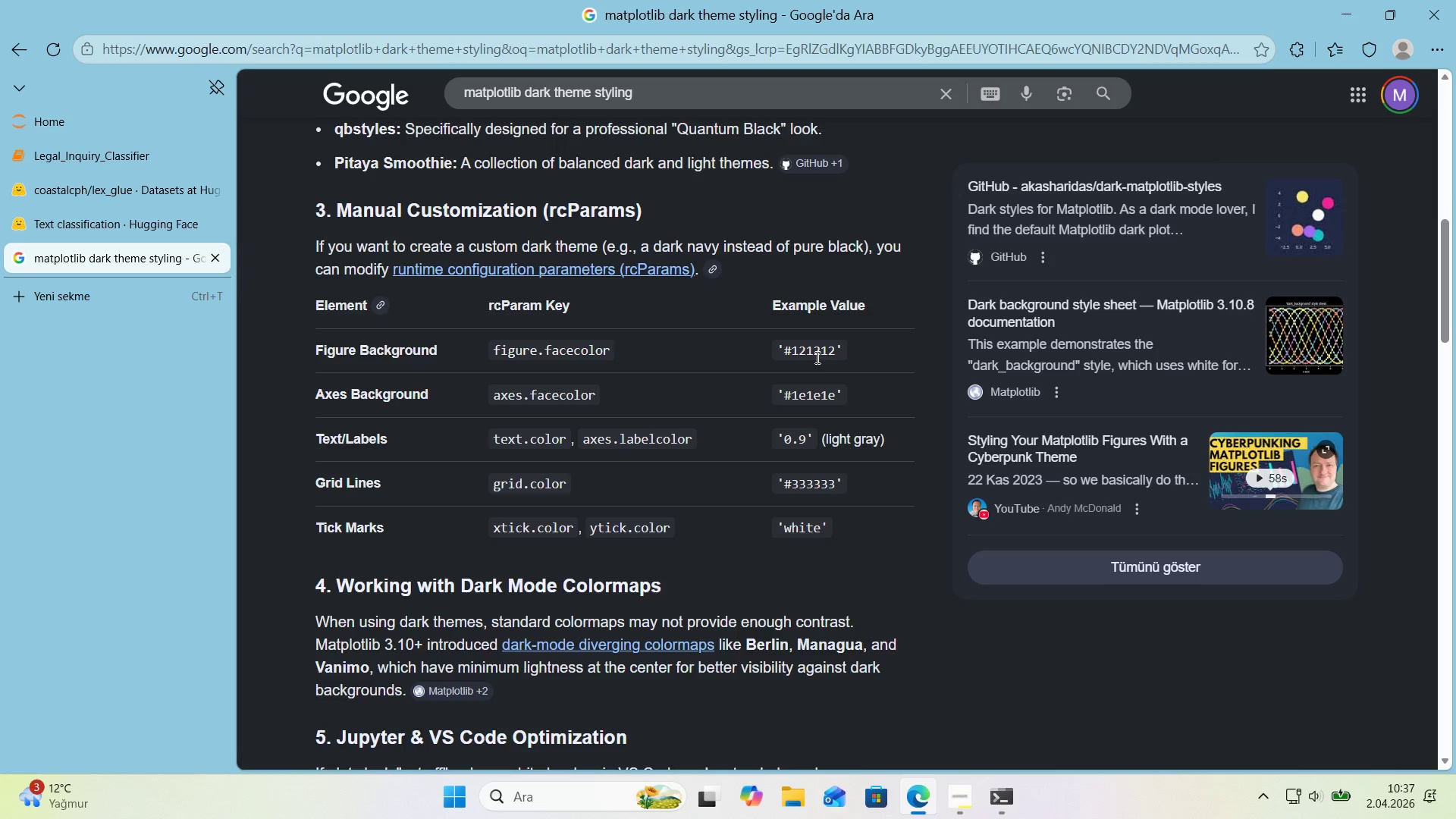 
scroll: coordinate [764, 471], scroll_direction: down, amount: 7.0
 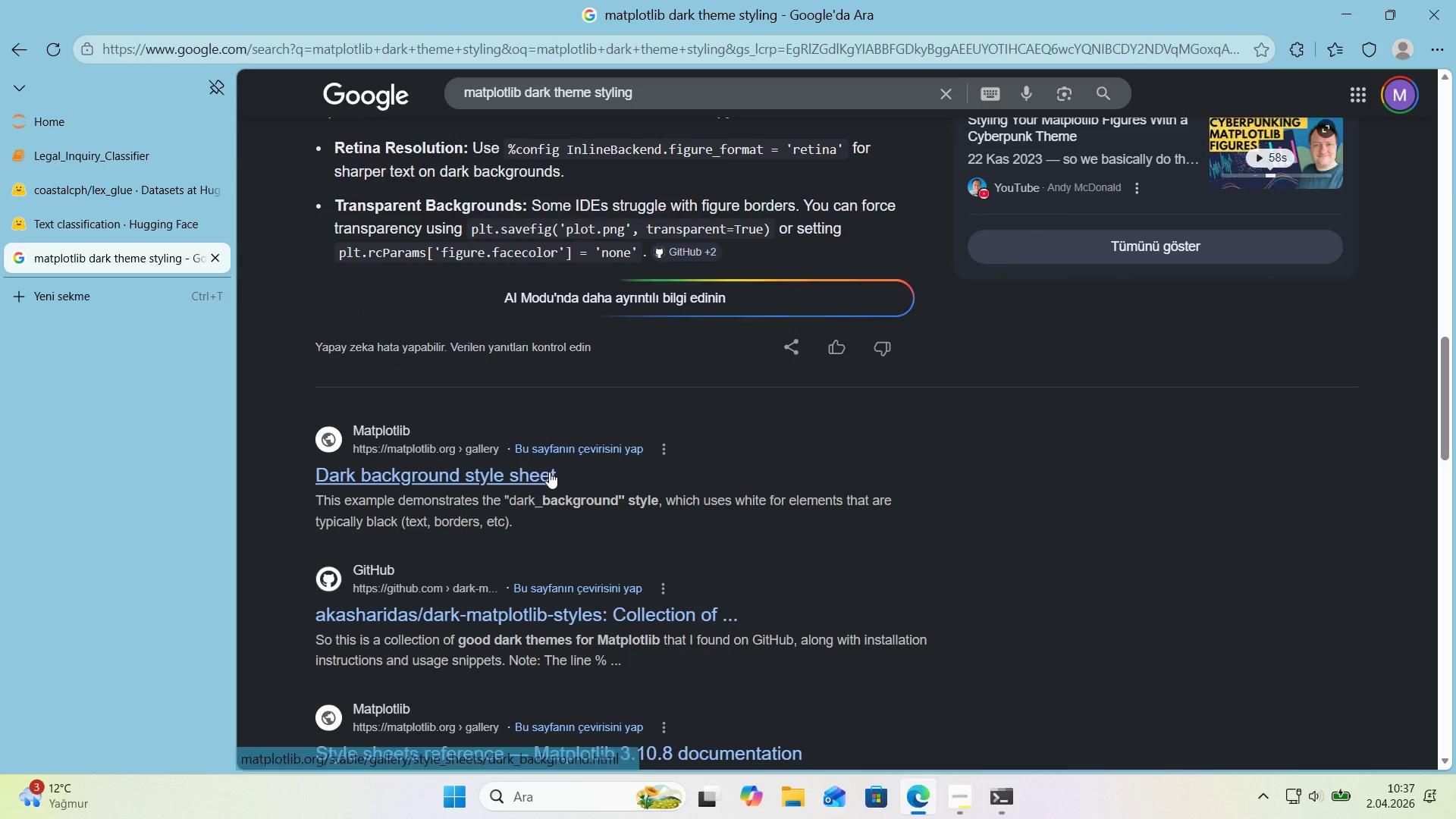 
left_click([548, 472])
 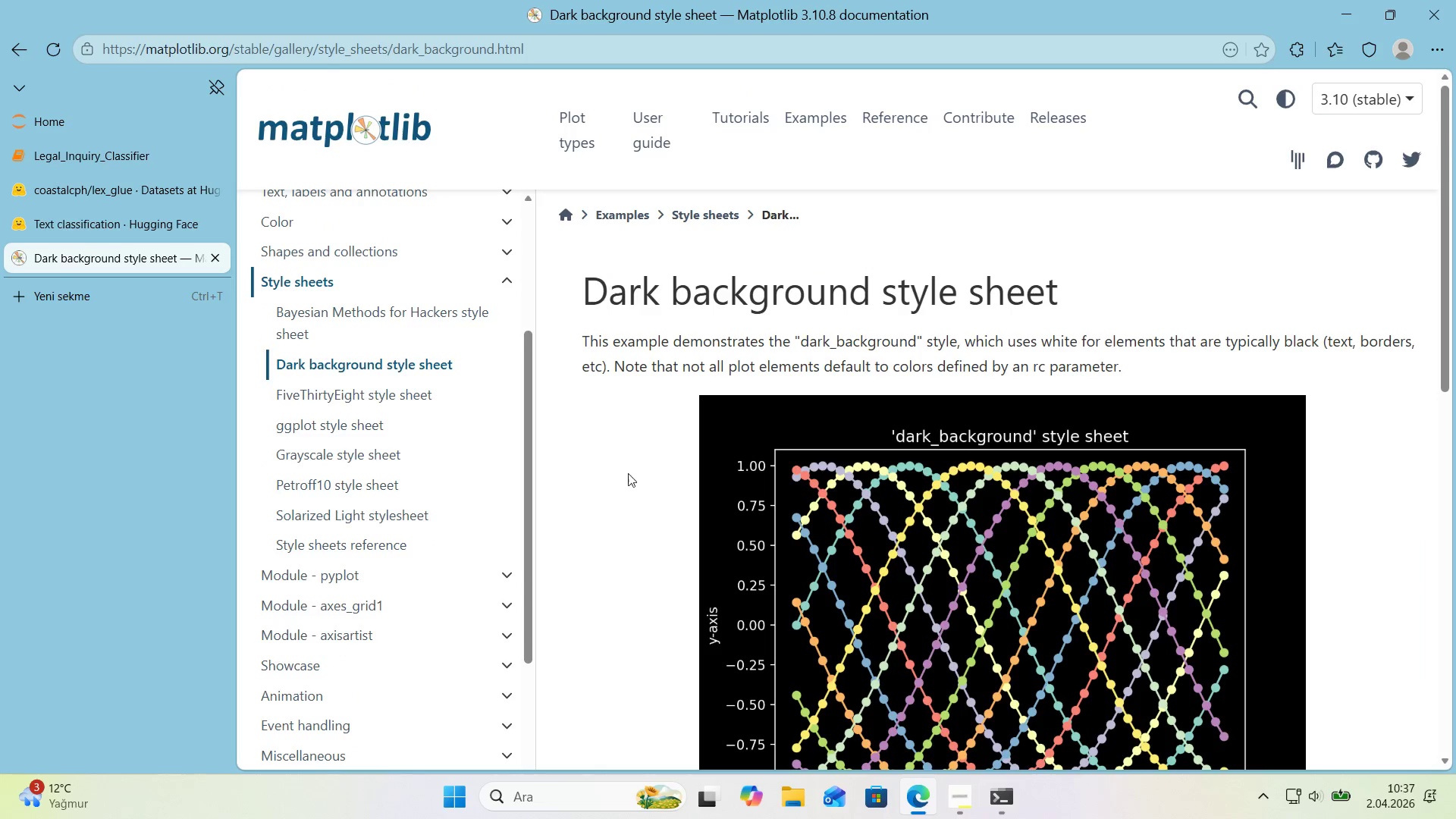 
scroll: coordinate [670, 474], scroll_direction: down, amount: 12.0
 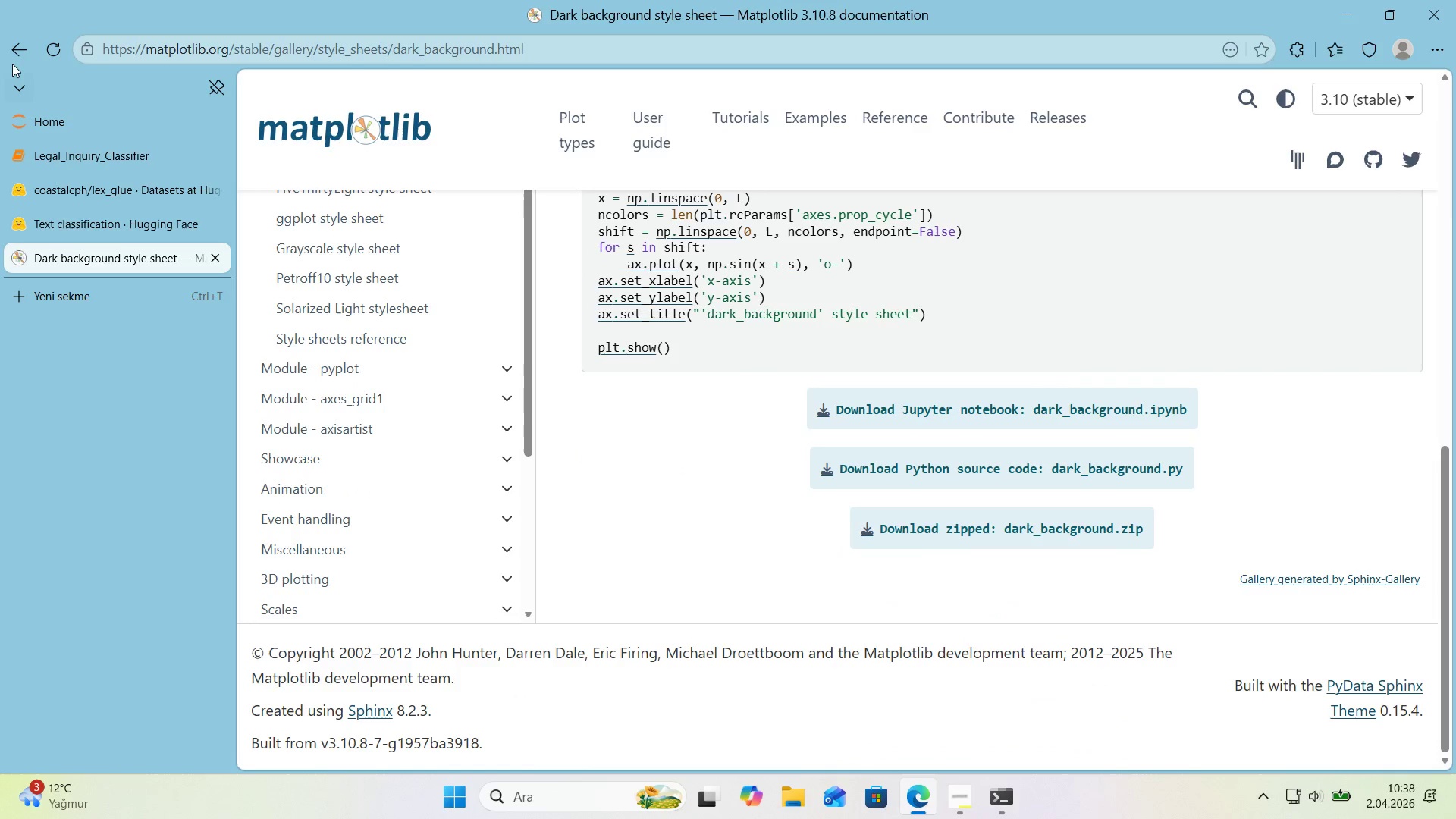 
left_click([24, 58])
 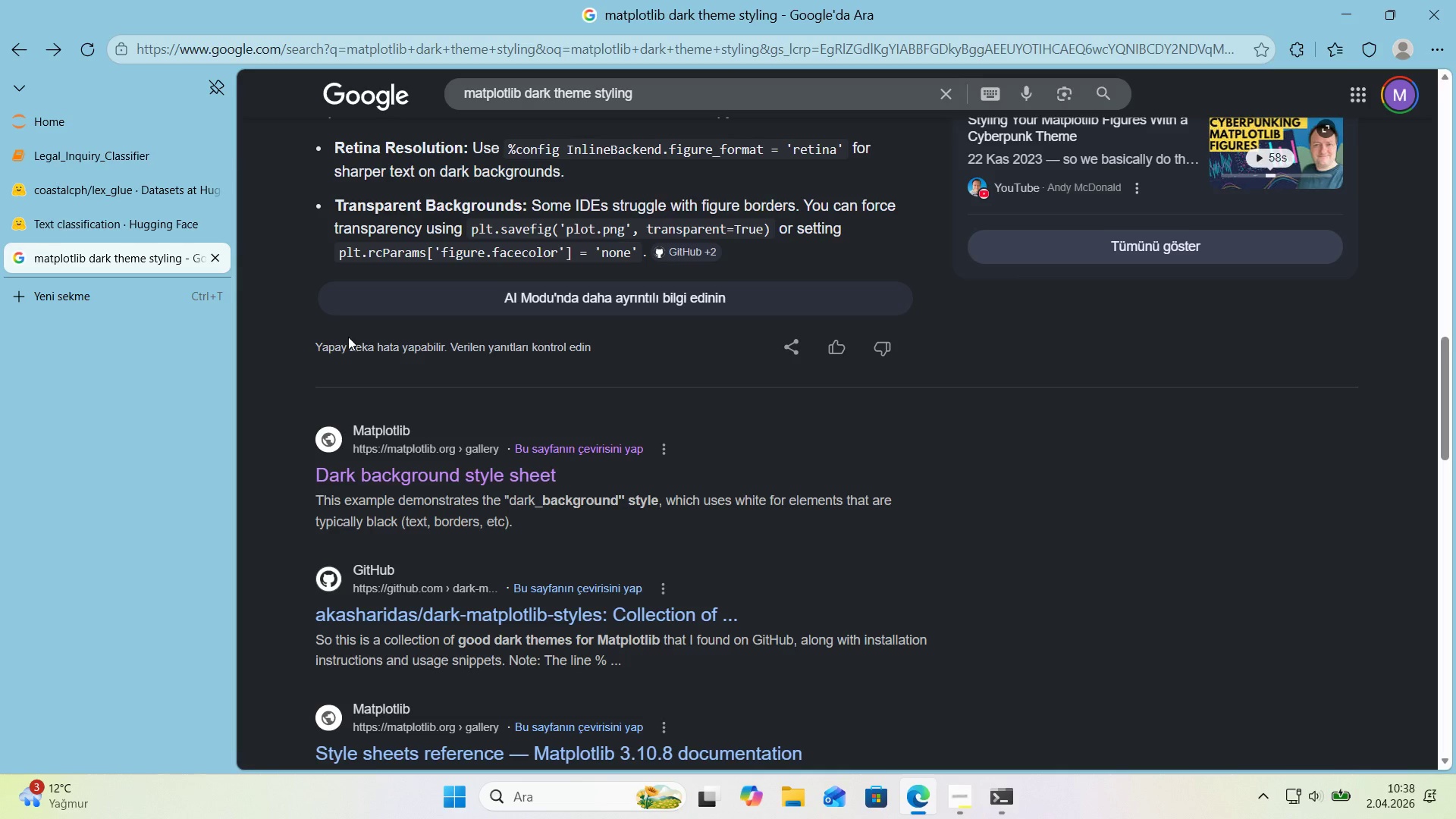 
scroll: coordinate [348, 342], scroll_direction: down, amount: 4.0
 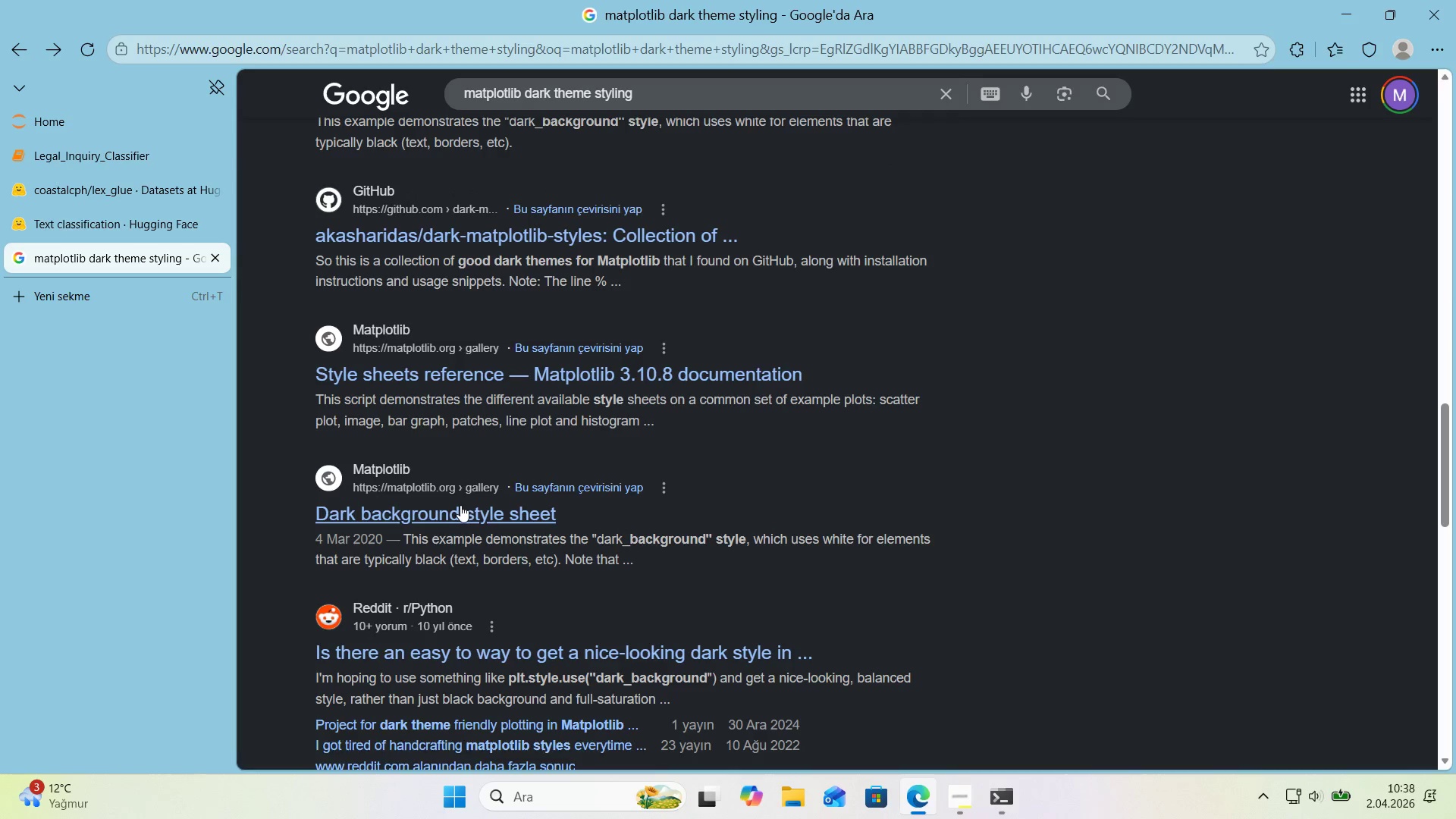 
left_click([460, 505])
 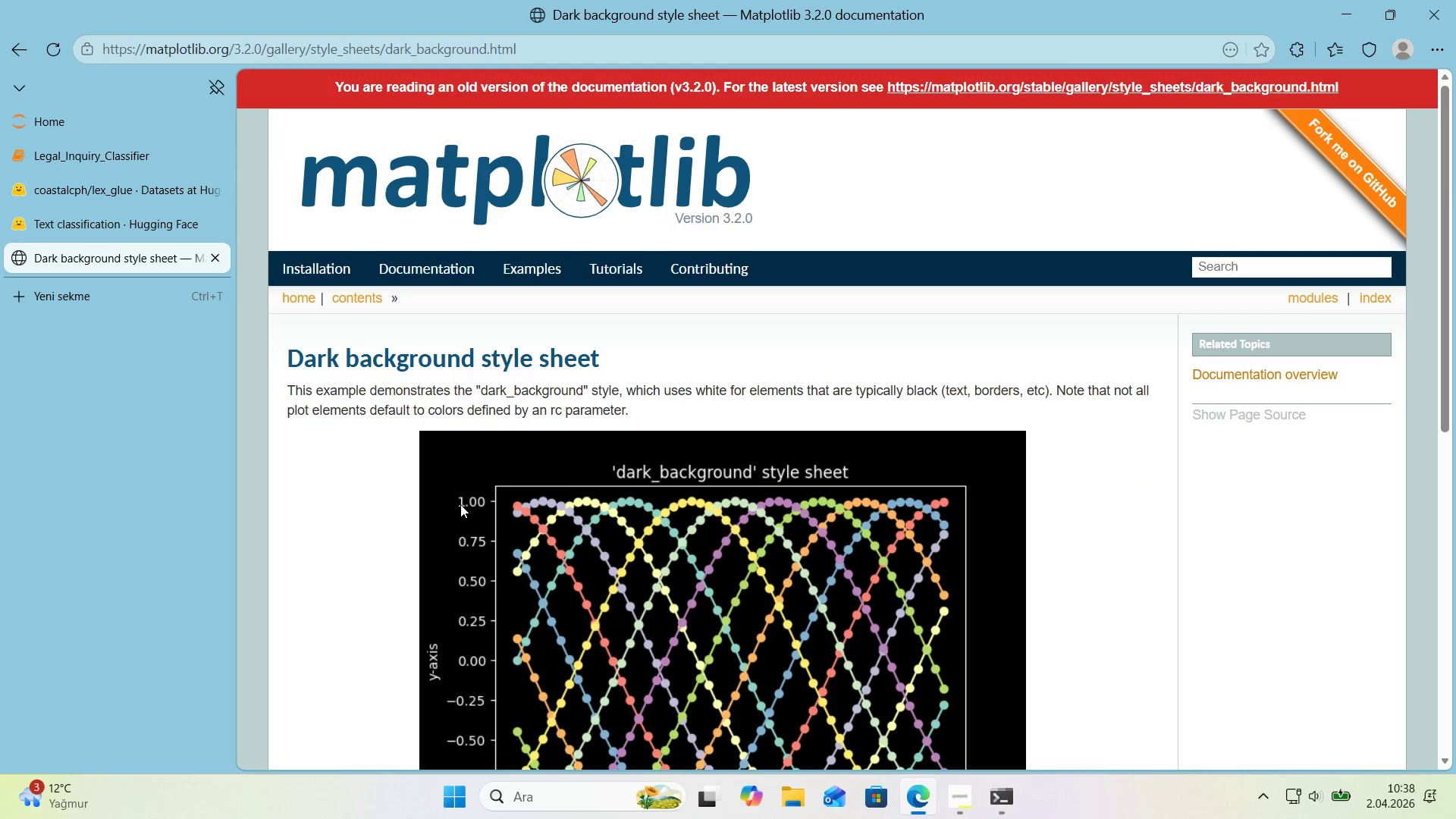 
scroll: coordinate [437, 490], scroll_direction: down, amount: 9.0
 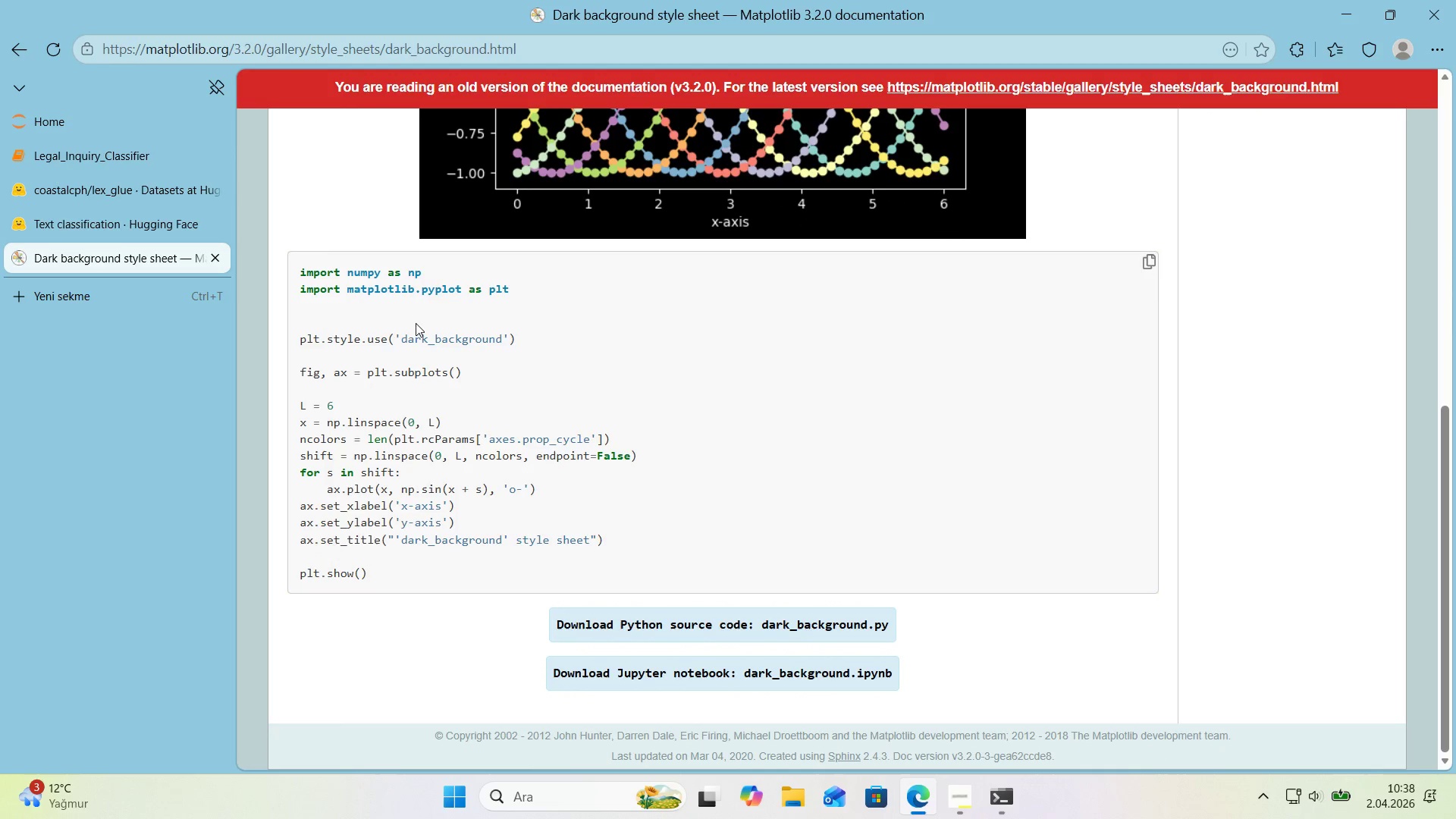 
left_click([24, 49])
 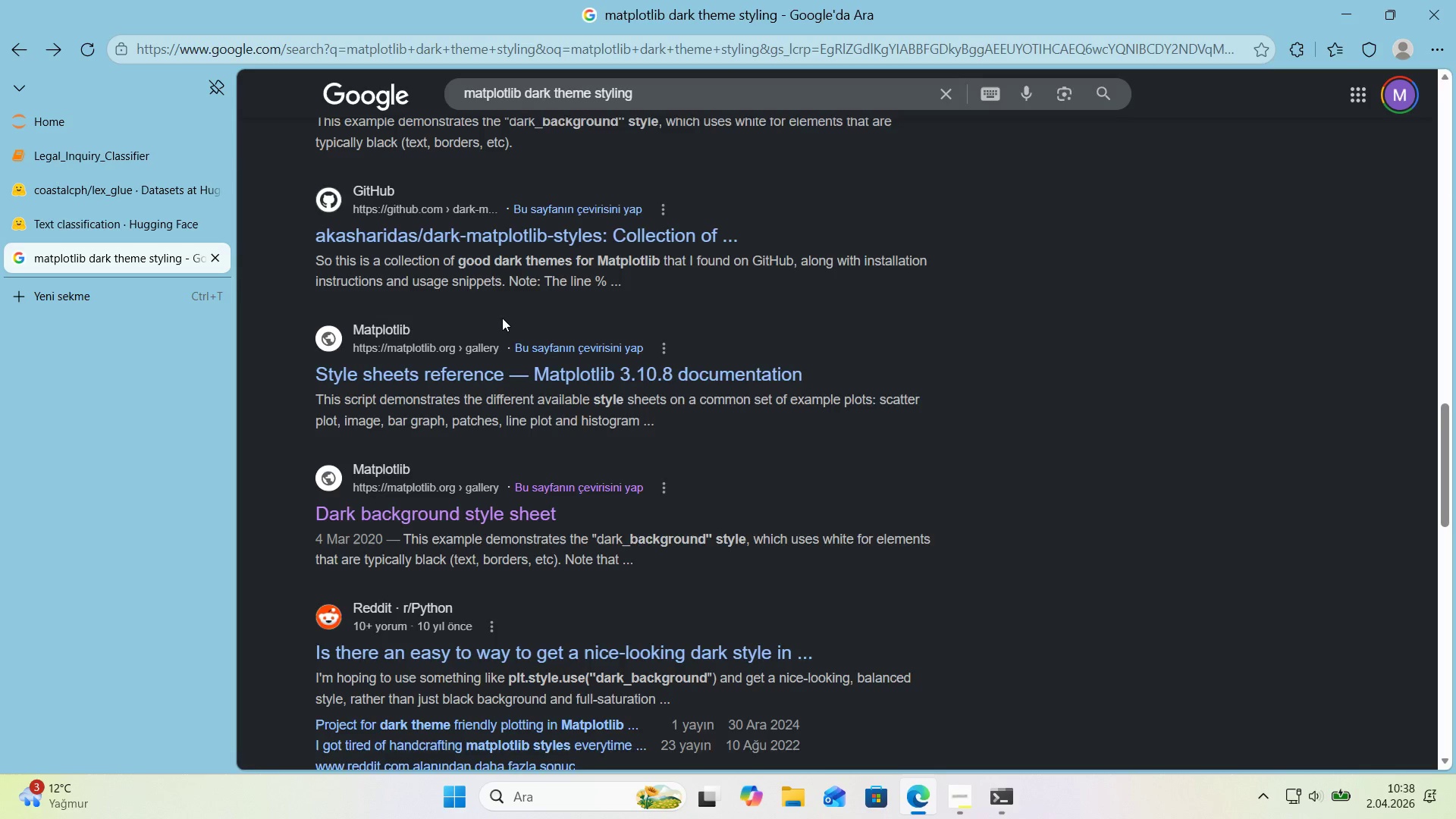 
scroll: coordinate [504, 319], scroll_direction: up, amount: 2.0
 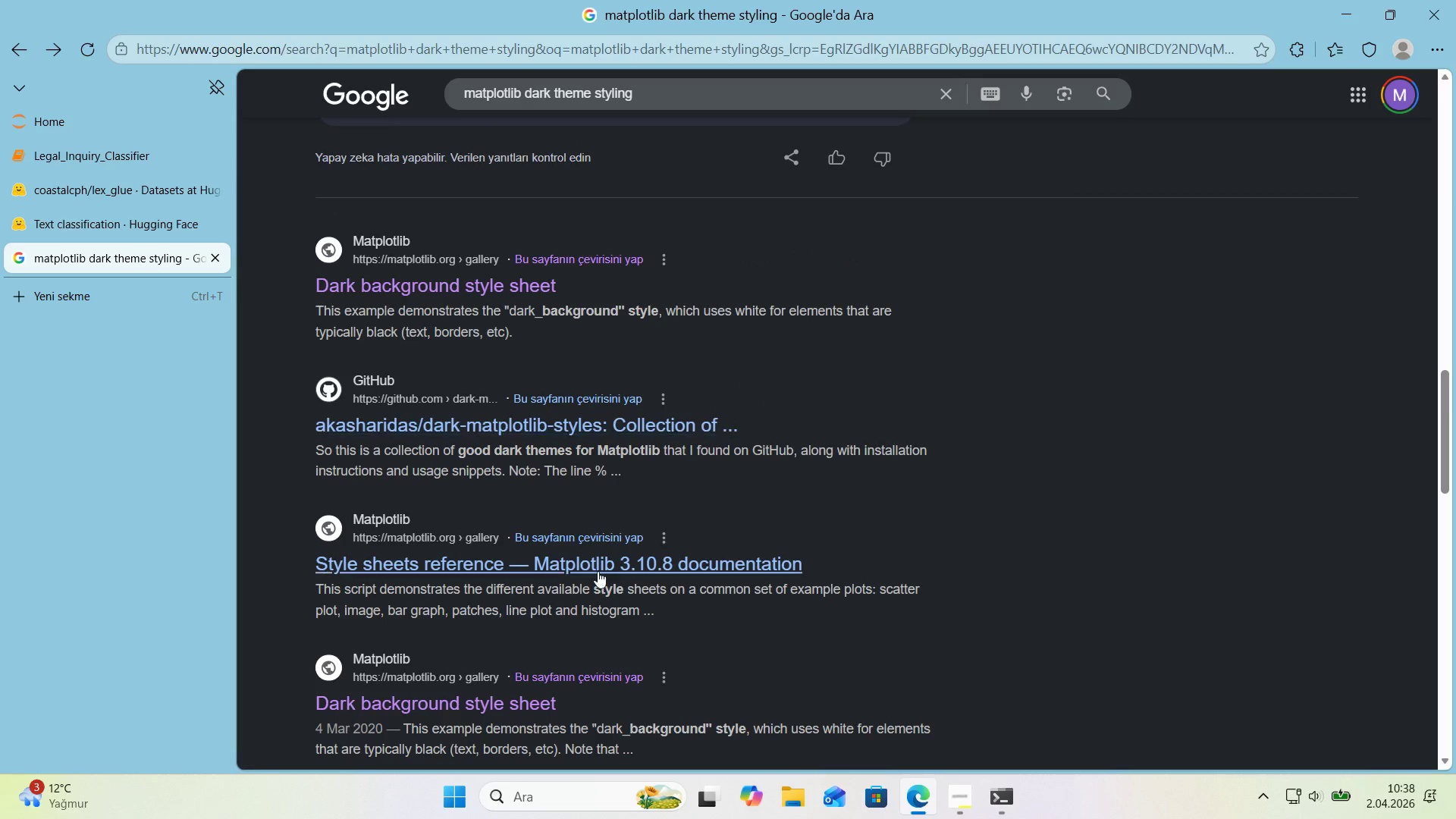 
left_click([595, 570])
 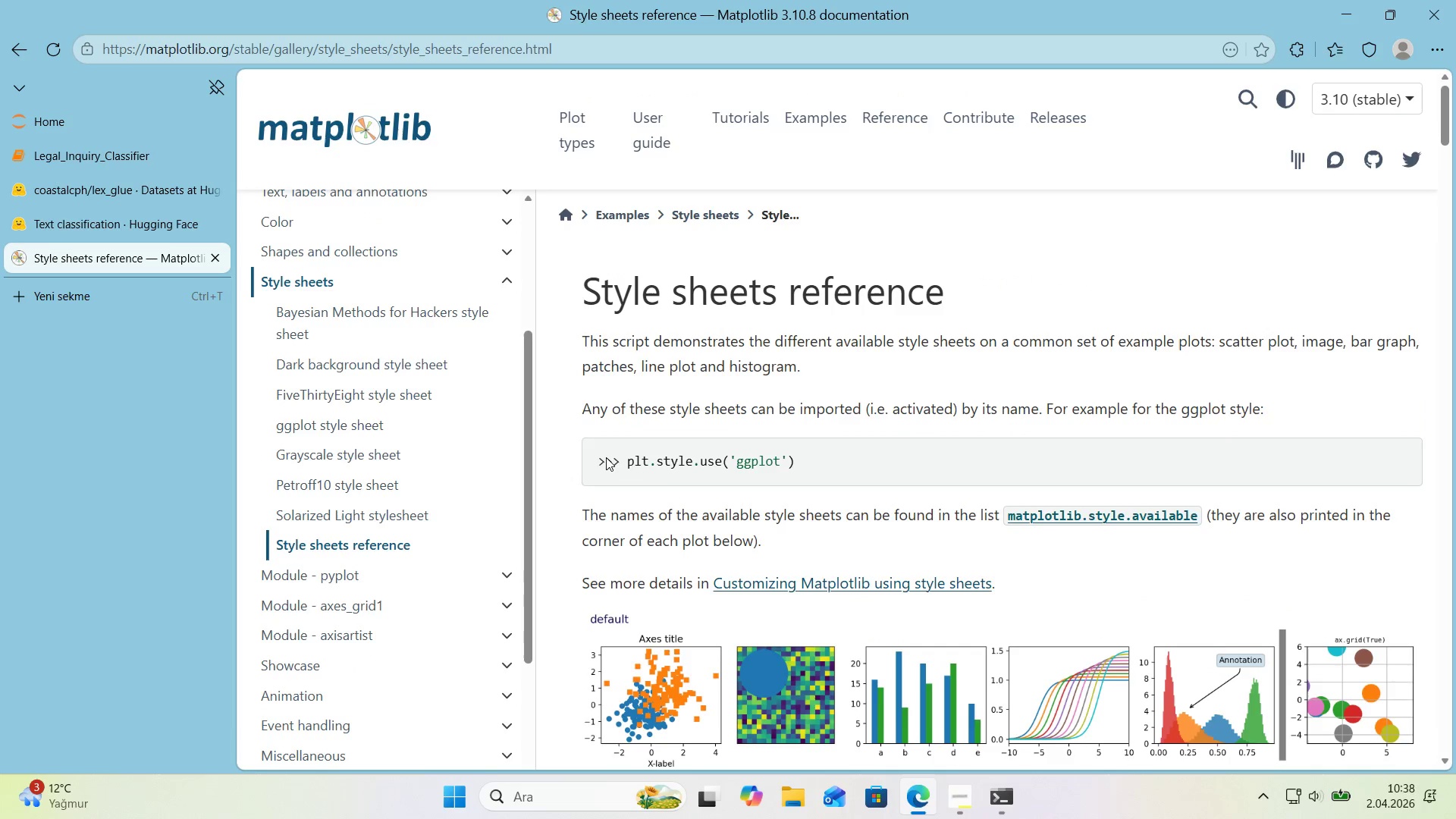 
scroll: coordinate [606, 457], scroll_direction: down, amount: 8.0
 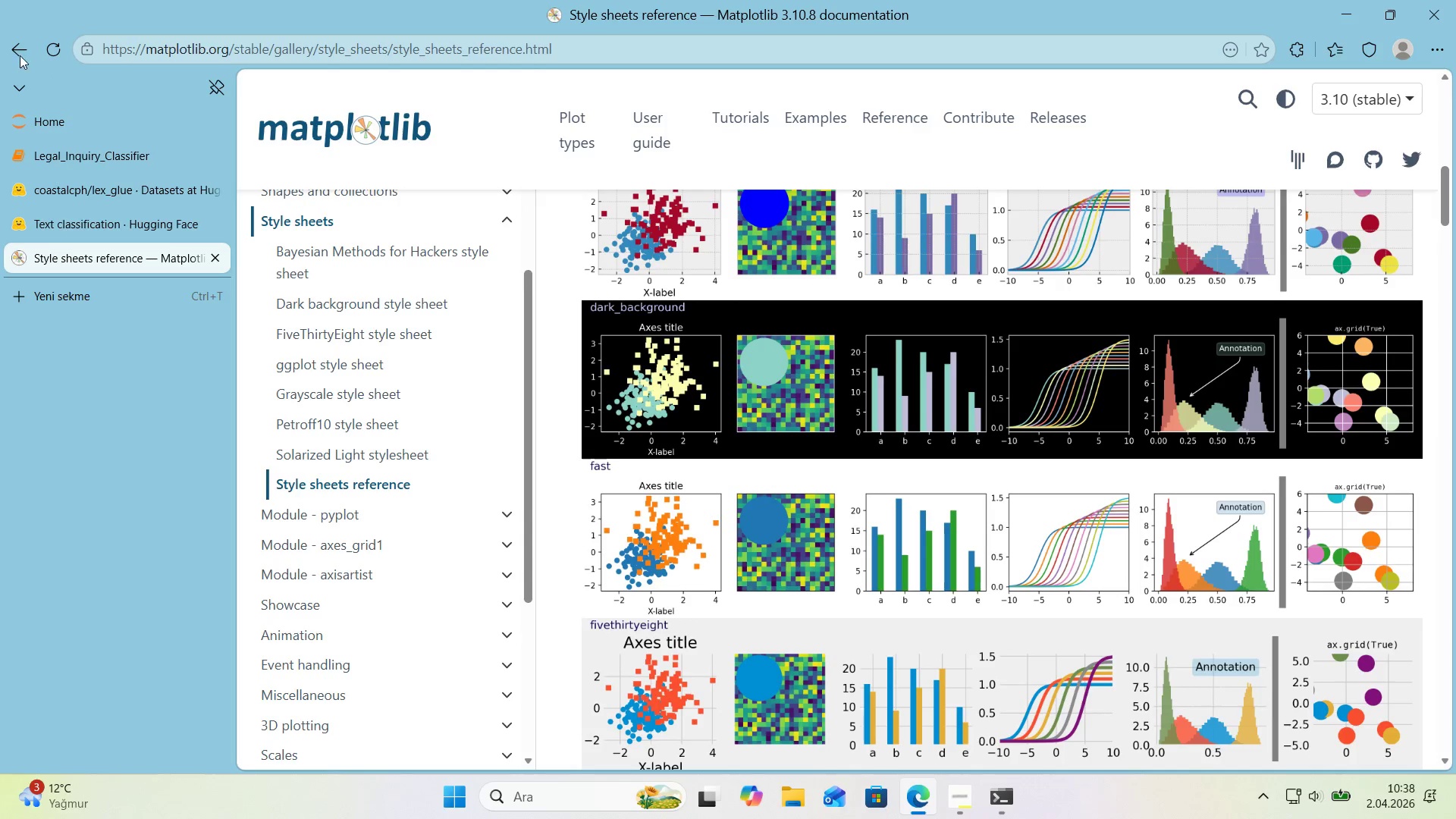 
left_click([17, 55])
 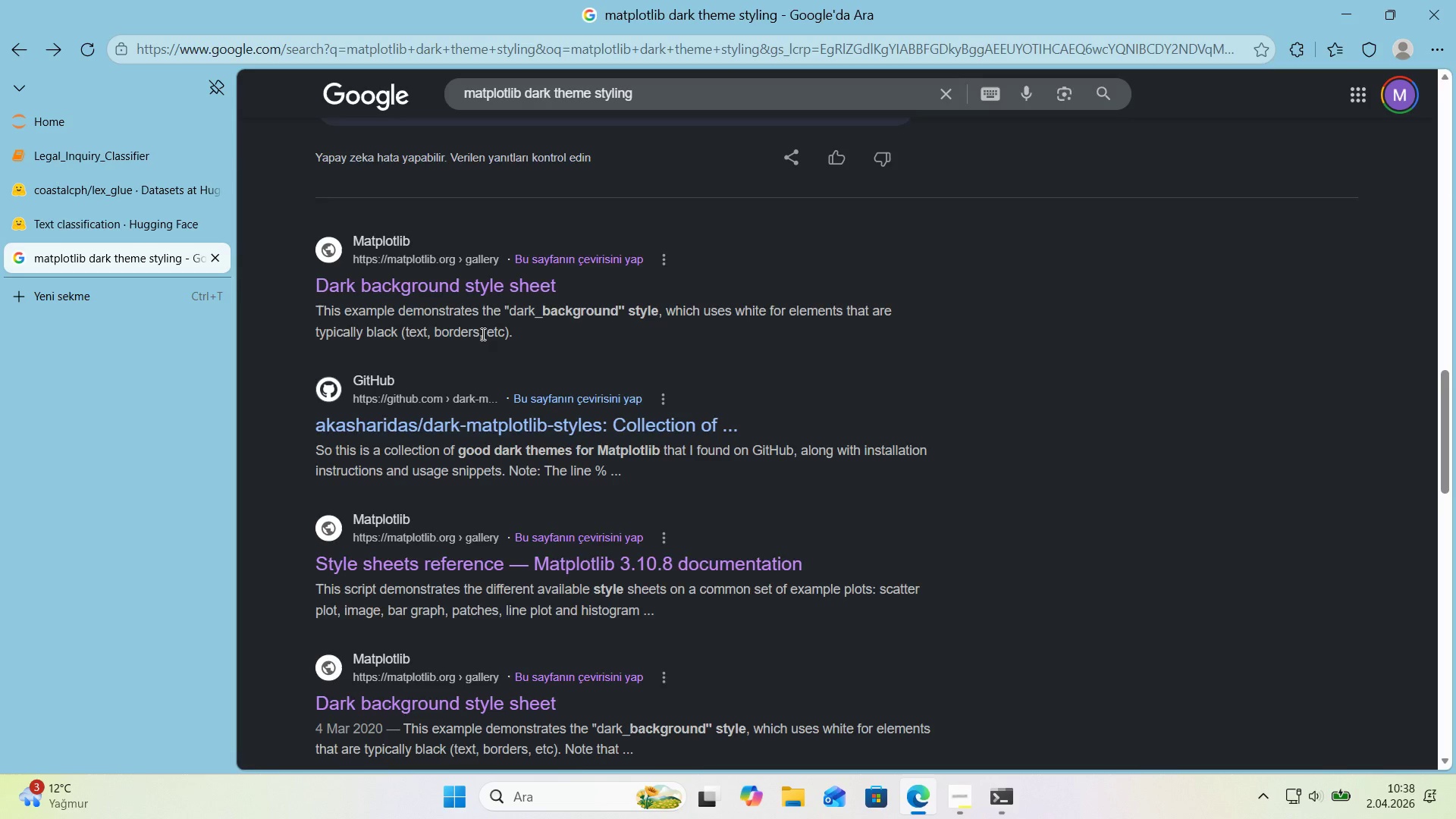 
scroll: coordinate [489, 337], scroll_direction: up, amount: 3.0
 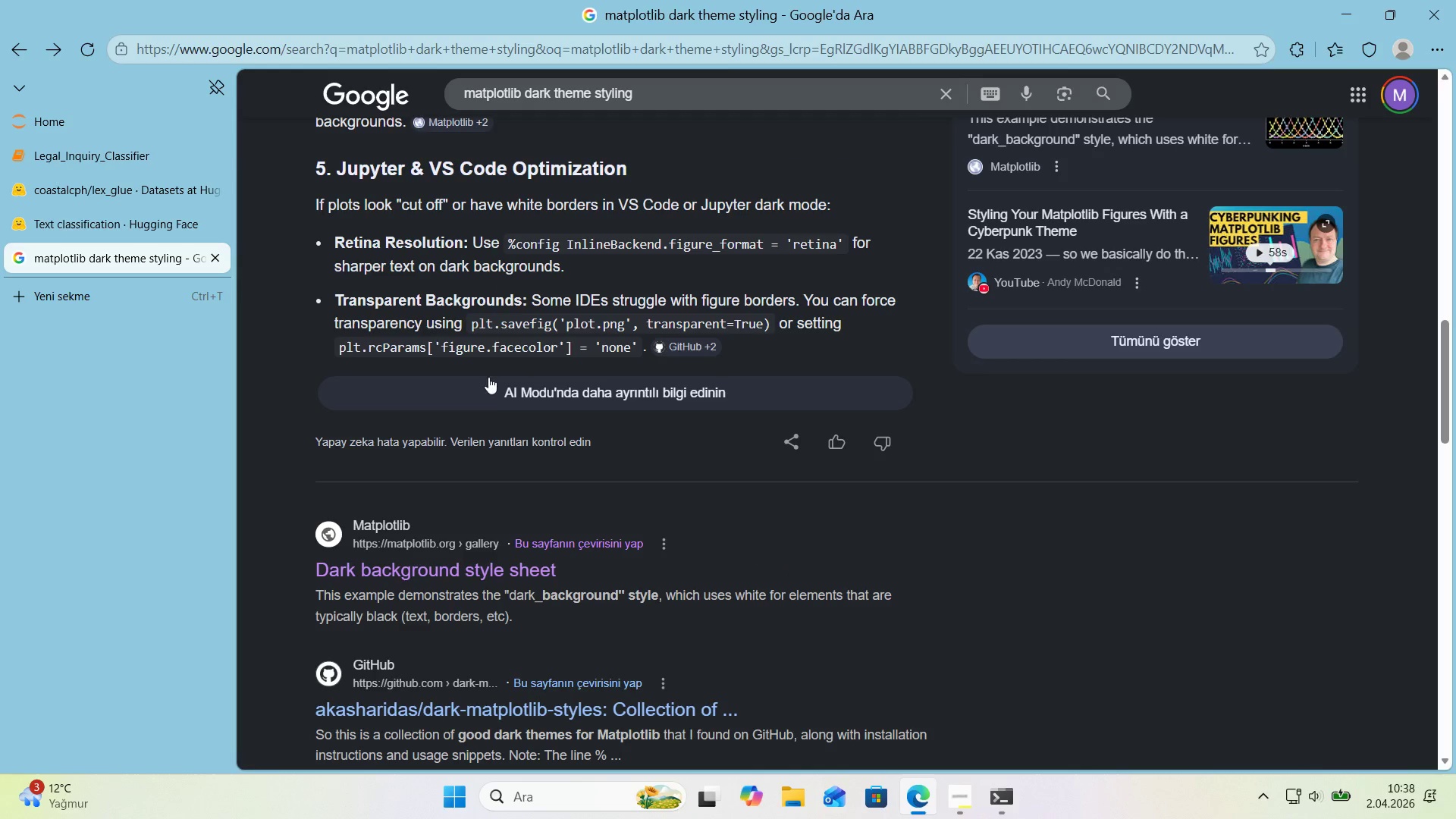 
left_click([490, 387])
 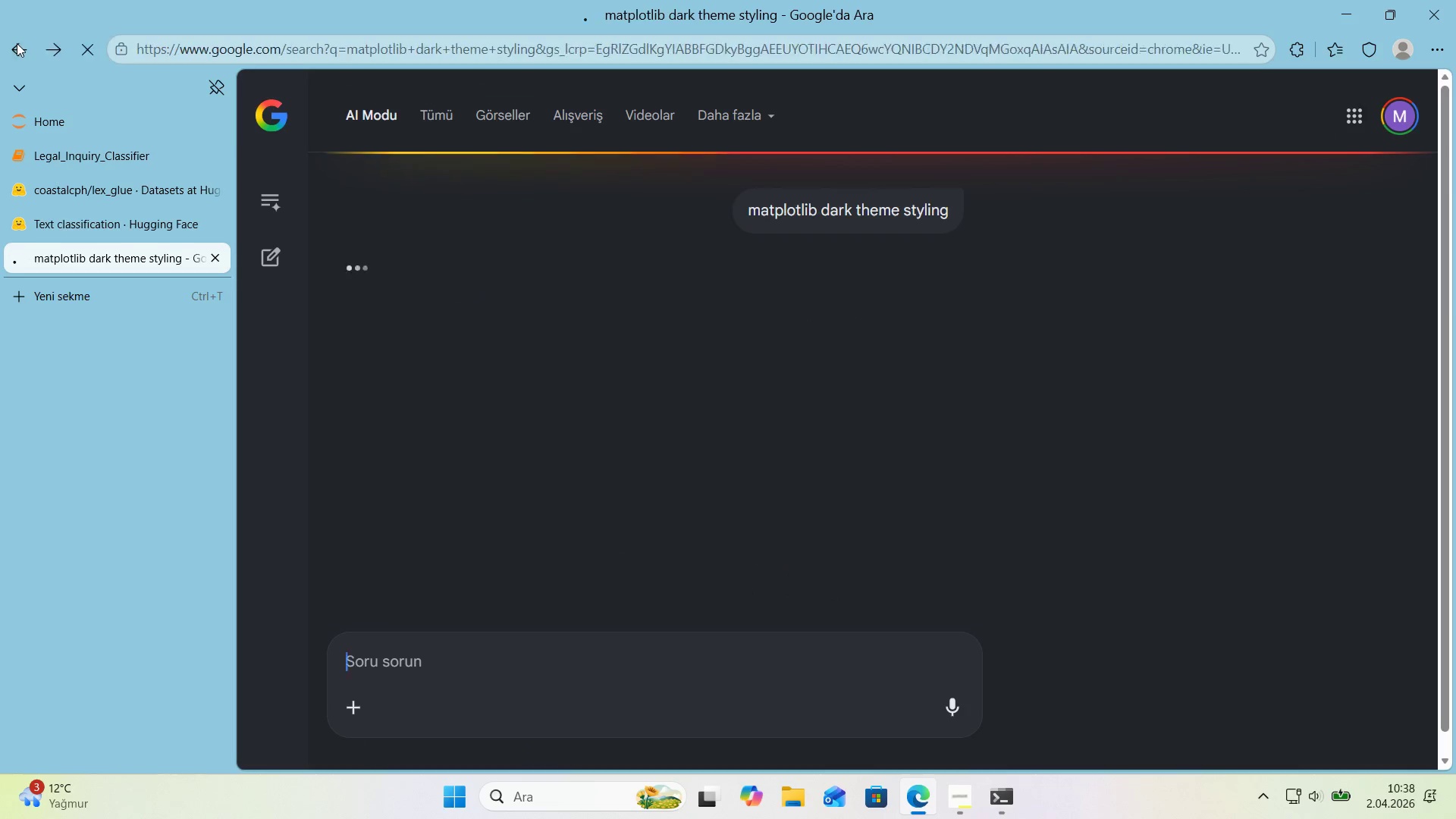 
scroll: coordinate [487, 311], scroll_direction: up, amount: 7.0
 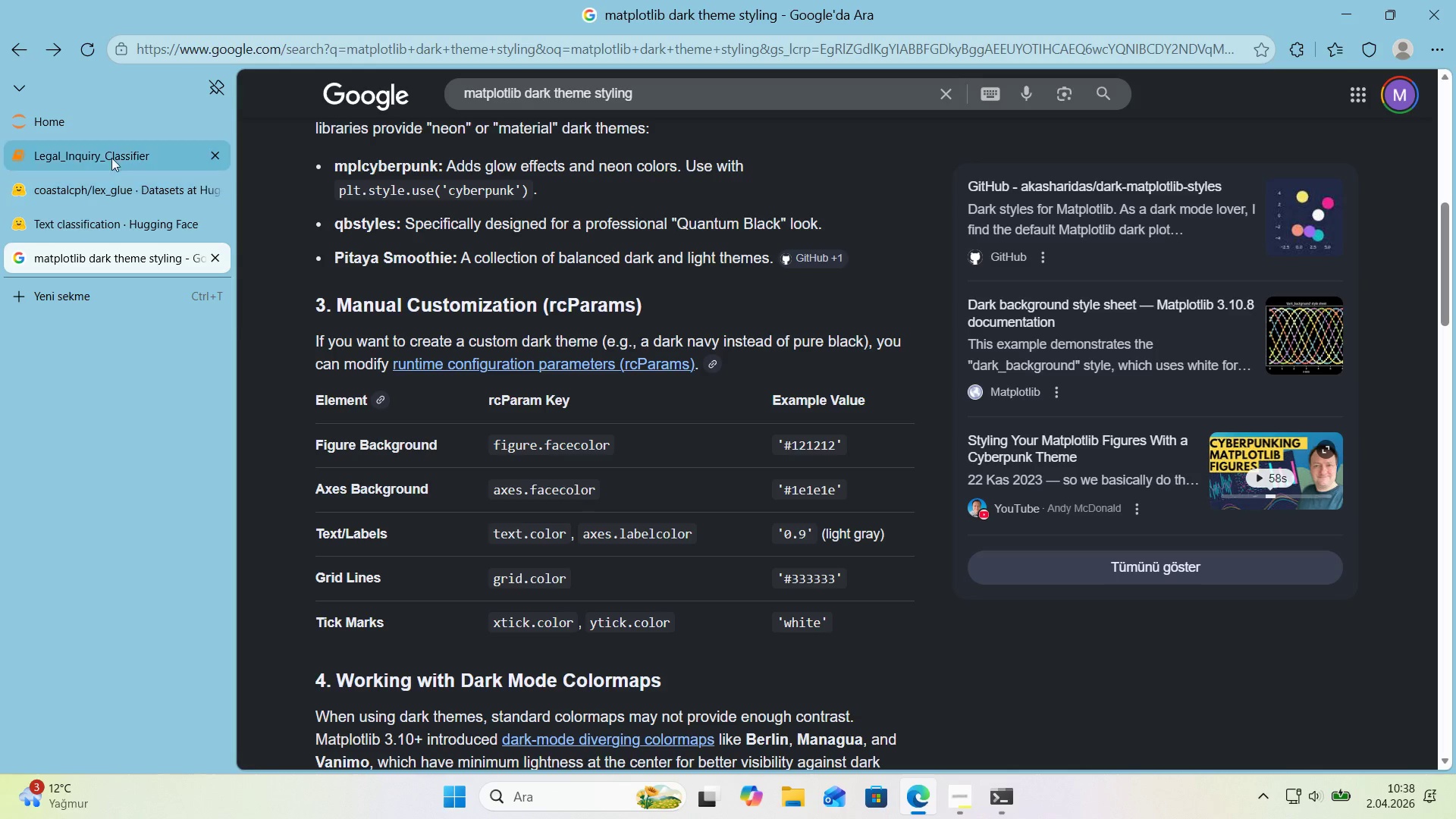 
left_click([99, 149])
 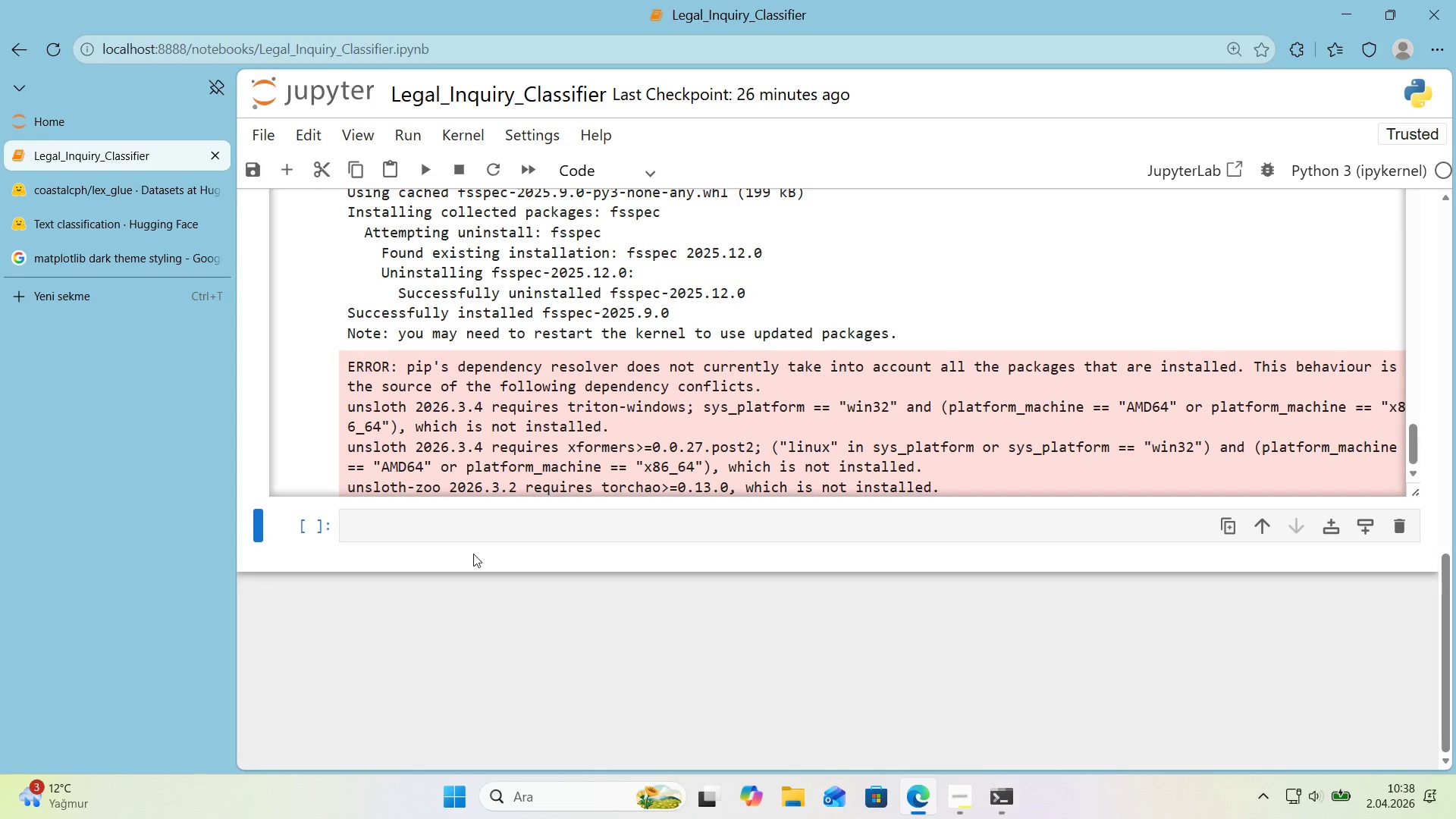 
left_click([445, 535])
 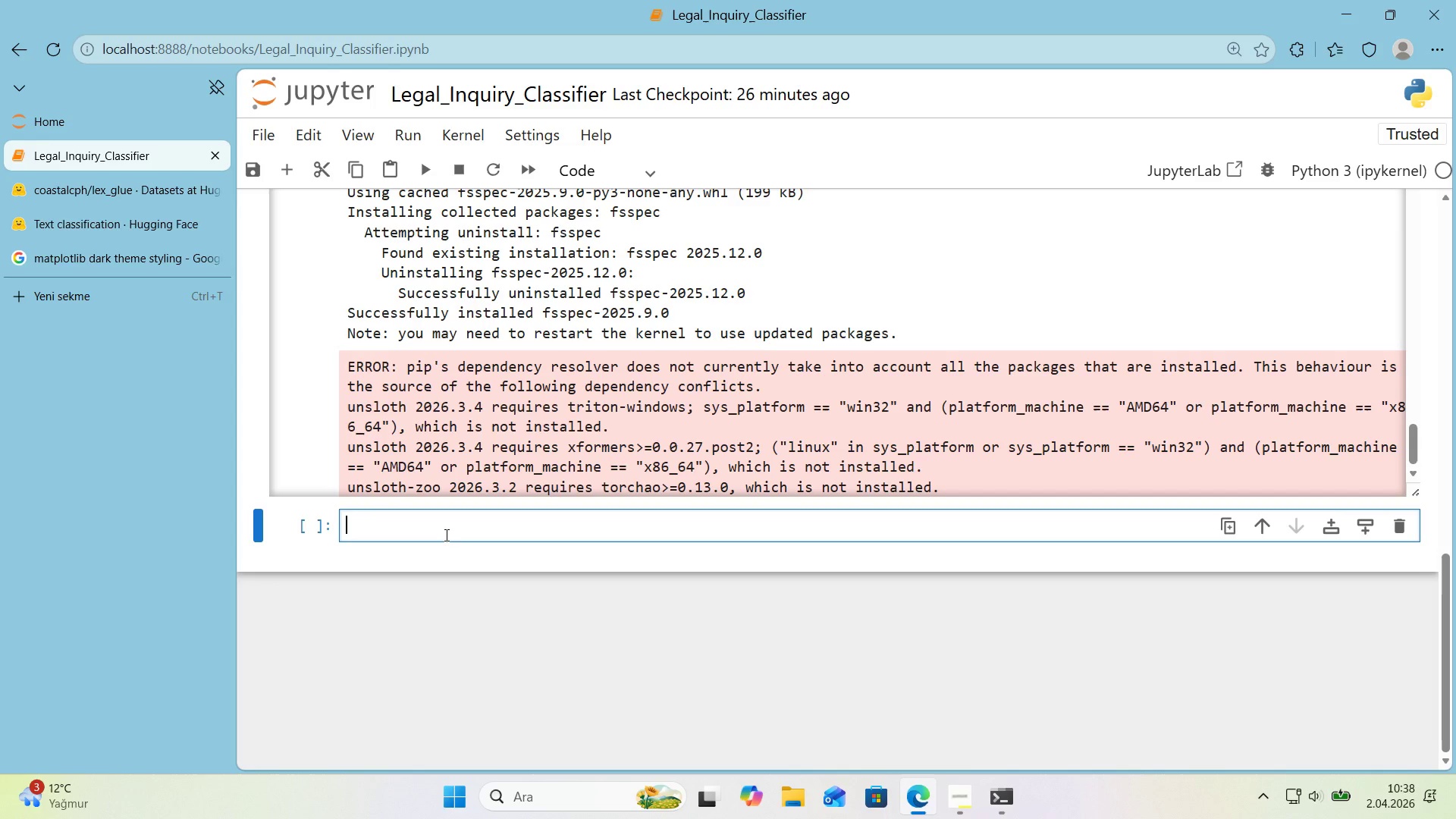 
key(Alt+Control+3)
 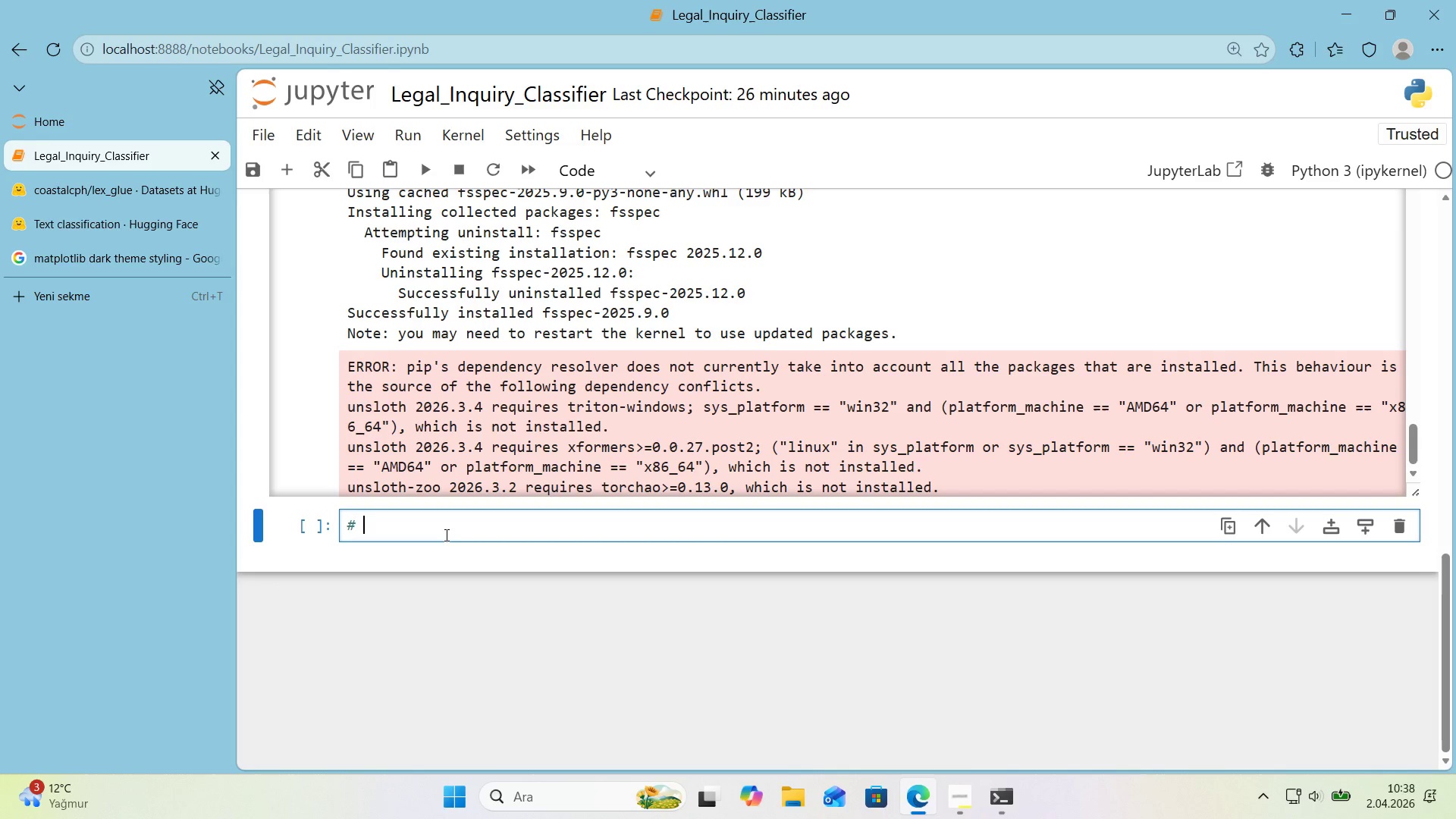 
key(Space)
 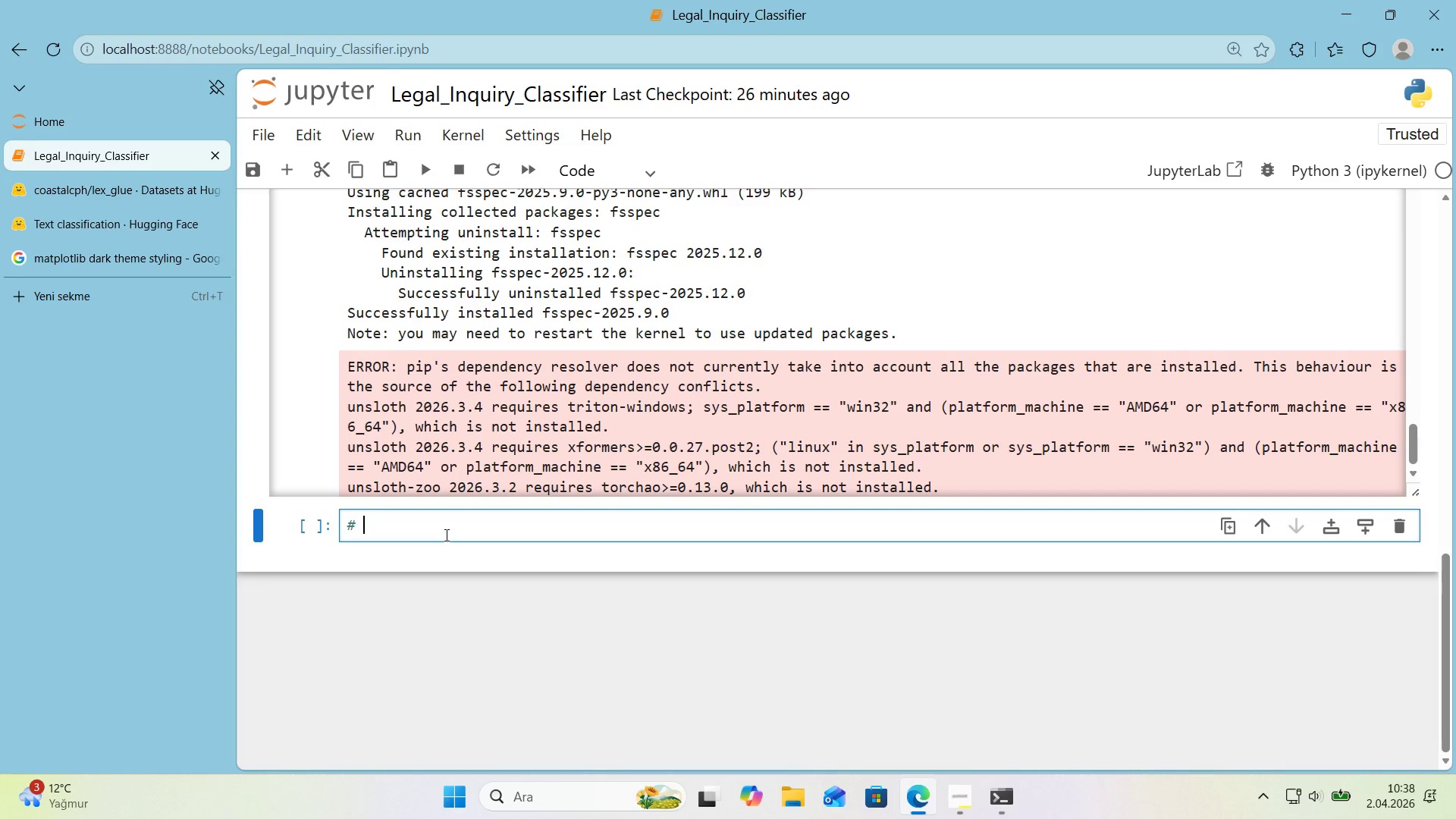 
key(NumpadSubtract)
 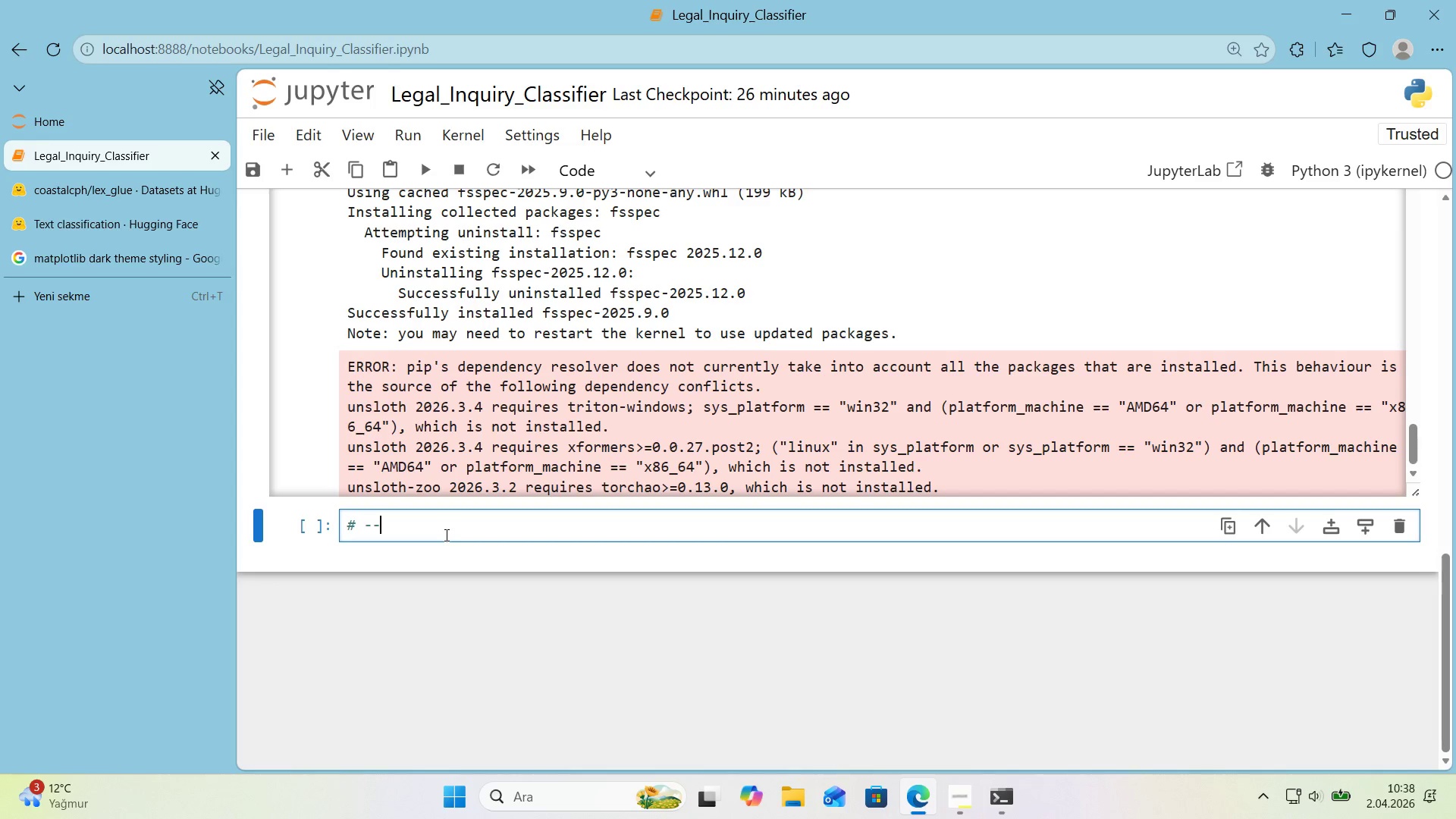 
key(NumpadSubtract)
 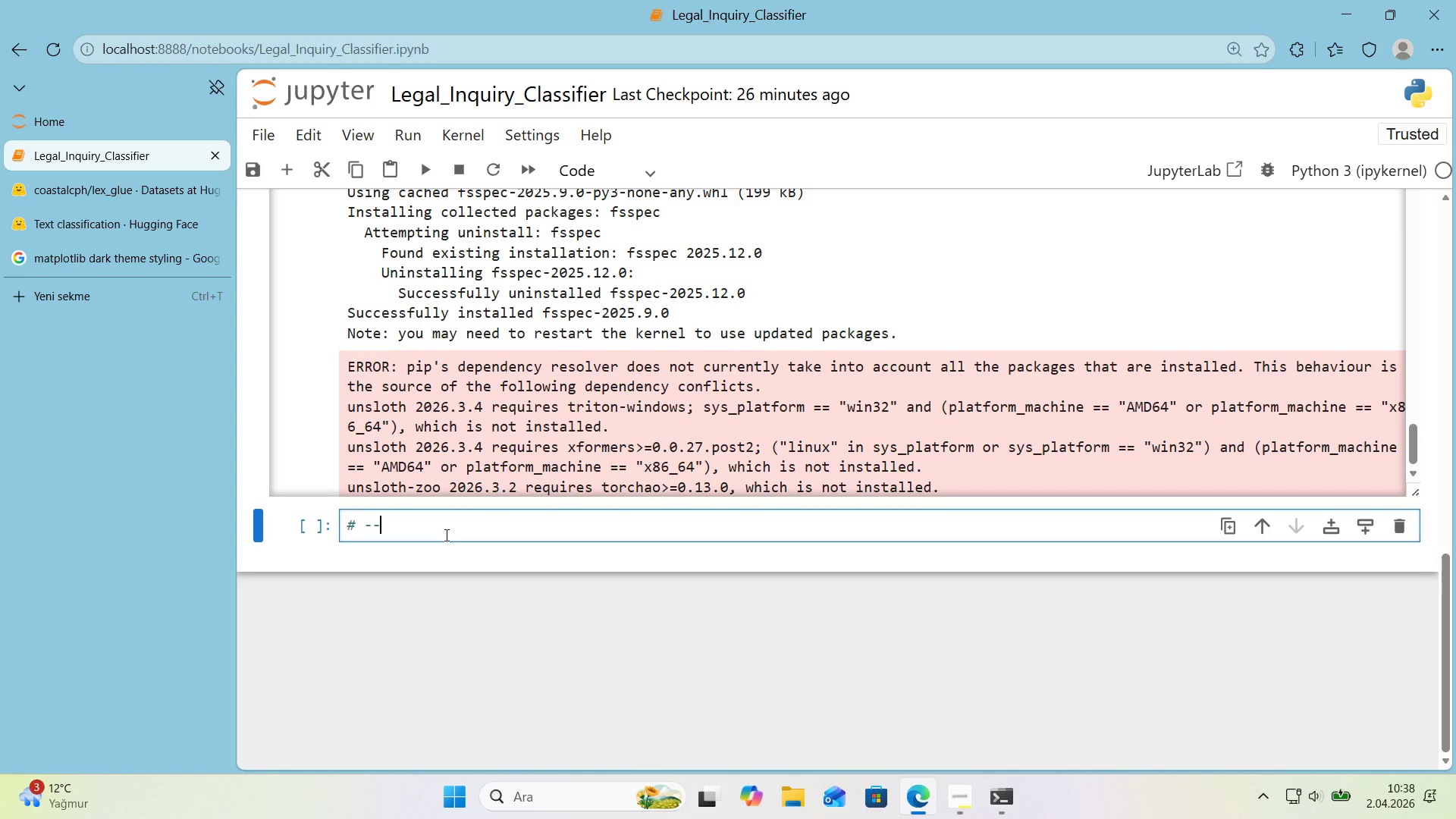 
key(NumpadSubtract)
 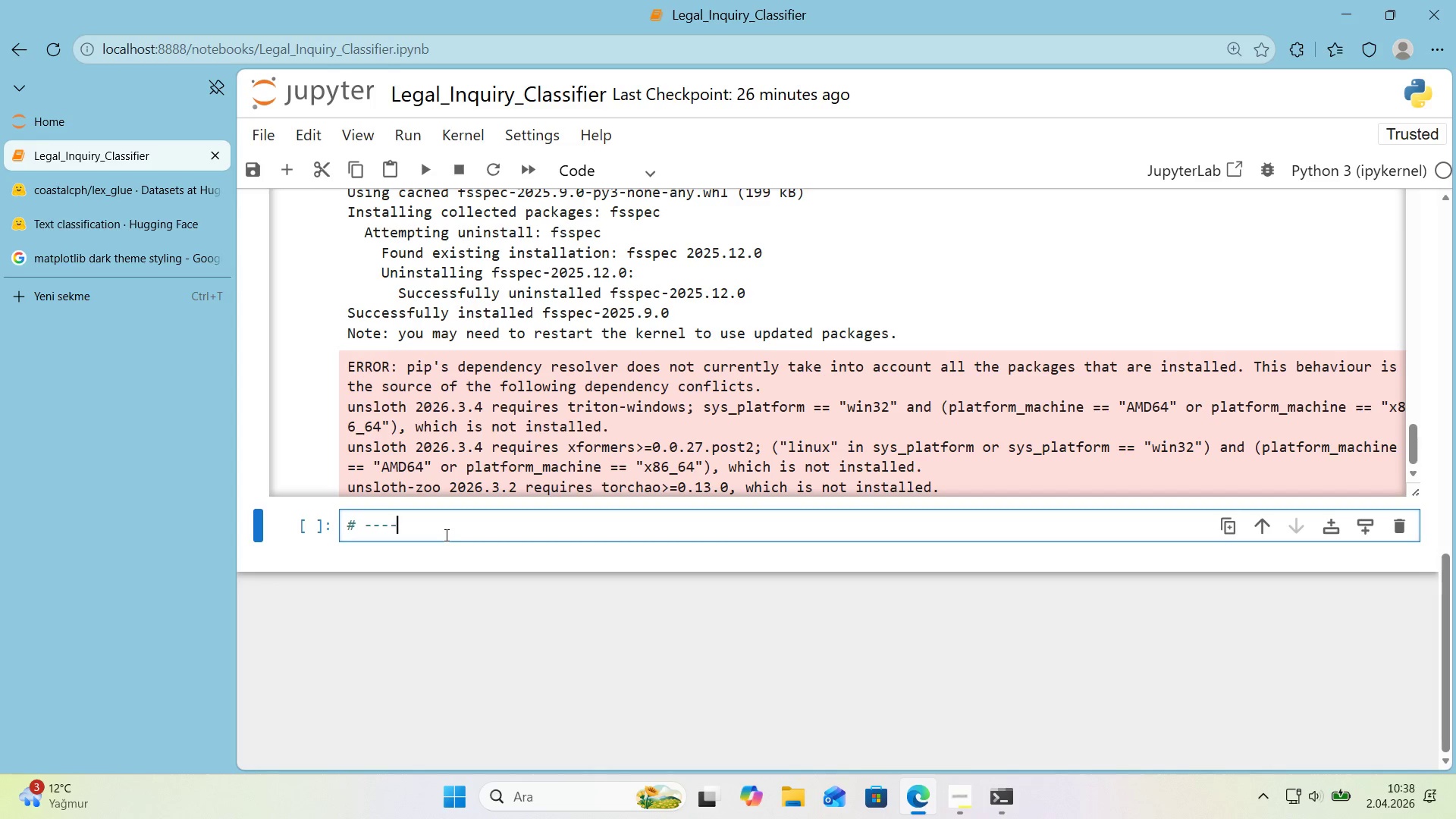 
key(NumpadSubtract)
 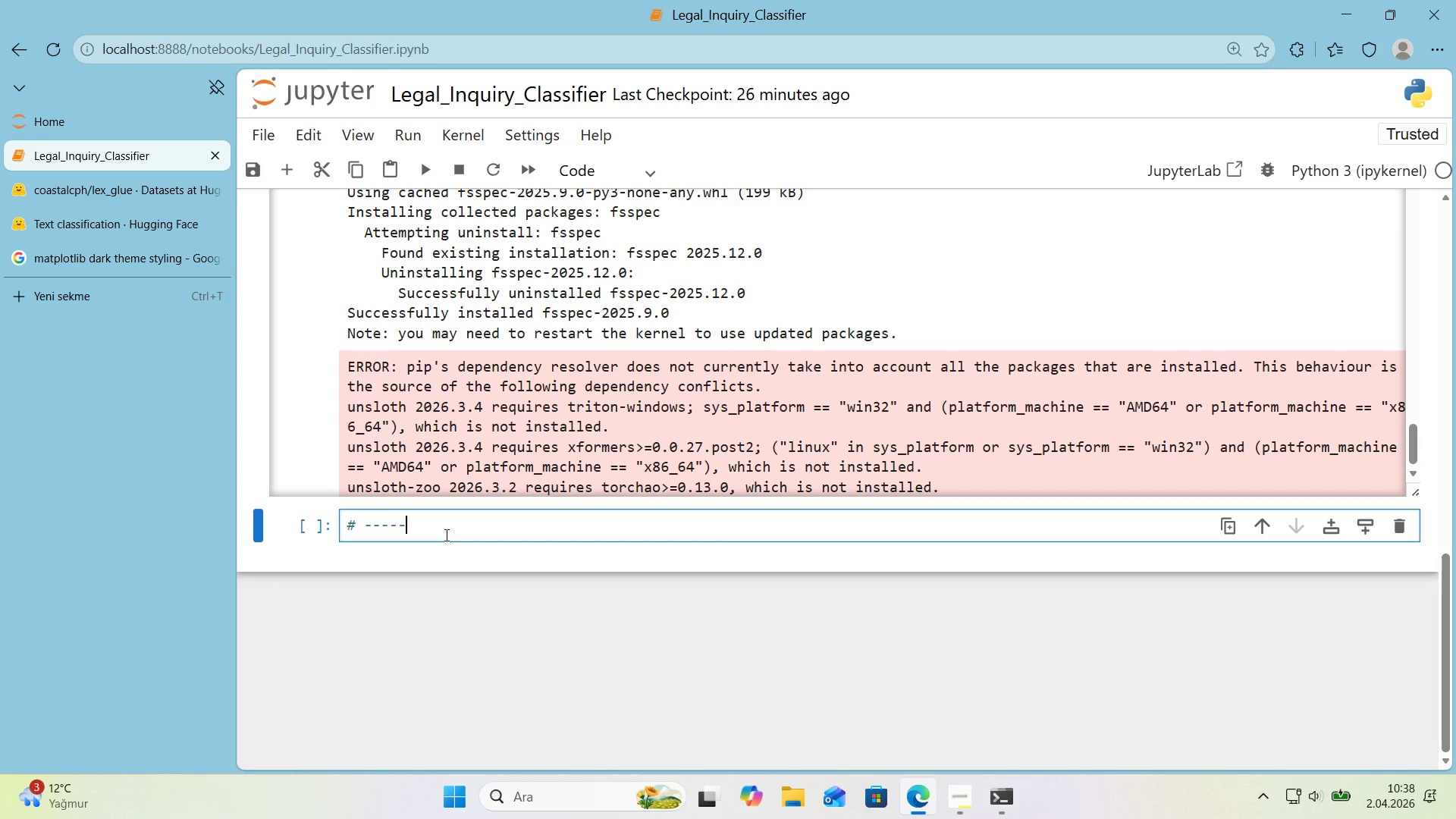 
key(NumpadSubtract)
 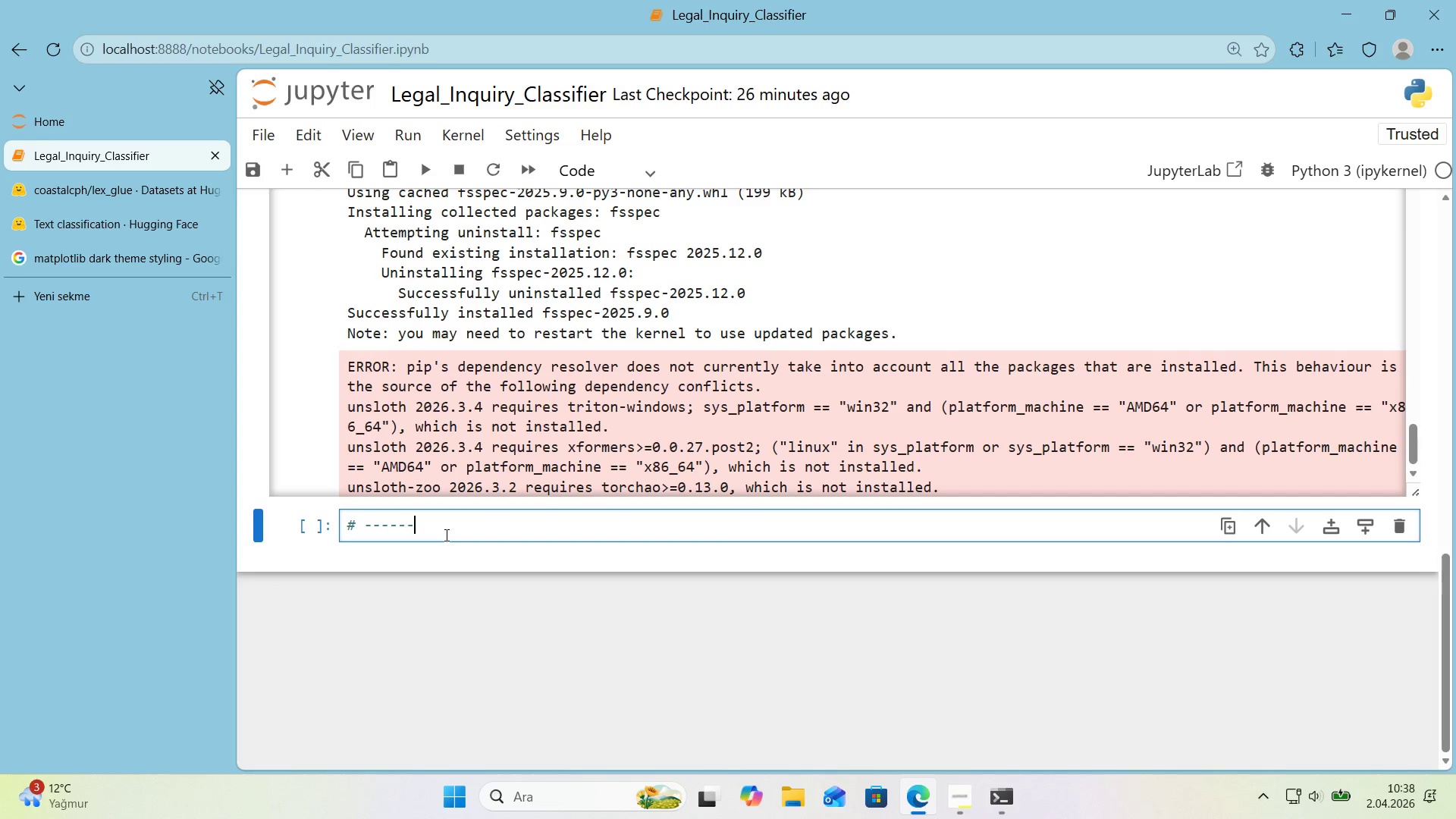 
key(NumpadSubtract)
 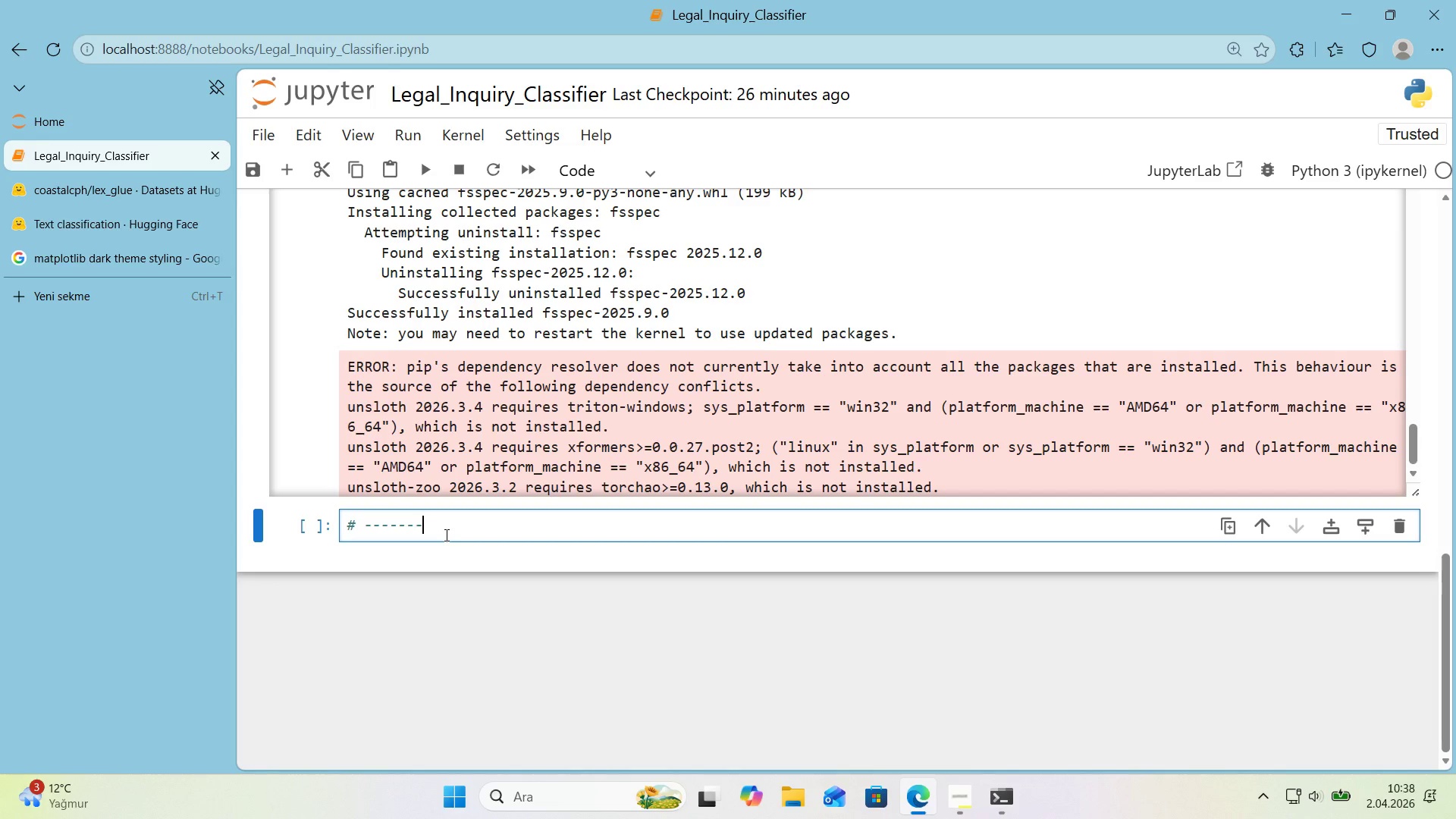 
key(NumpadSubtract)
 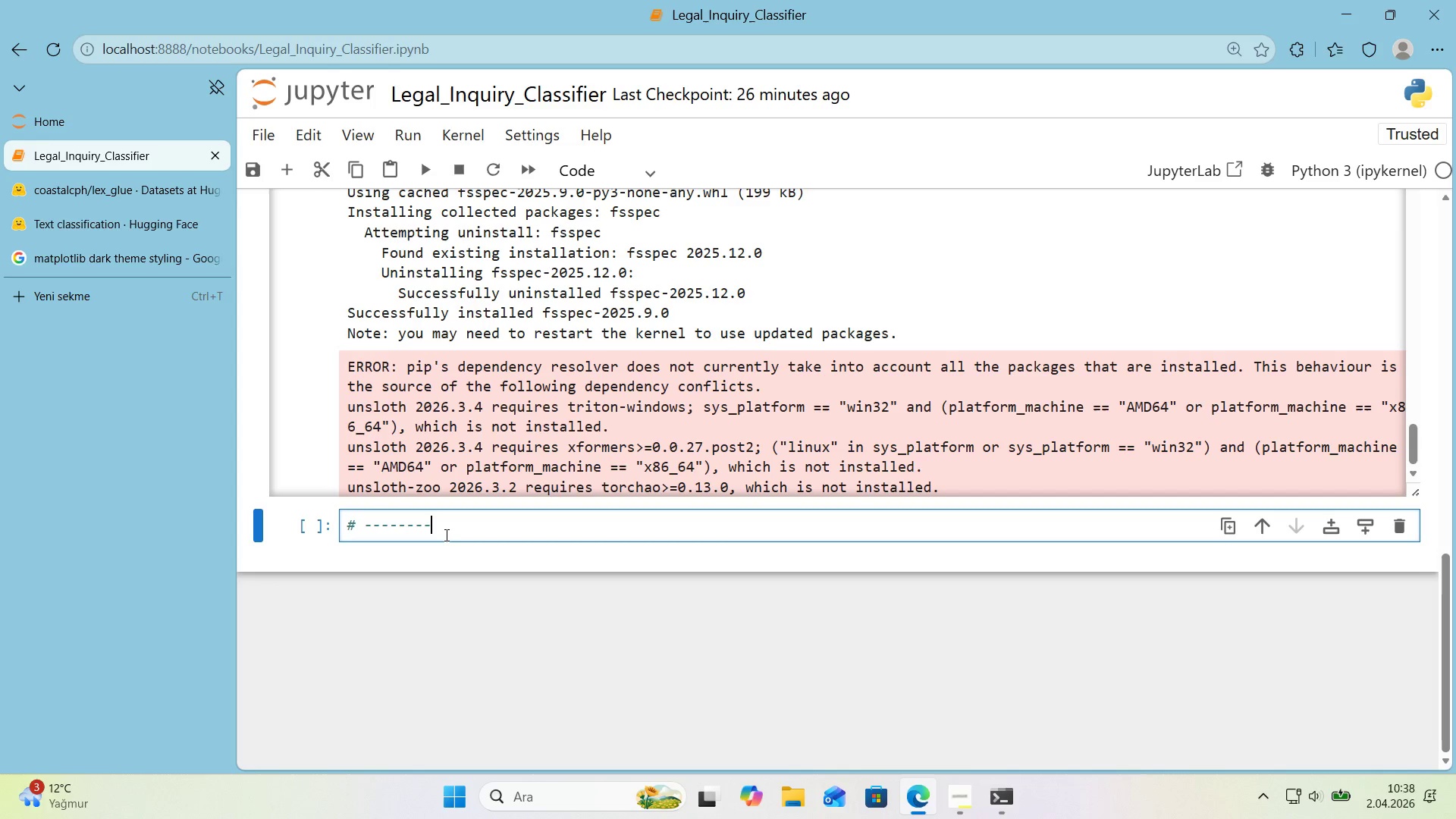 
key(NumpadSubtract)
 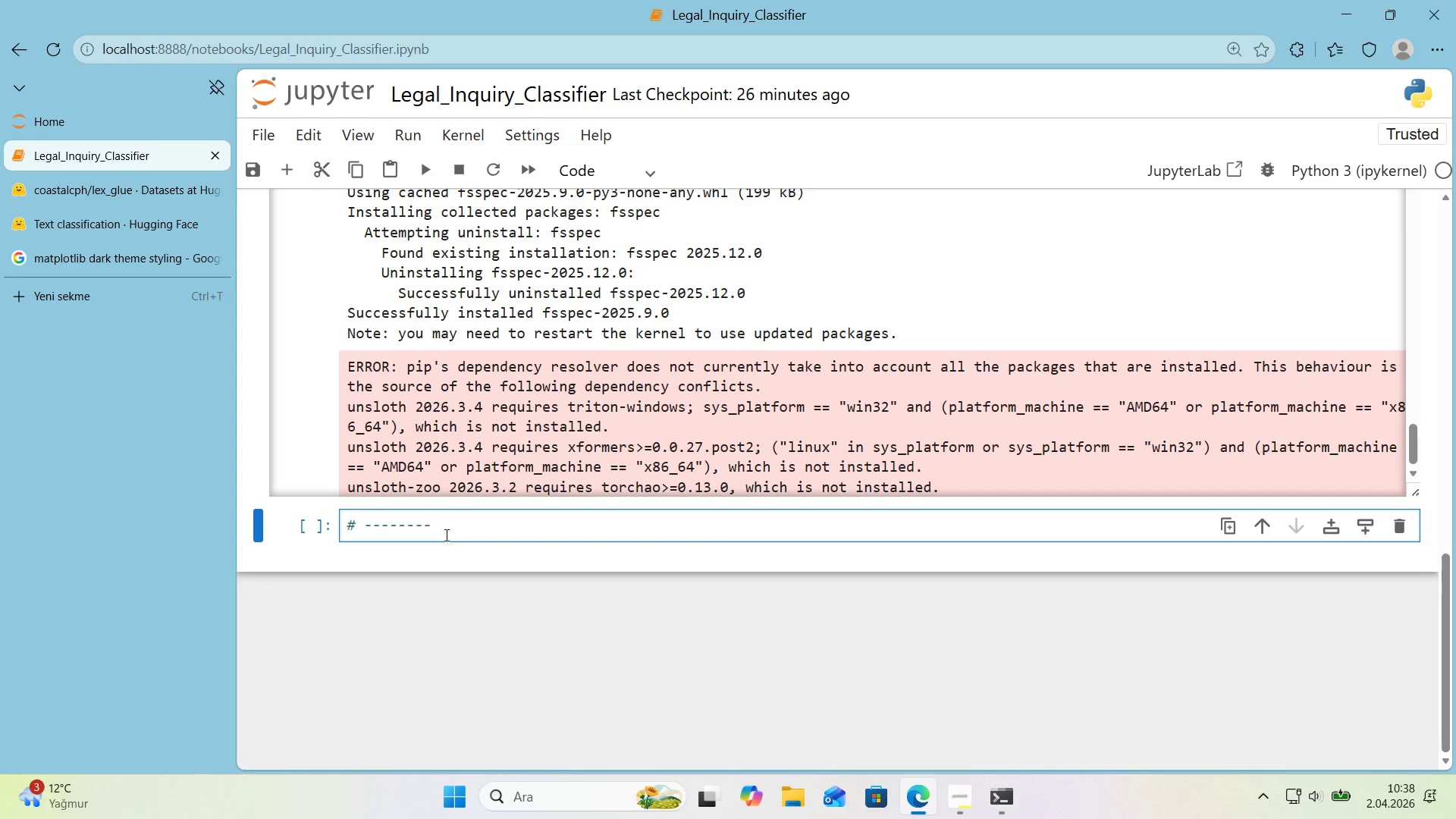 
left_click_drag(start_coordinate=[445, 535], to_coordinate=[366, 534])
 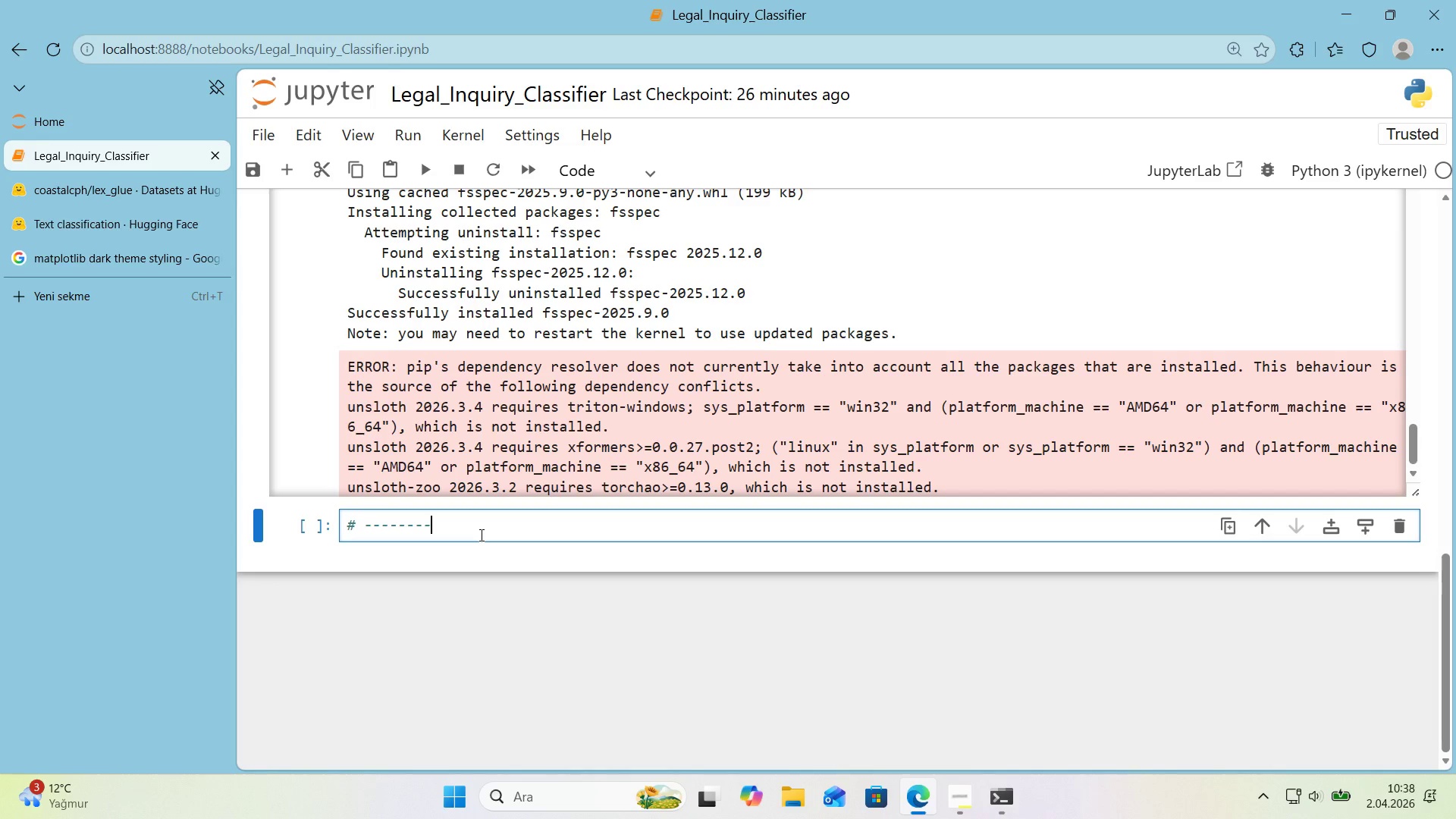 
key(Control+ControlLeft)
 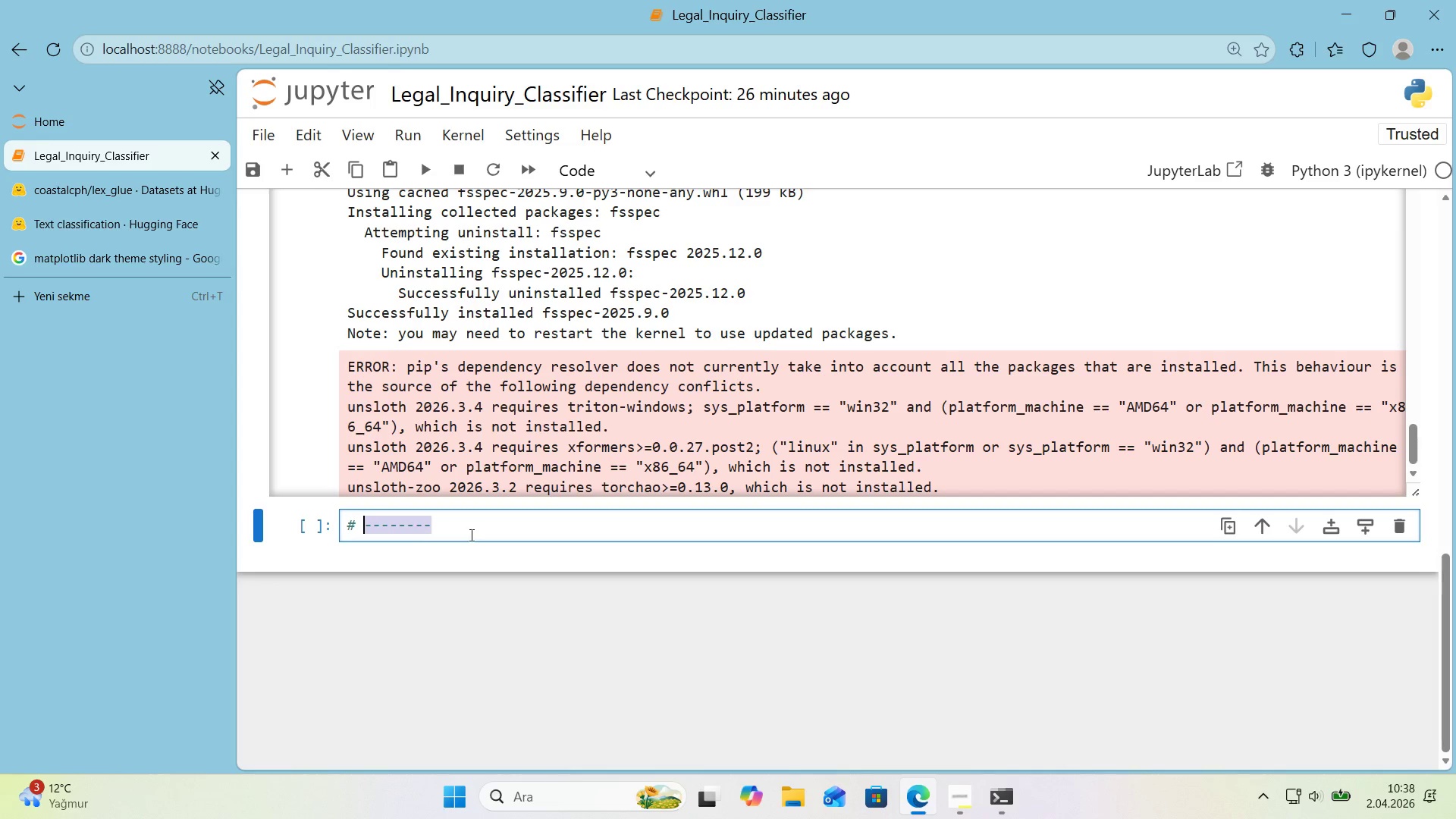 
key(Control+C)
 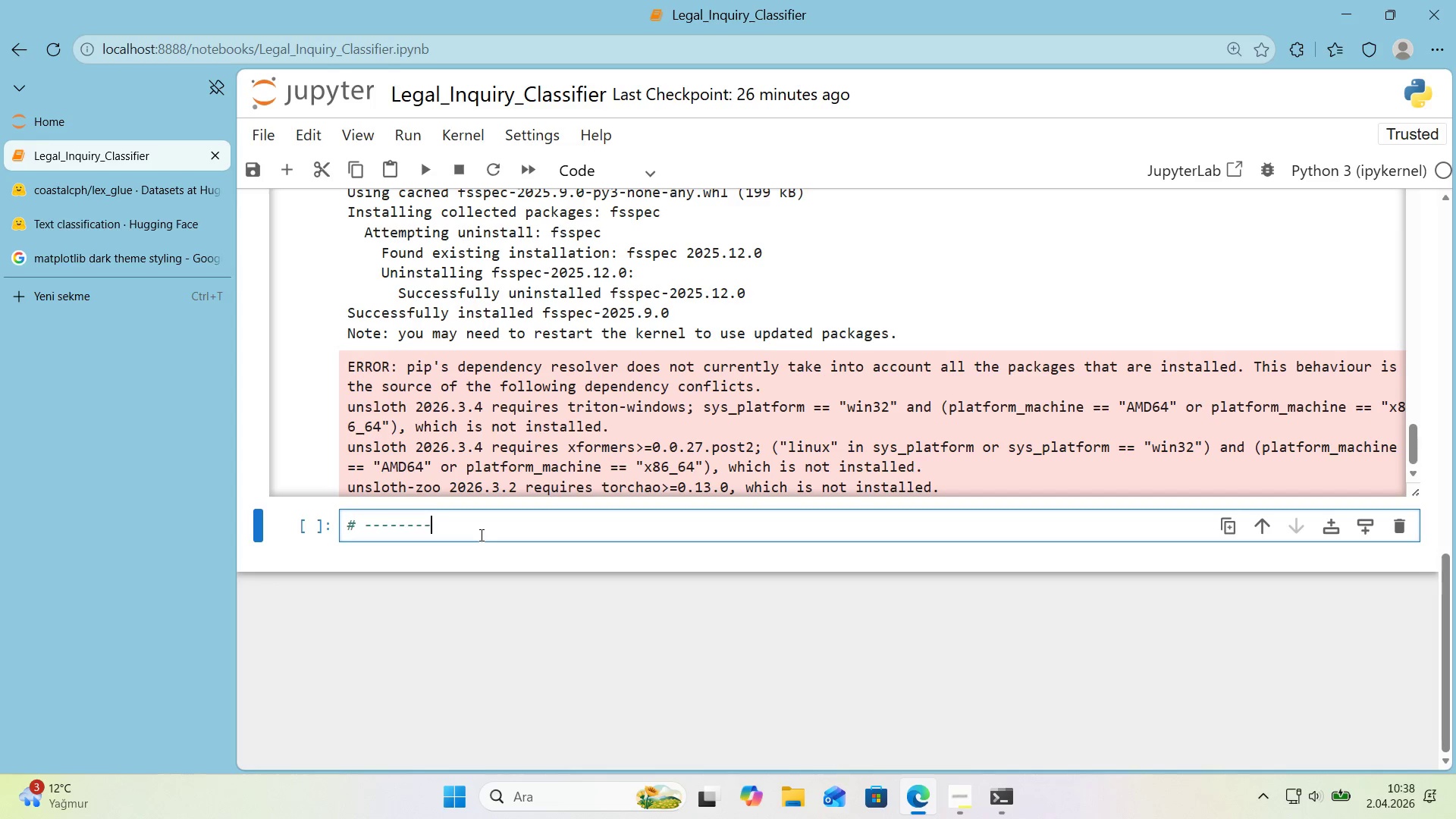 
left_click([480, 535])
 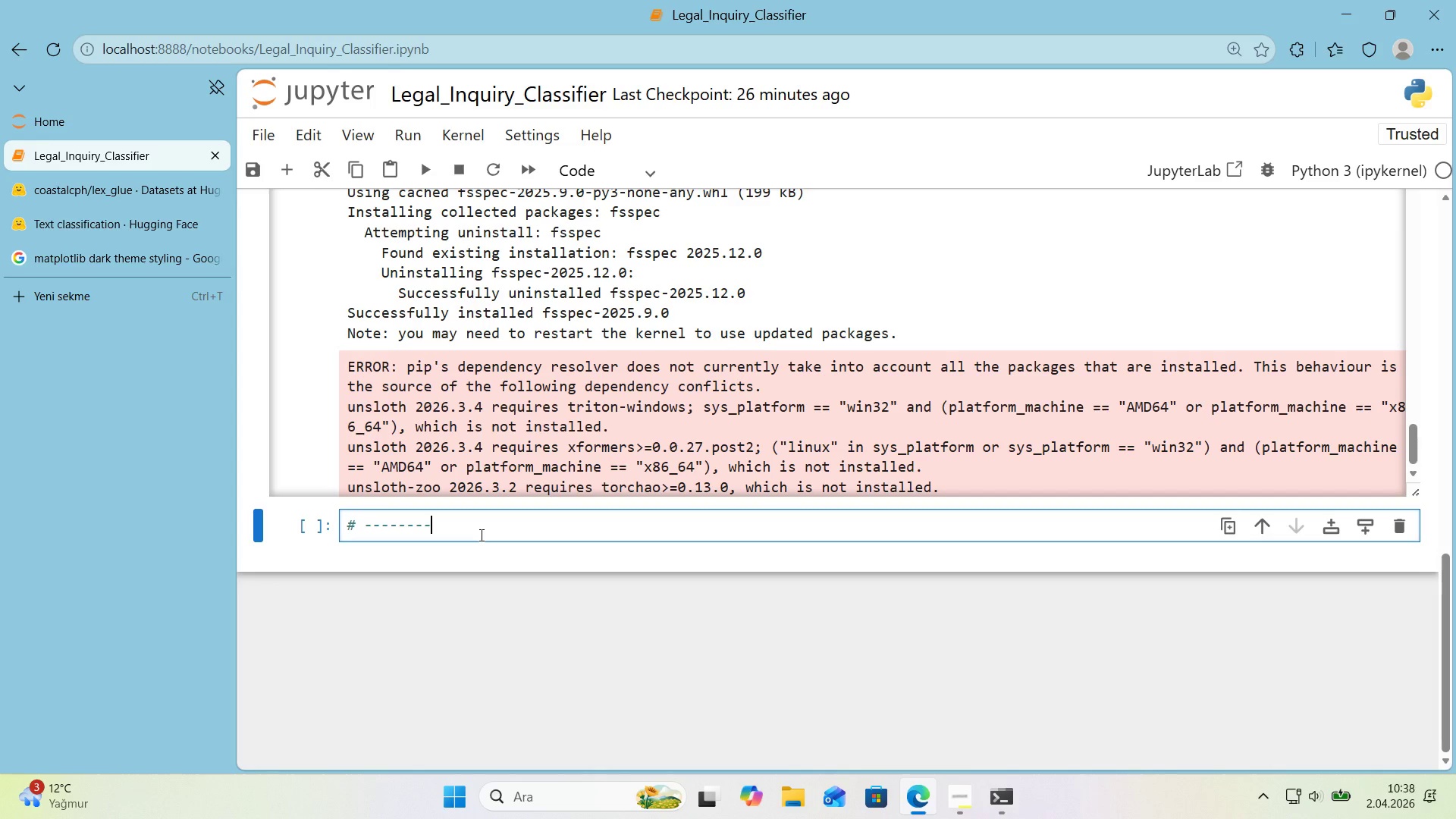 
key(Control+V)
 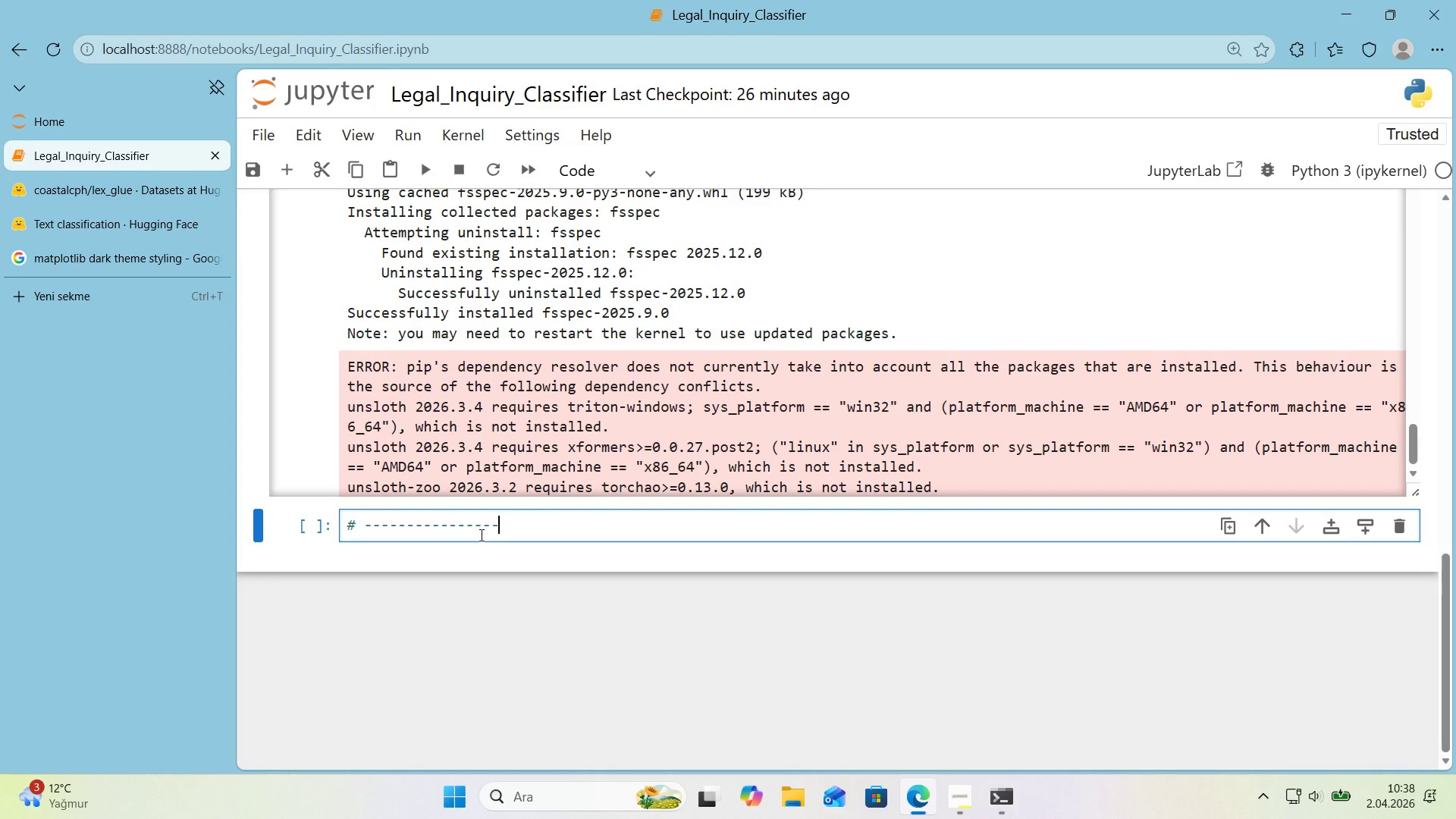 
key(Control+V)
 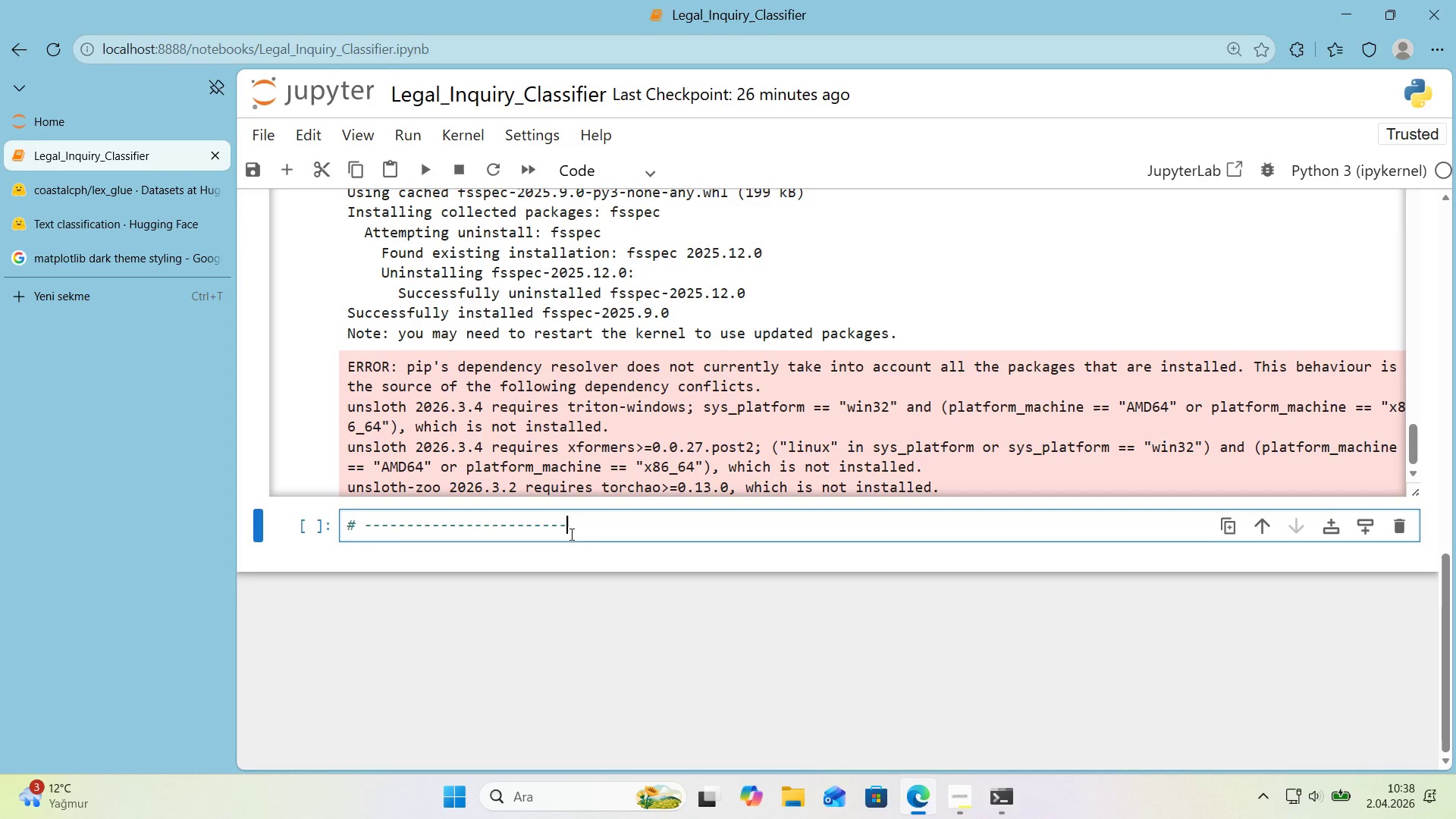 
key(Enter)
 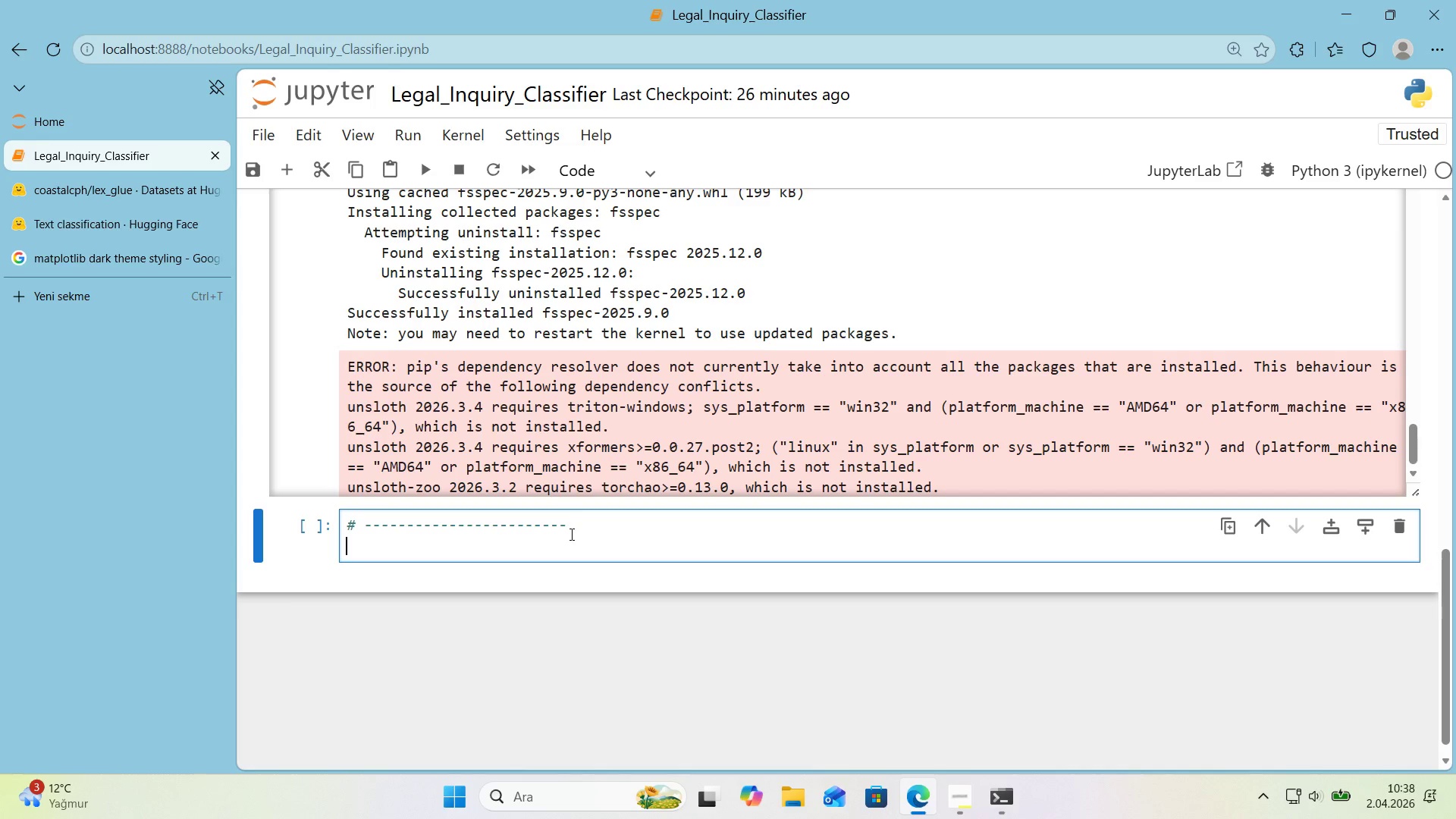 
key(Control+ControlLeft)
 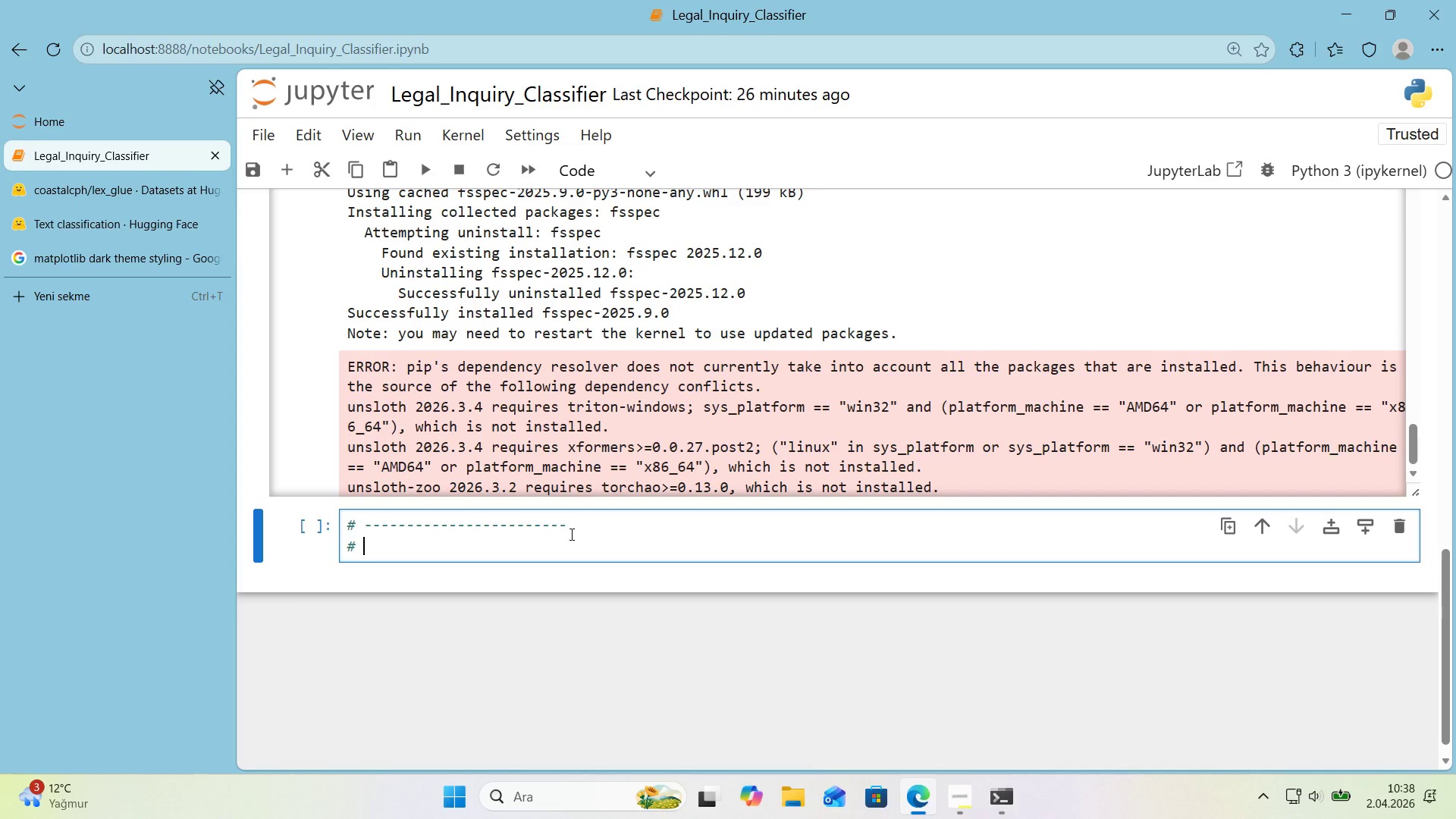 
key(Alt+Control+AltRight)
 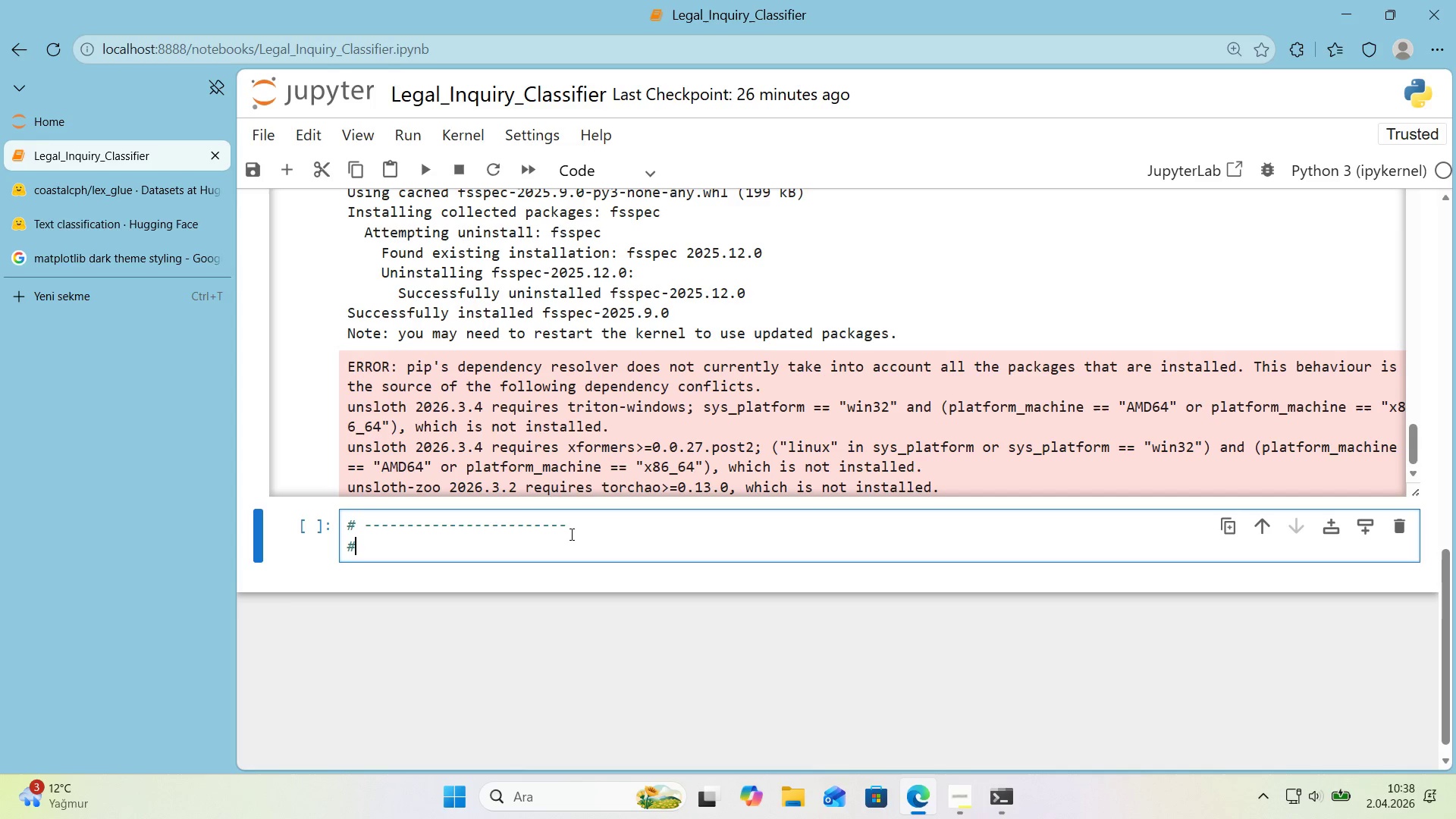 
key(Alt+Control+3)
 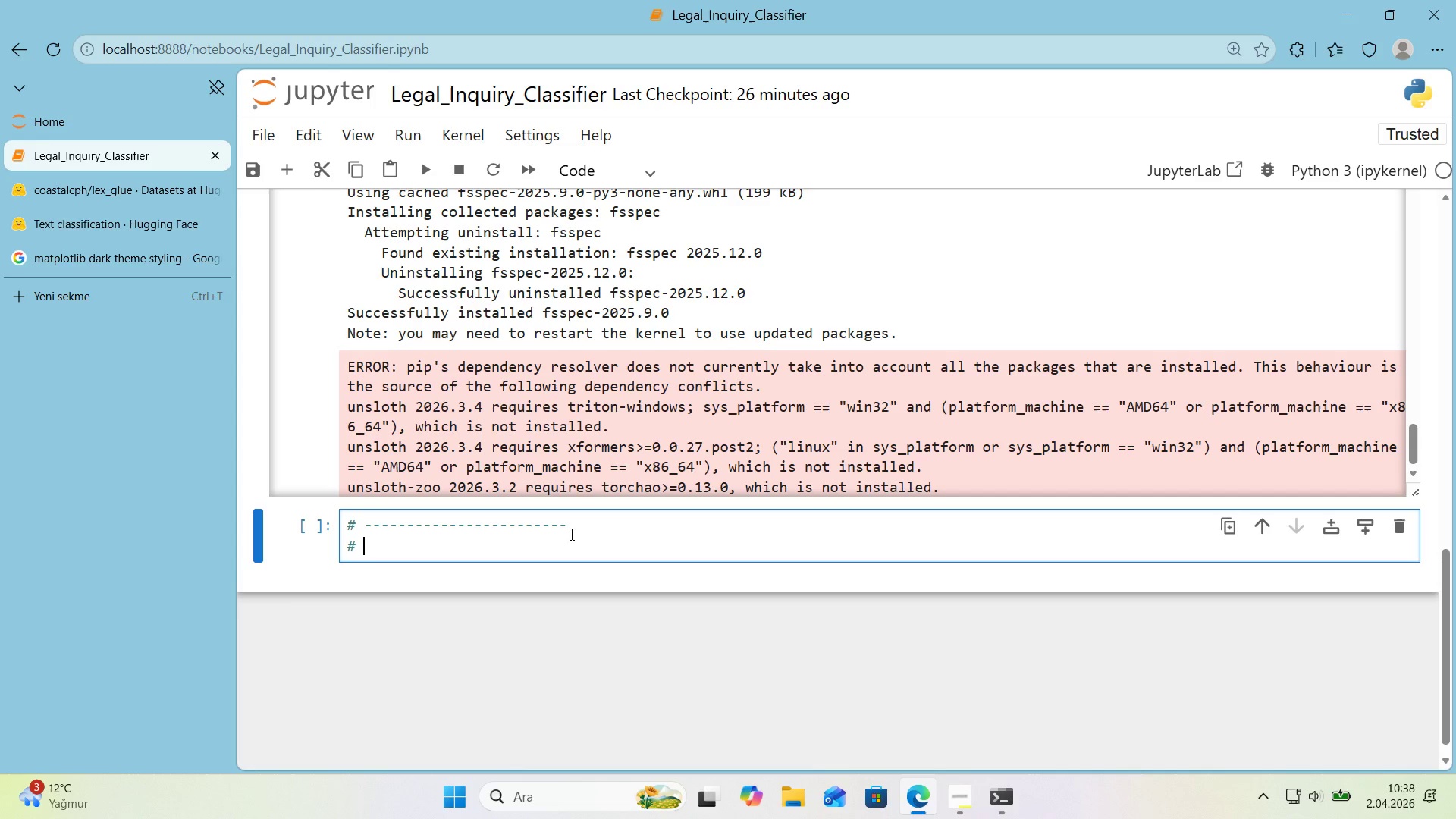 
type( IMPORTS ^ CONFIGURATION)
 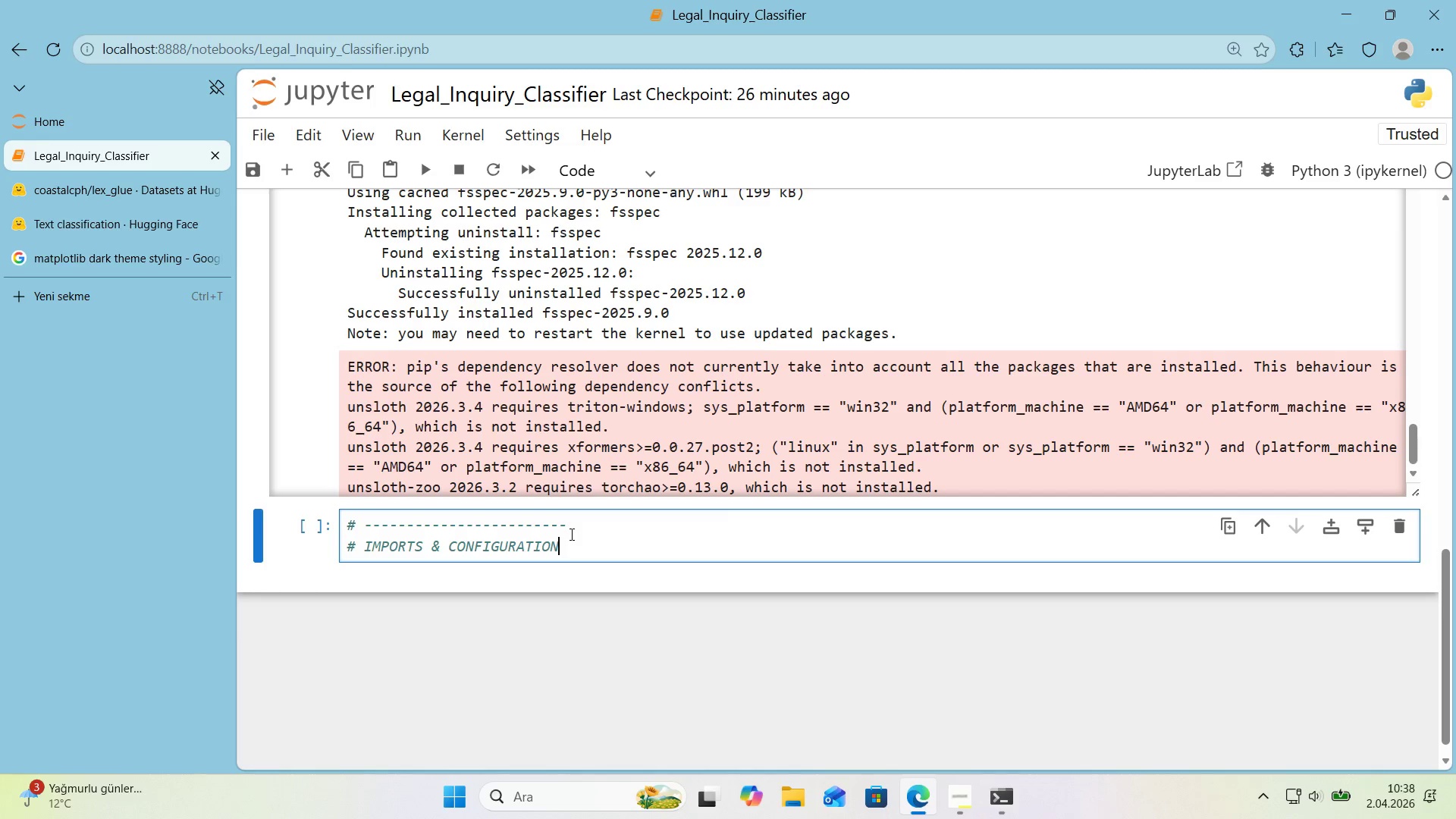 
key(Enter)
 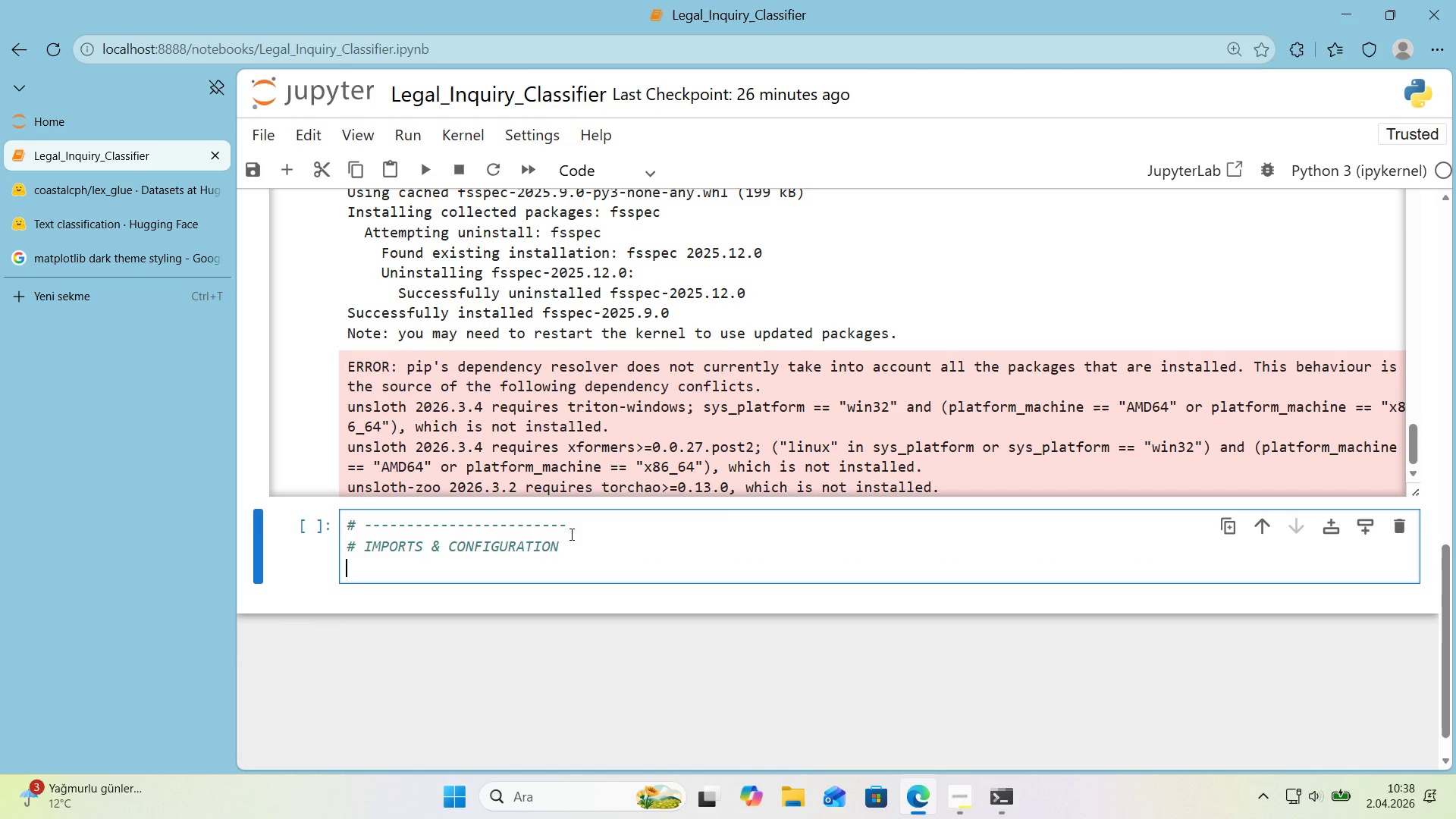 
key(Alt+Control+AltRight)
 